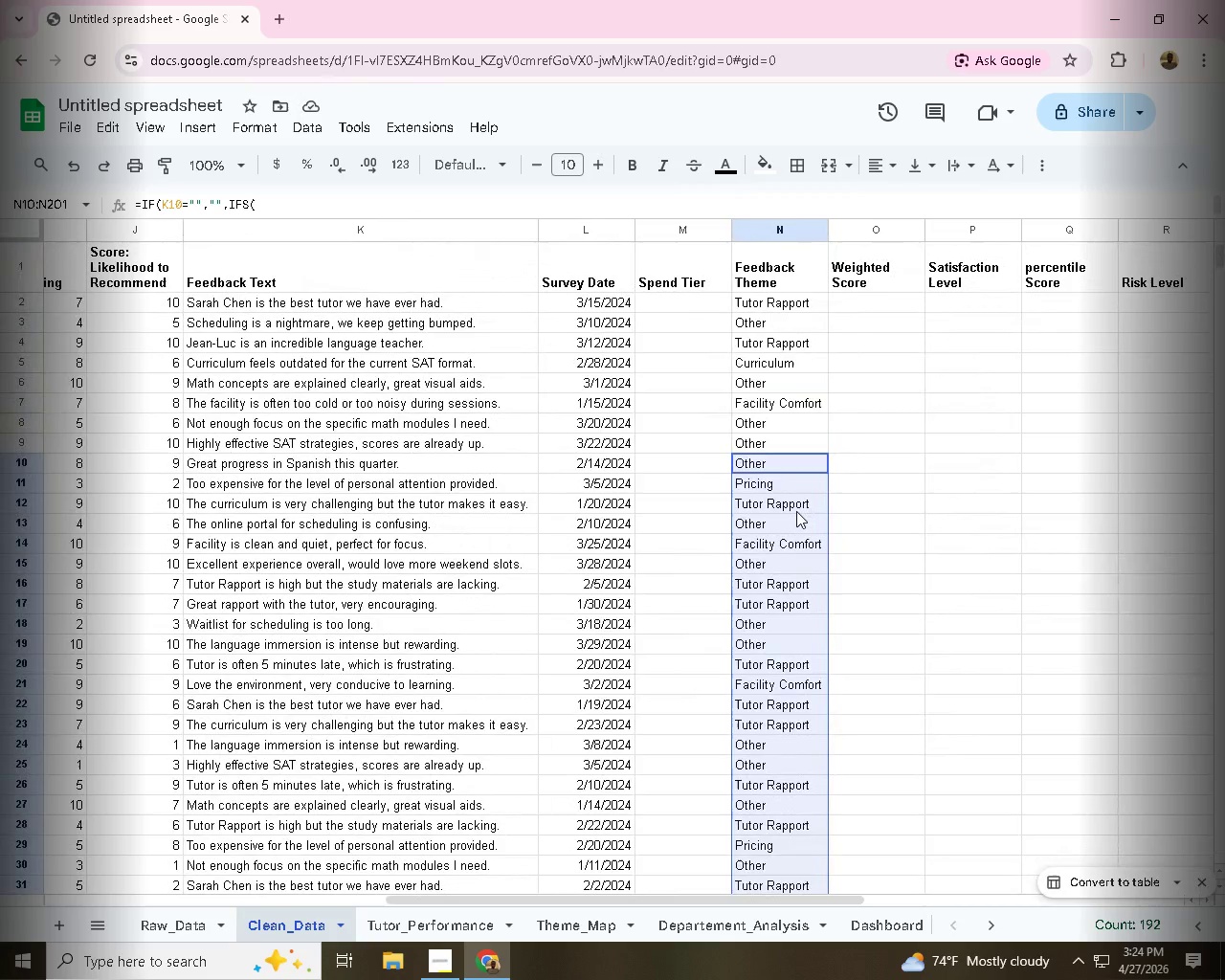 
wait(9.35)
 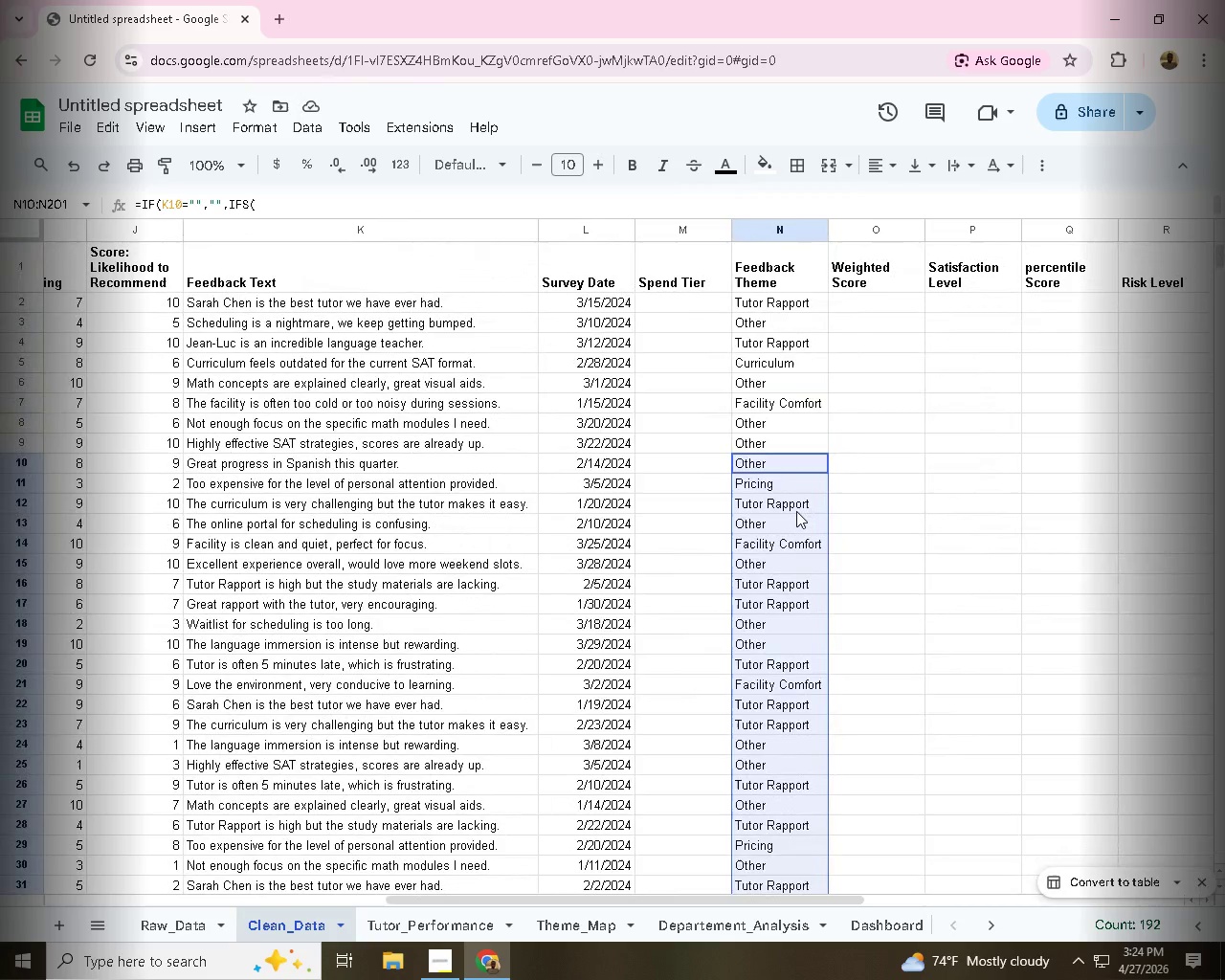 
double_click([689, 307])
 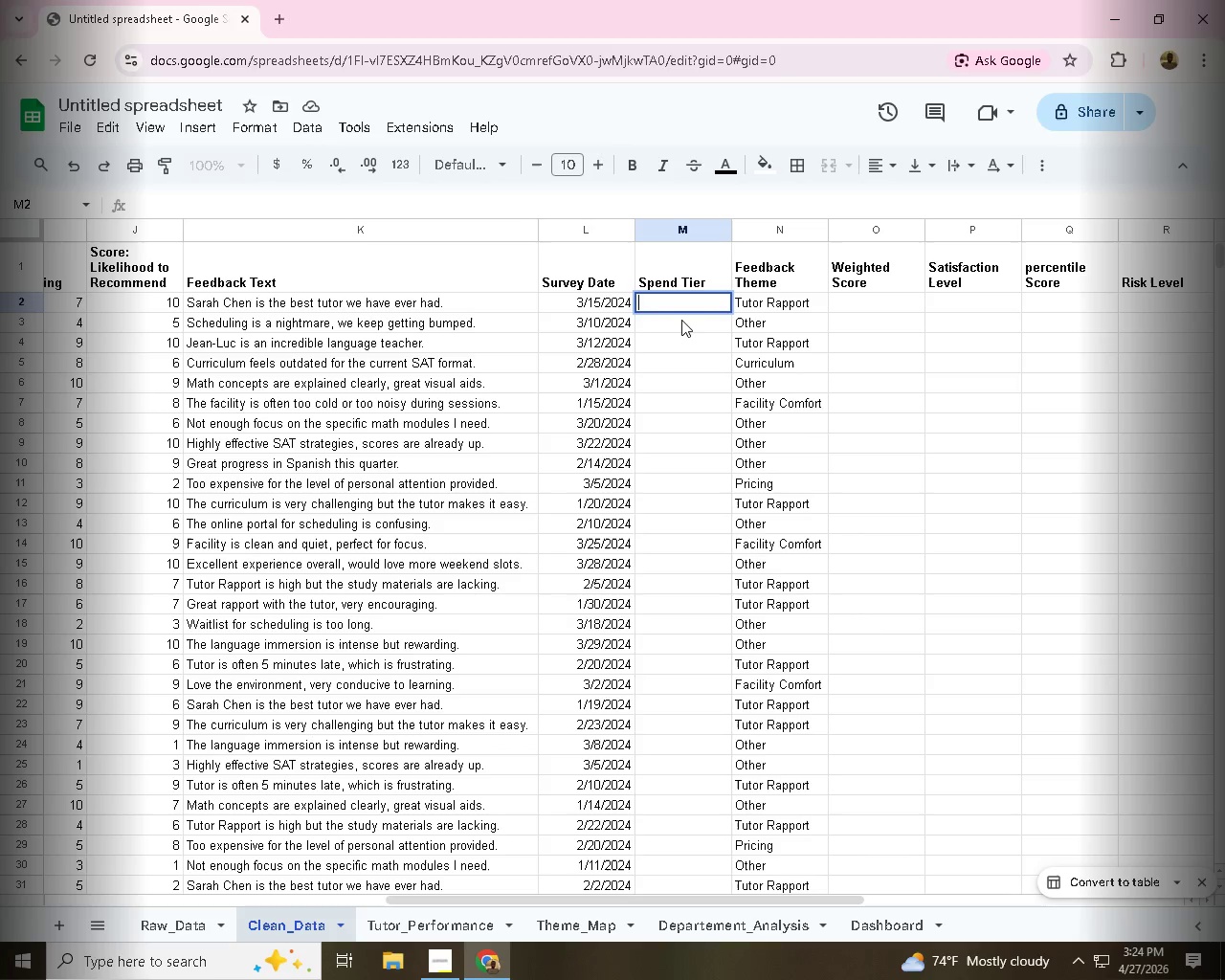 
left_click([283, 11])
 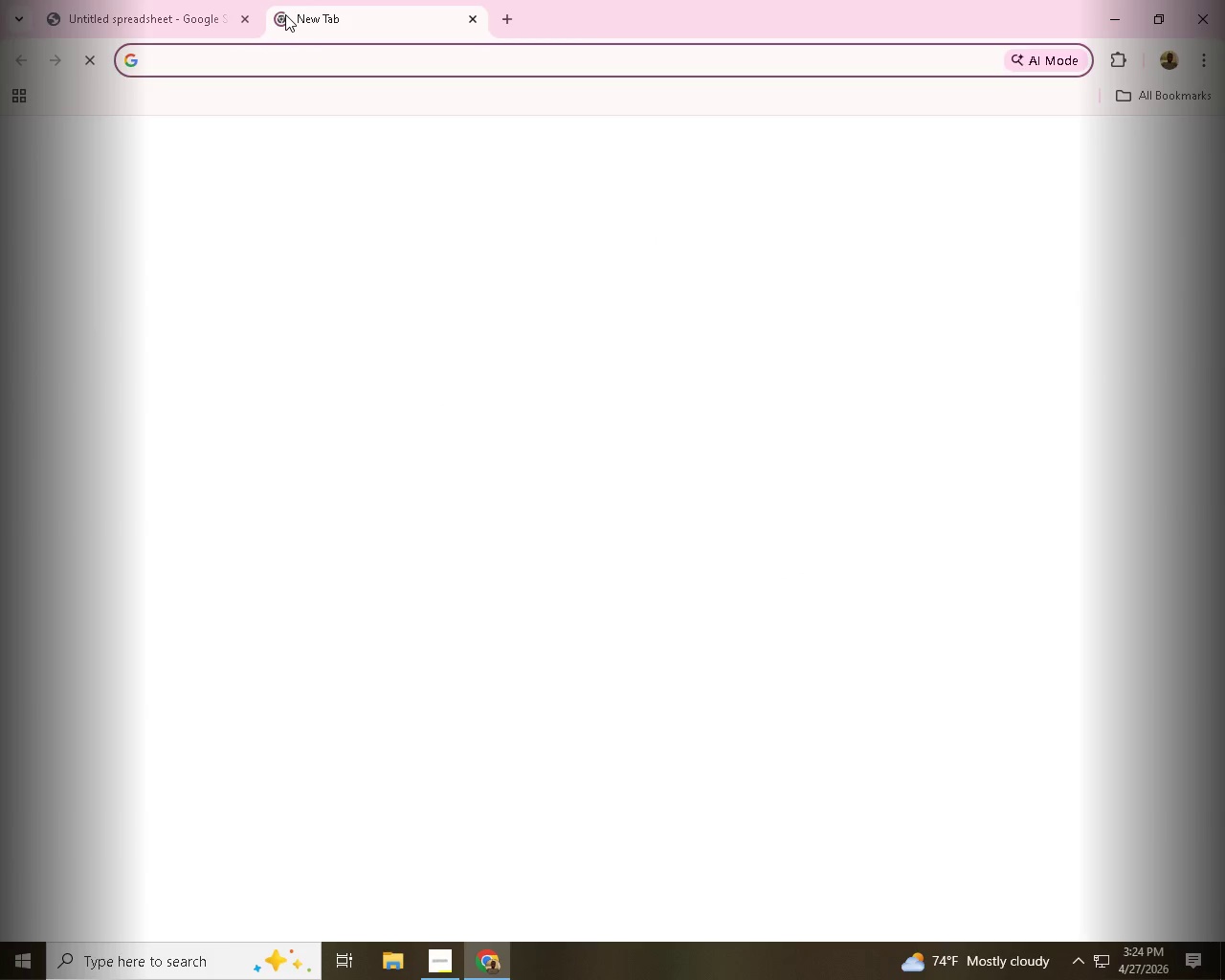 
key(Control+V)
 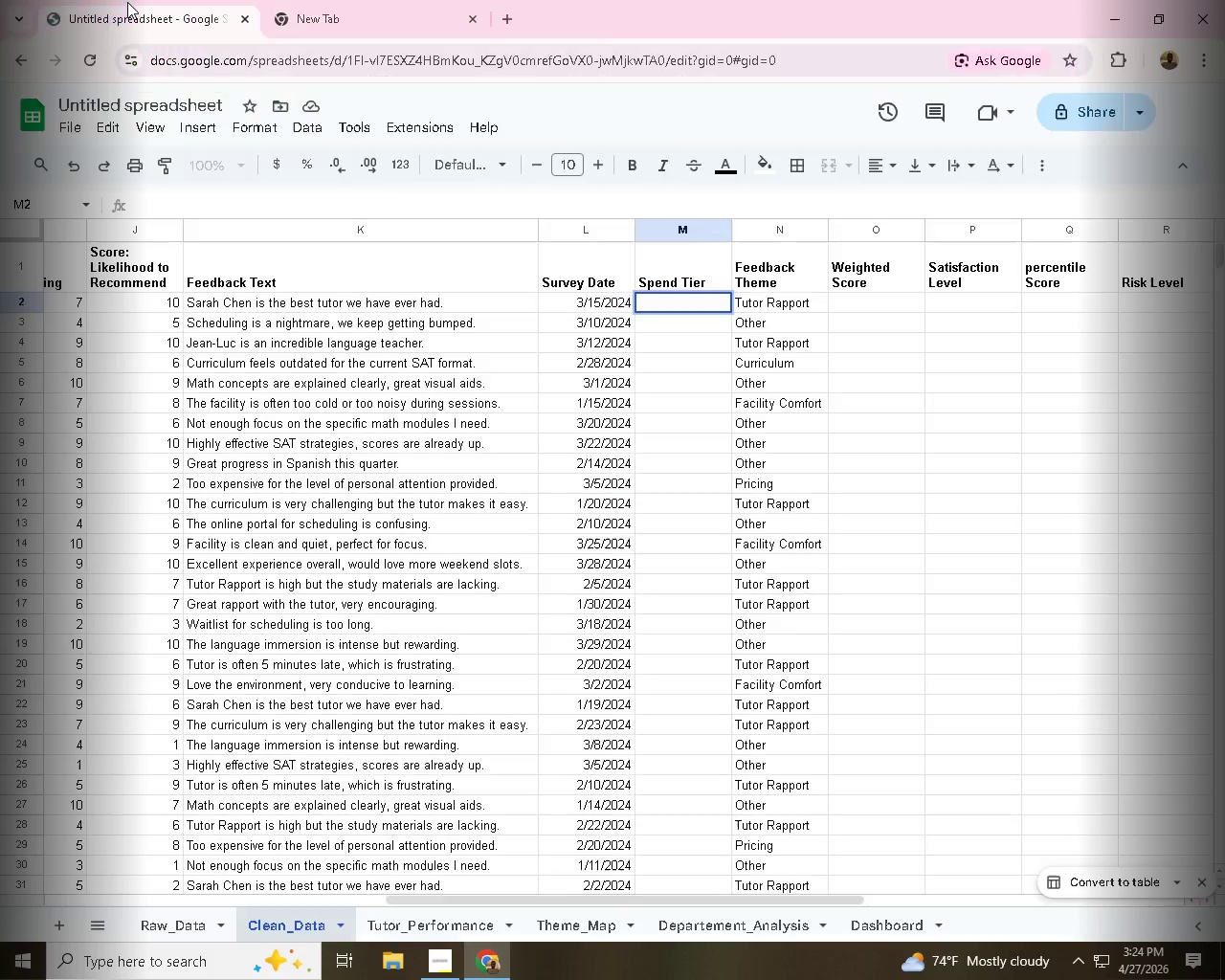 
left_click([127, 2])
 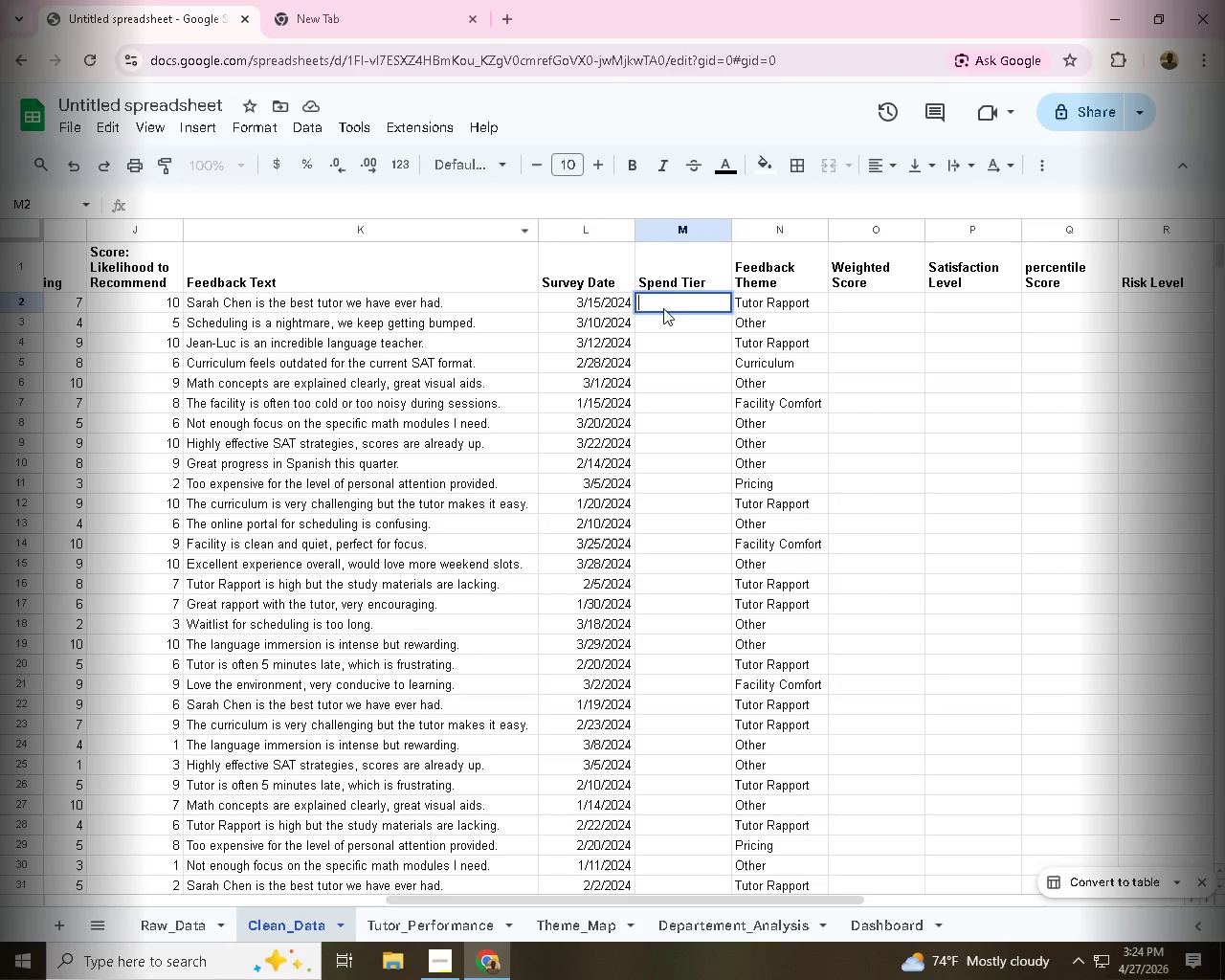 
left_click([670, 301])
 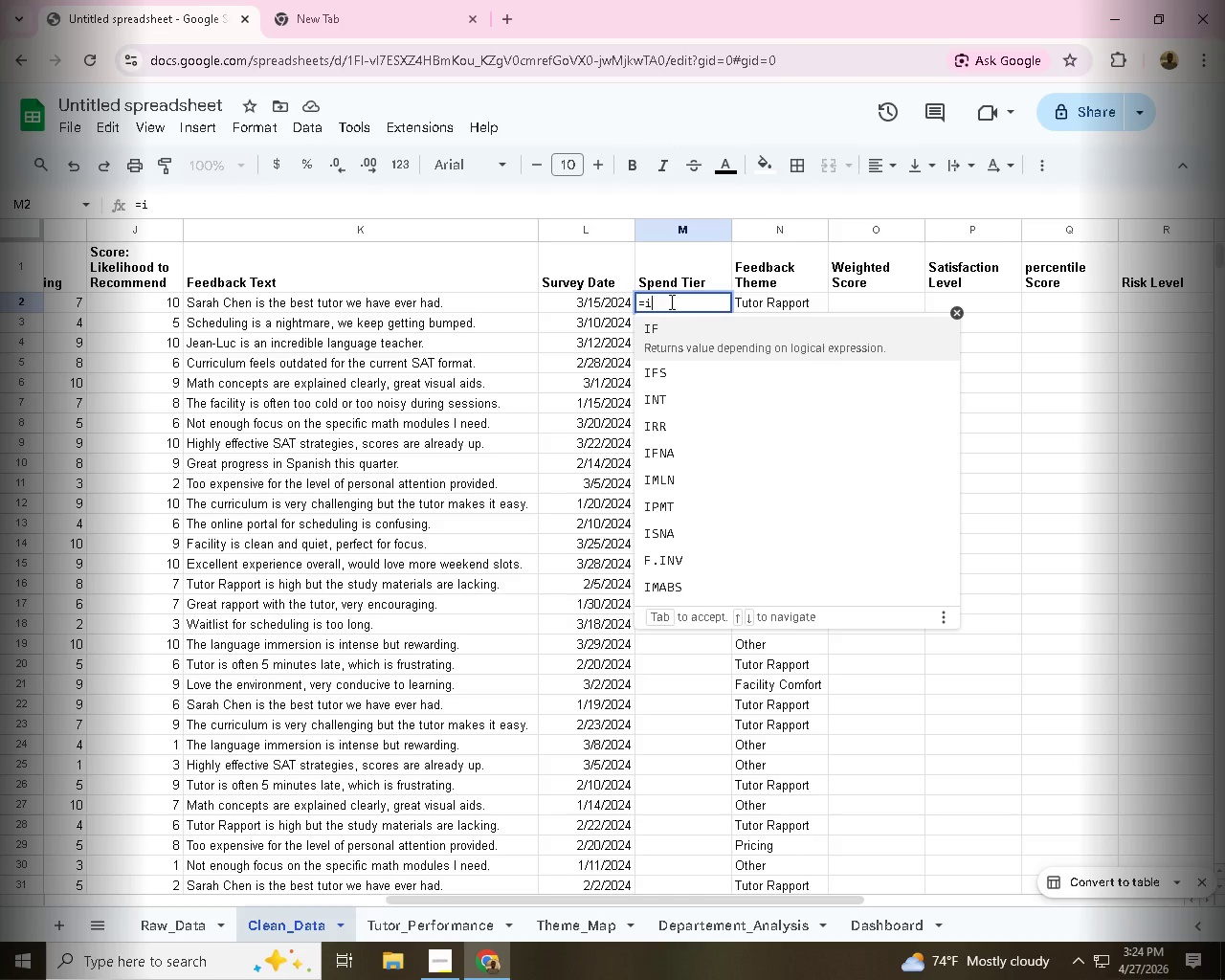 
type(=IF)
 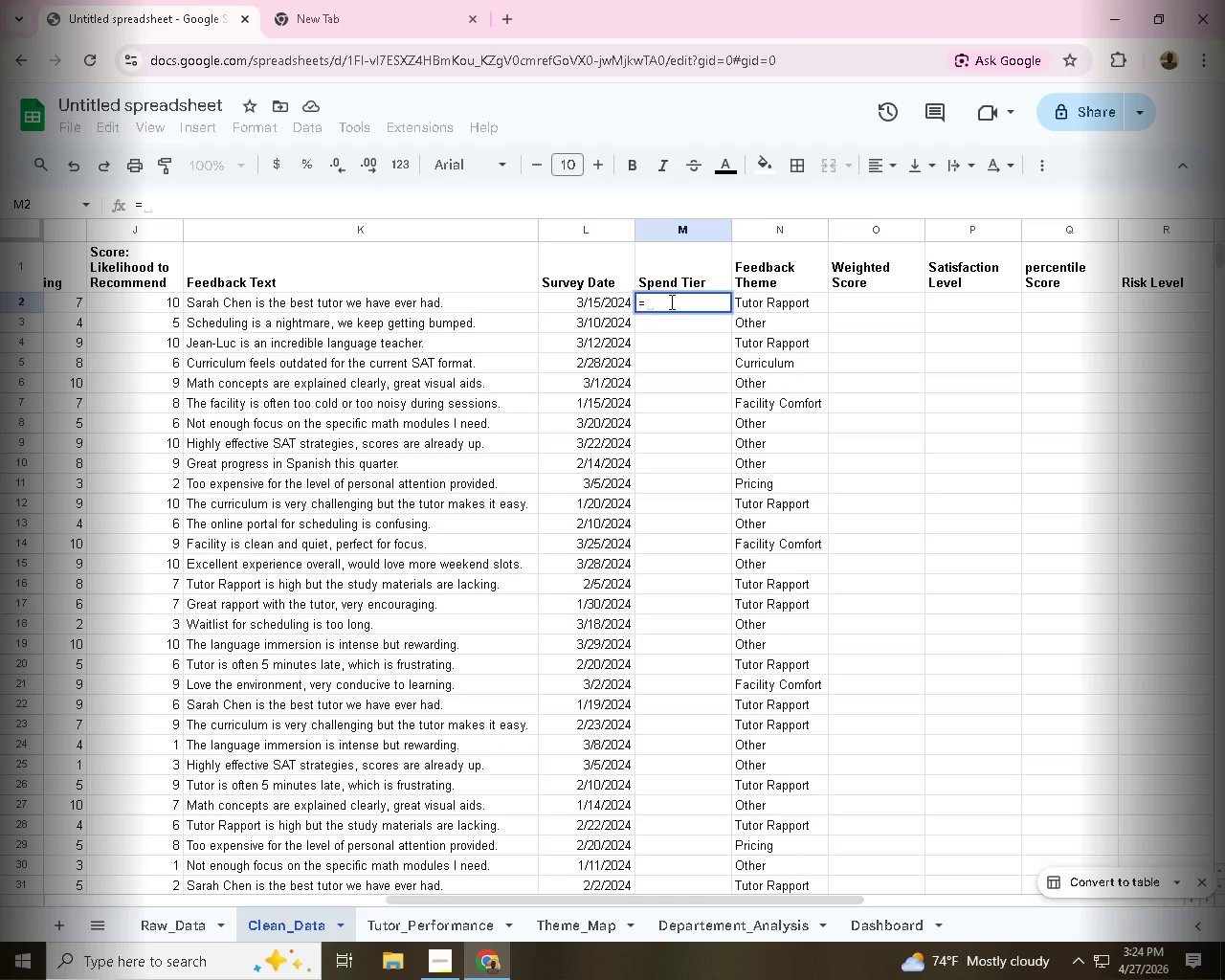 
left_click([687, 339])
 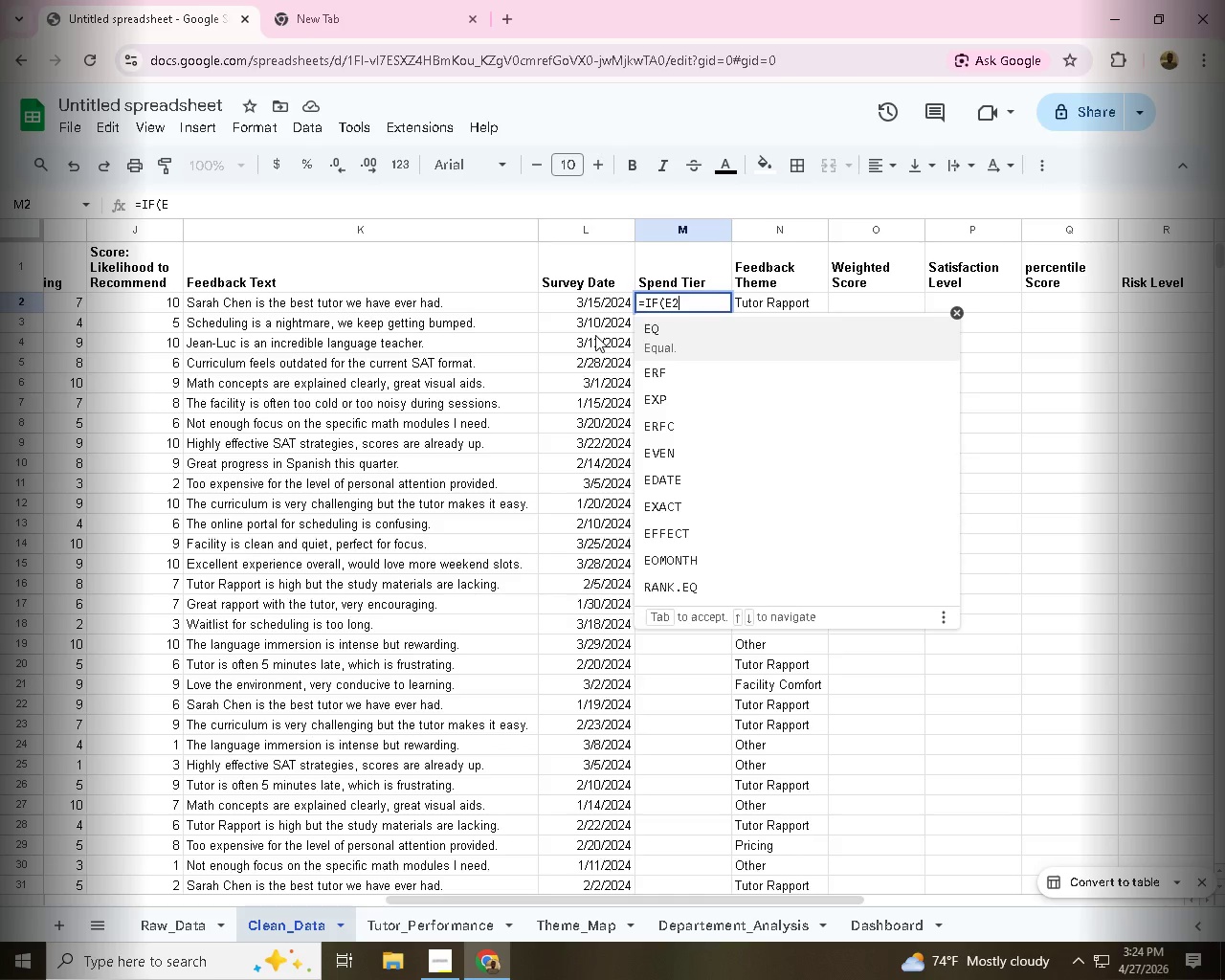 
type(e2="","")
 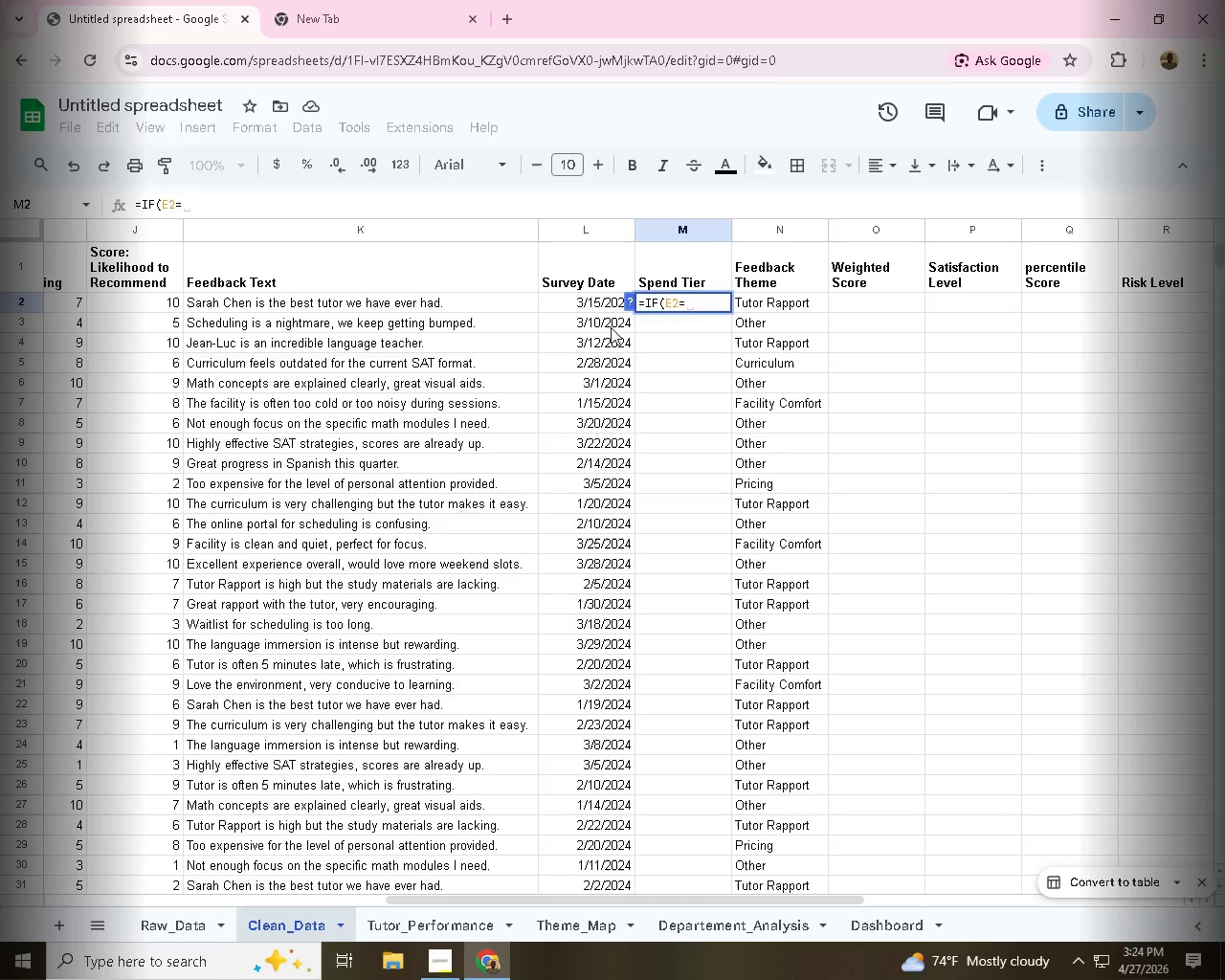 
left_click([258, 212])
 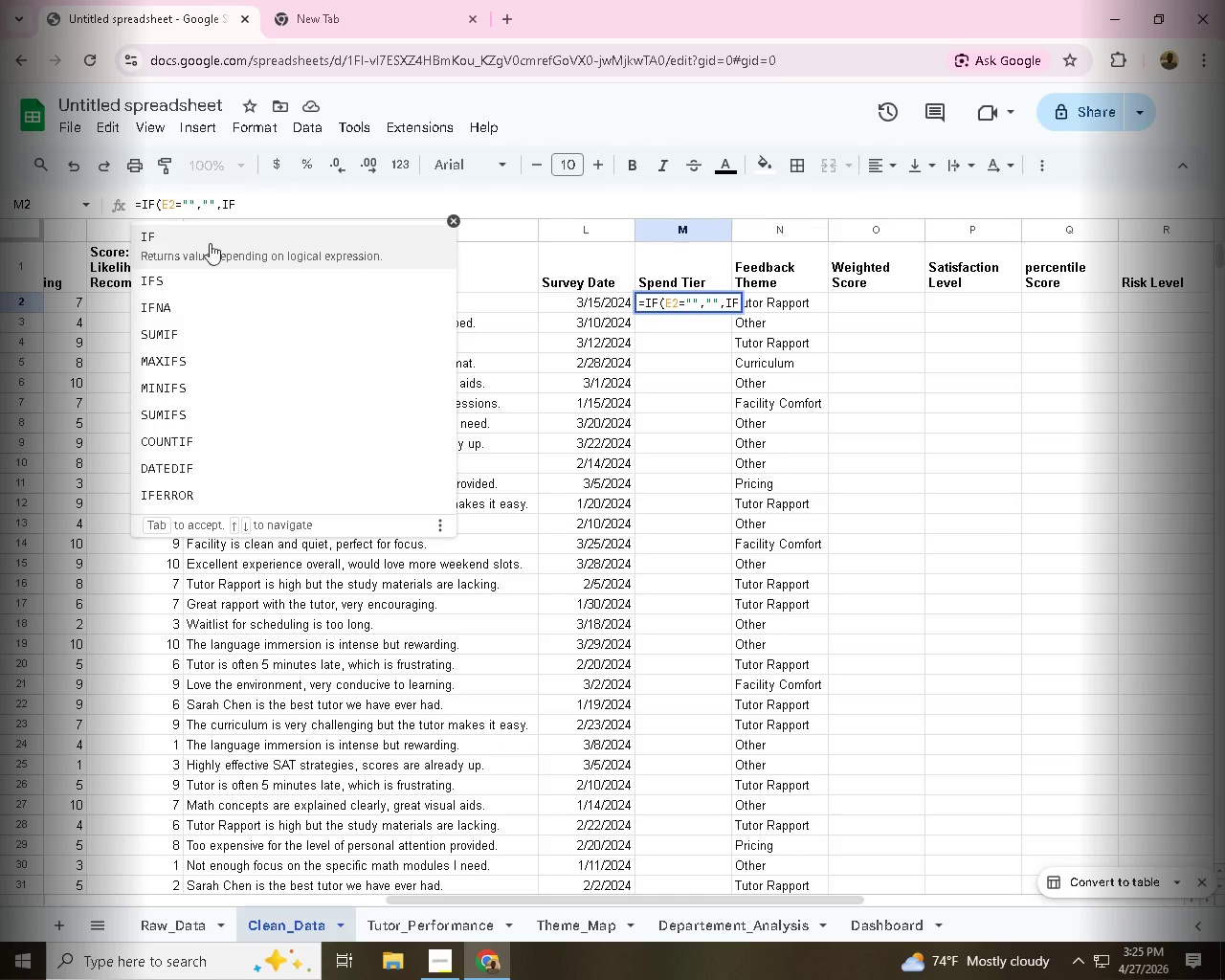 
type(,if)
 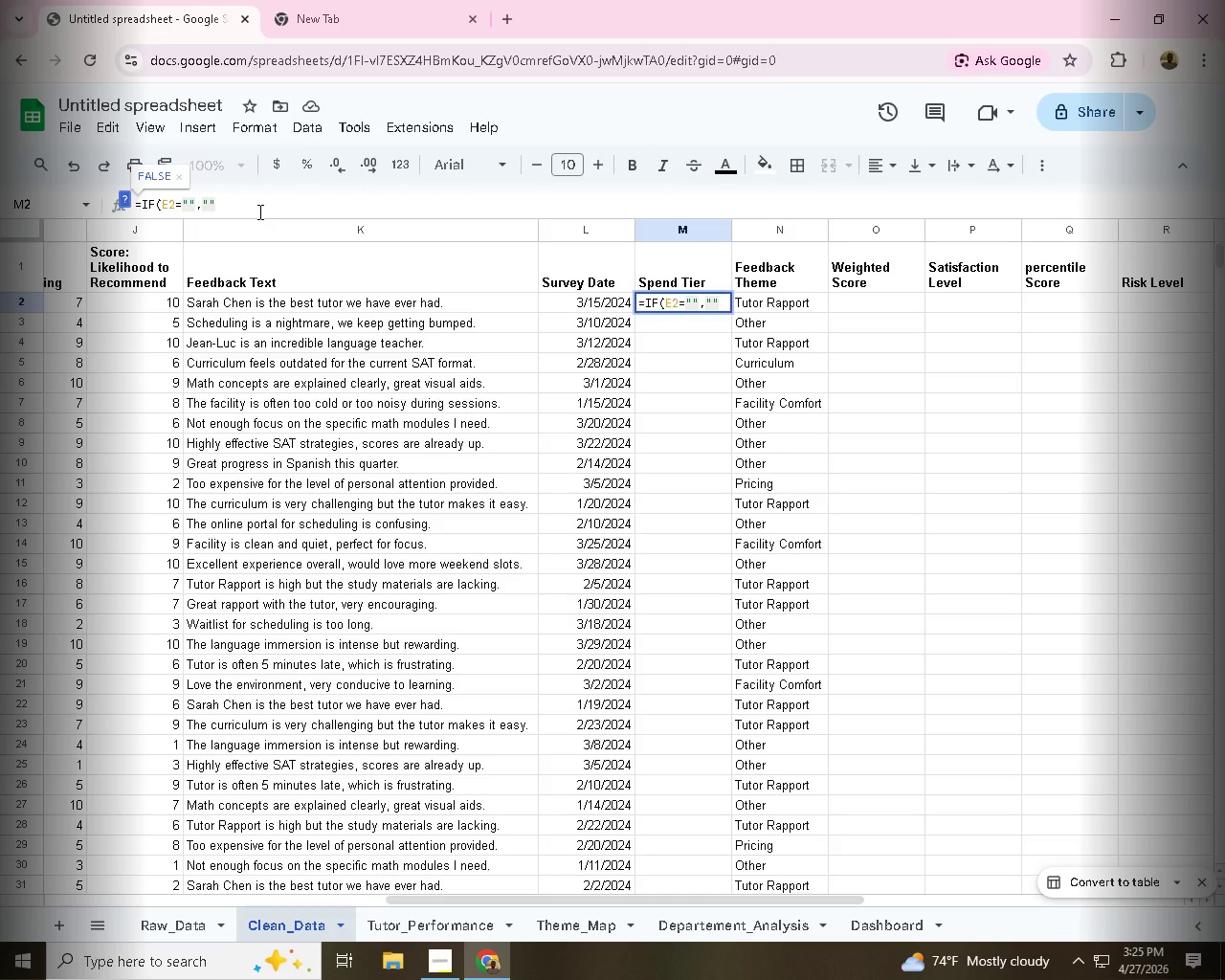 
left_click([167, 273])
 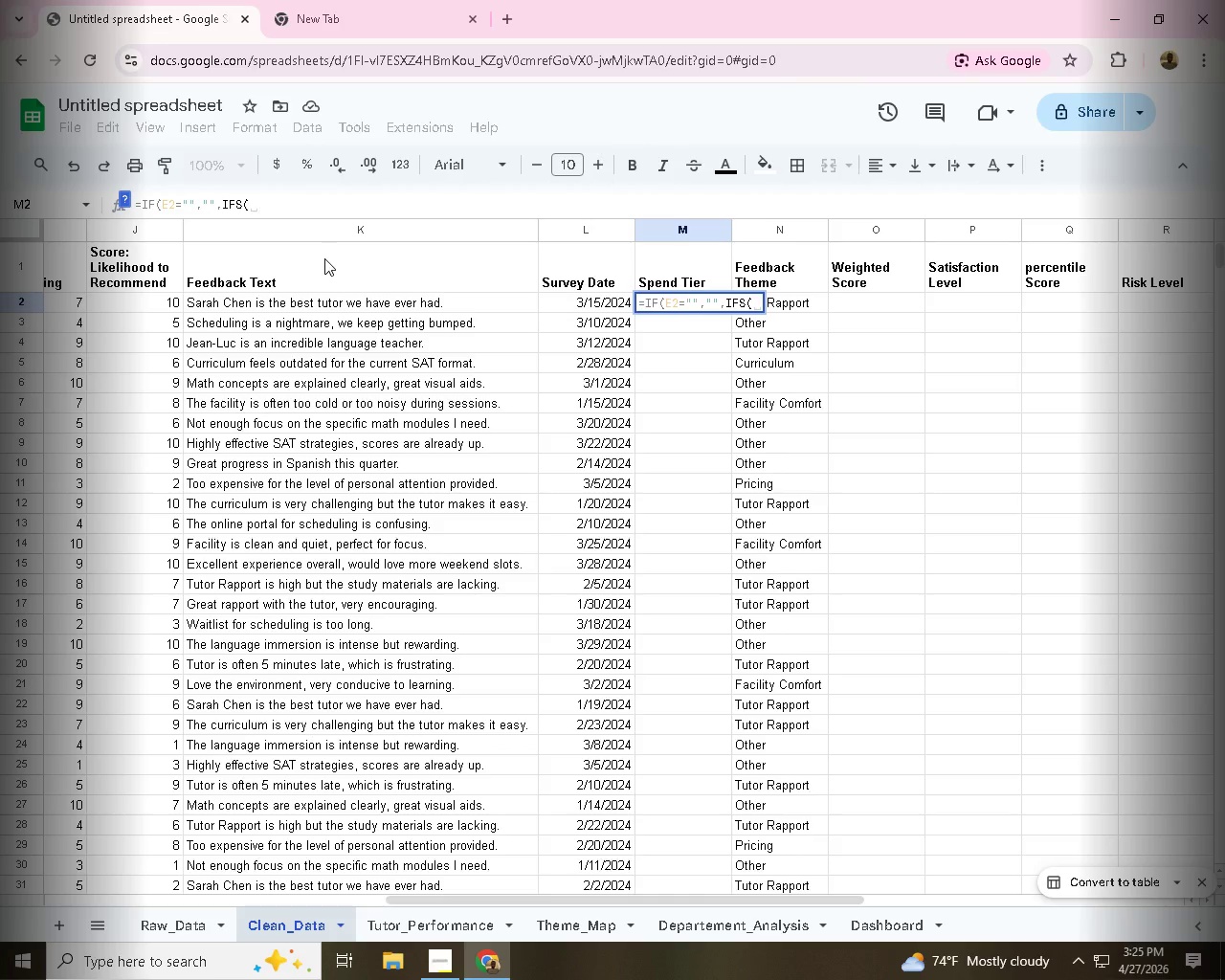 
type(e2)
 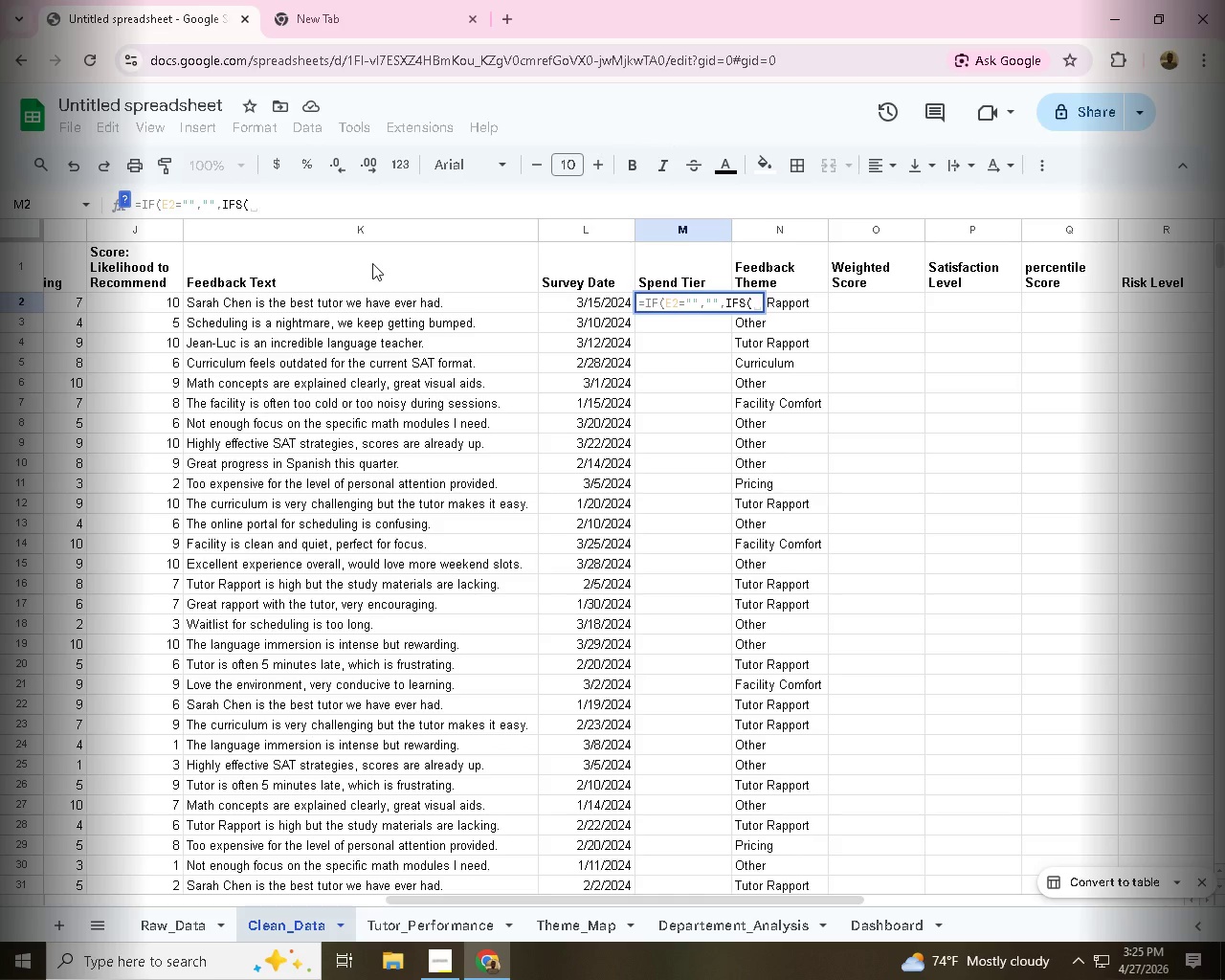 
key(Shift+Comma)
 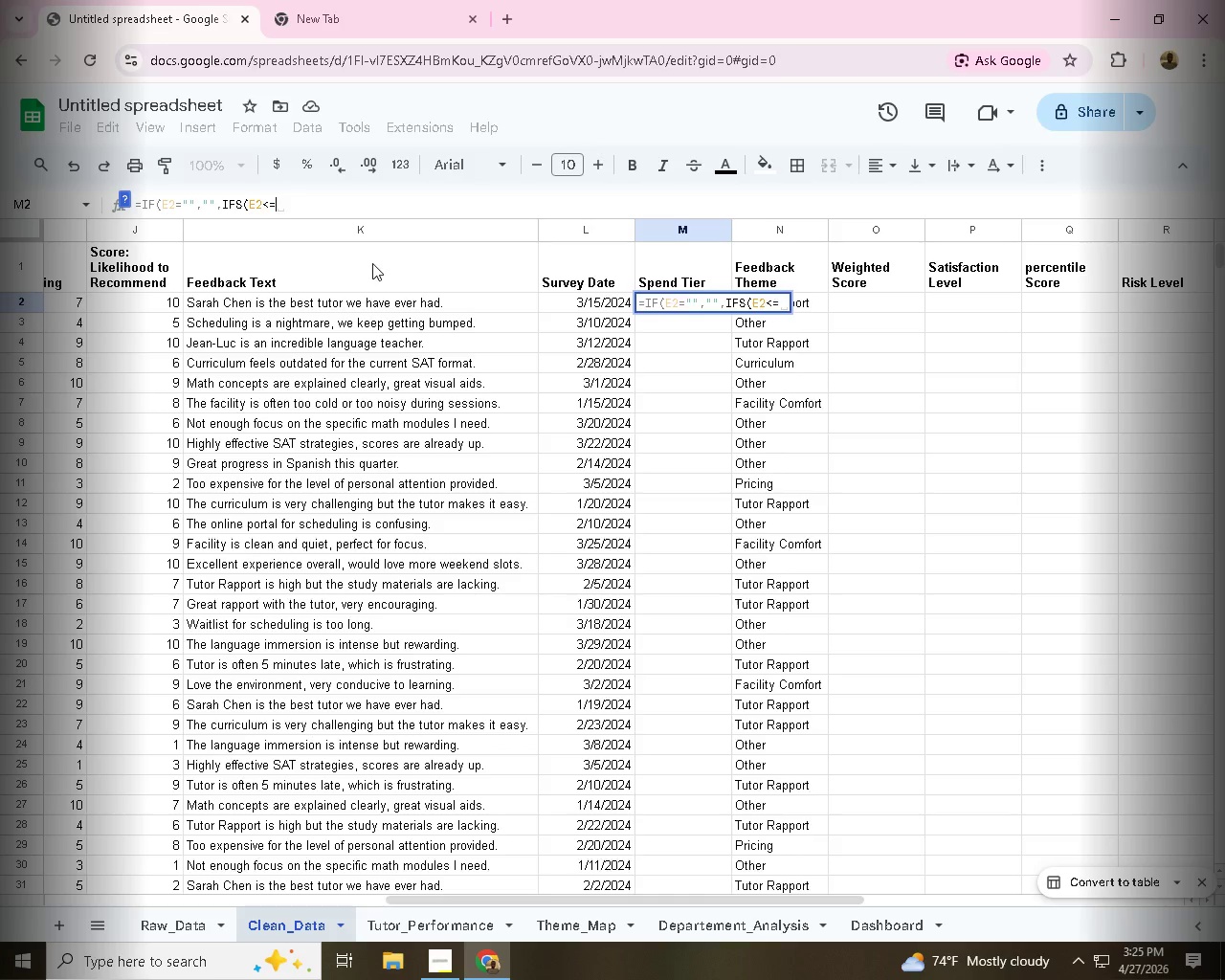 
key(Equal)
 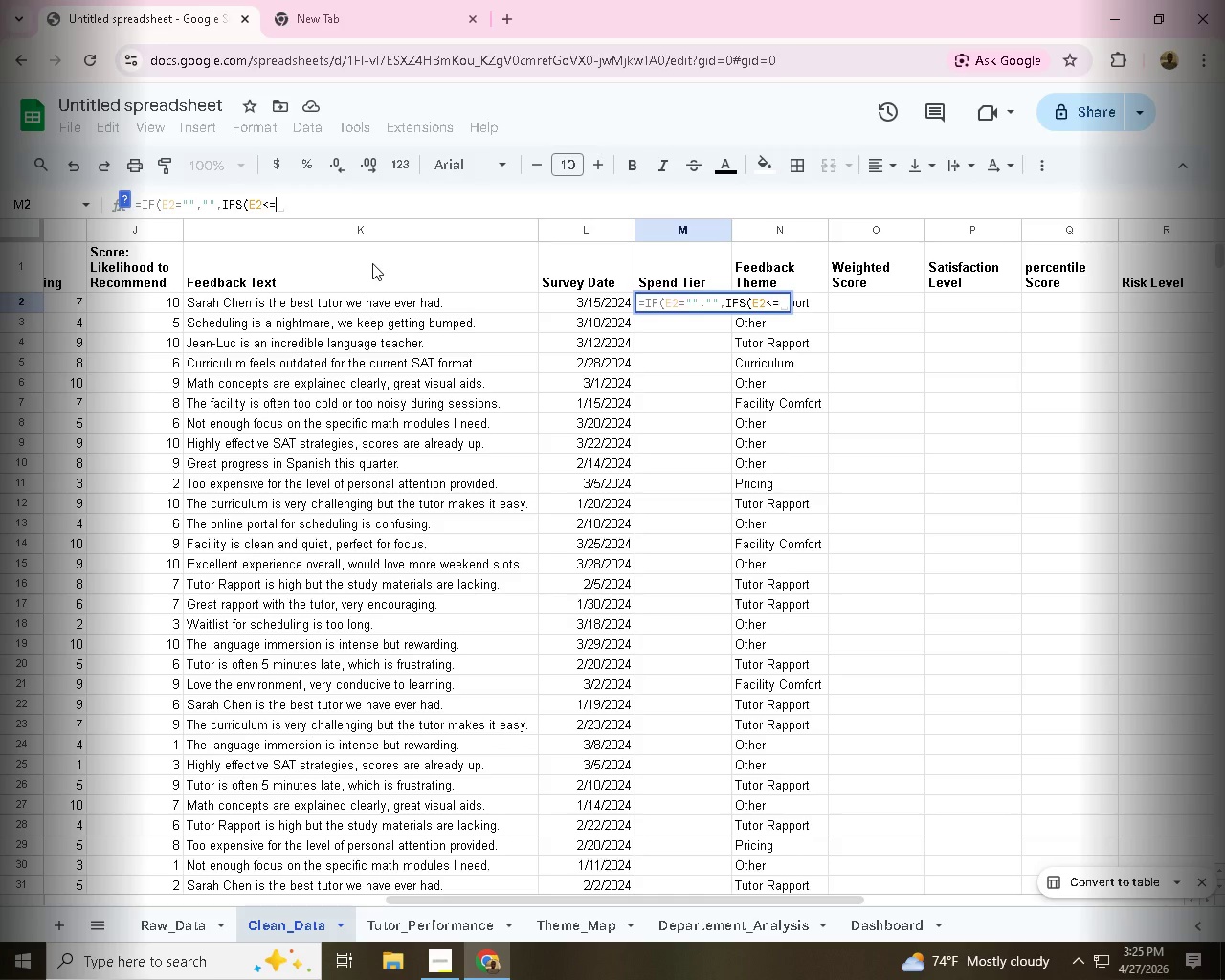 
type(percent)
 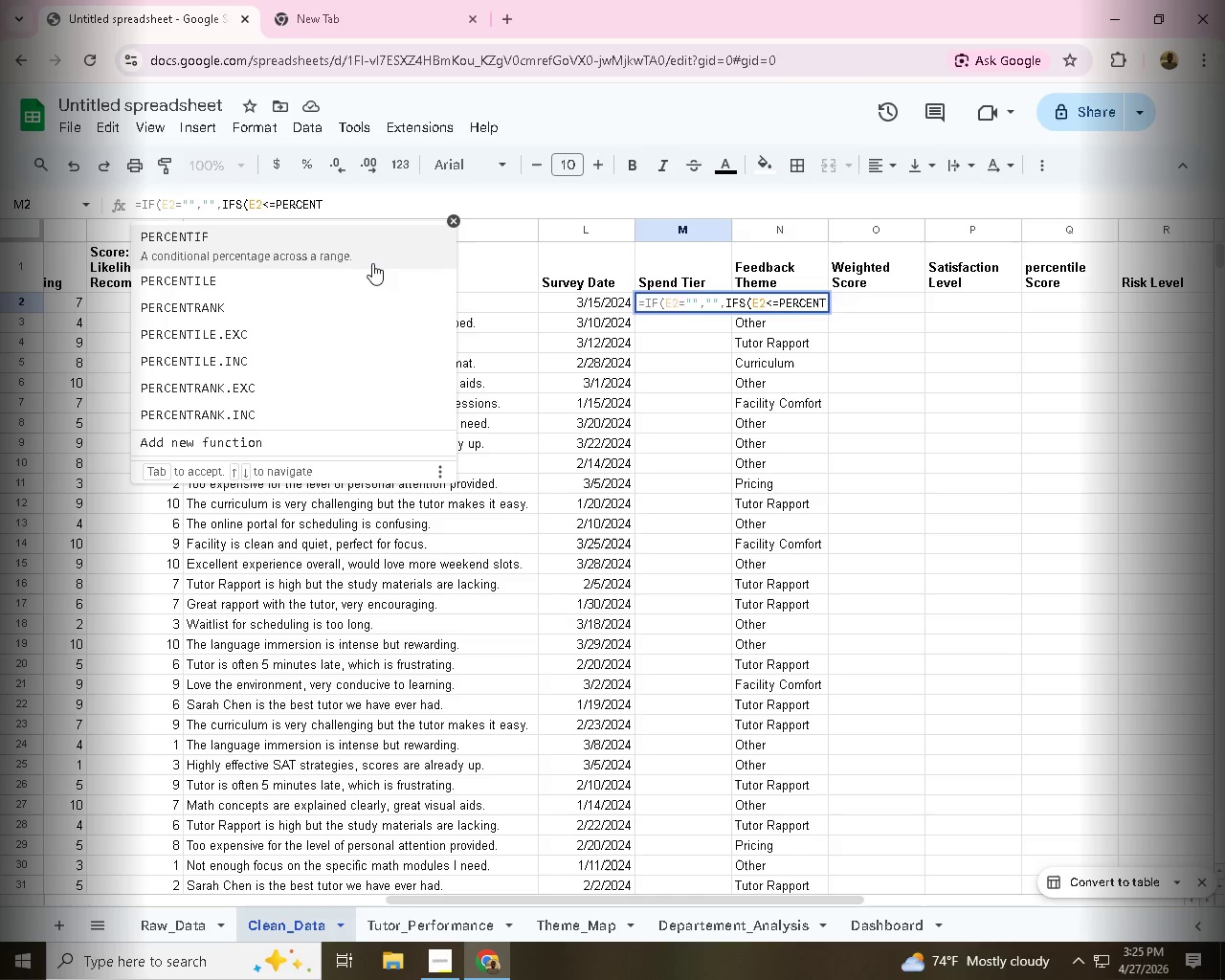 
wait(5.86)
 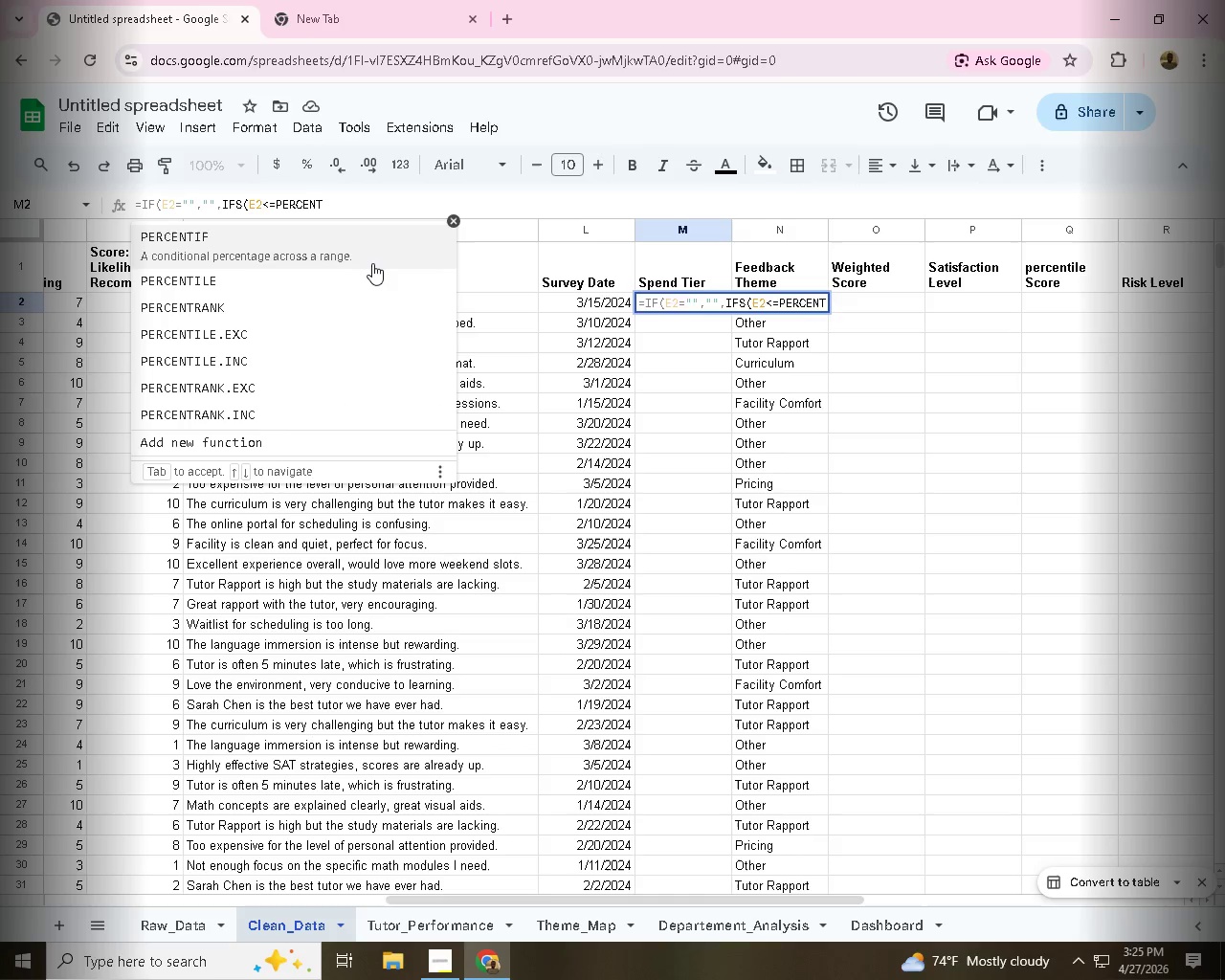 
left_click([197, 259])
 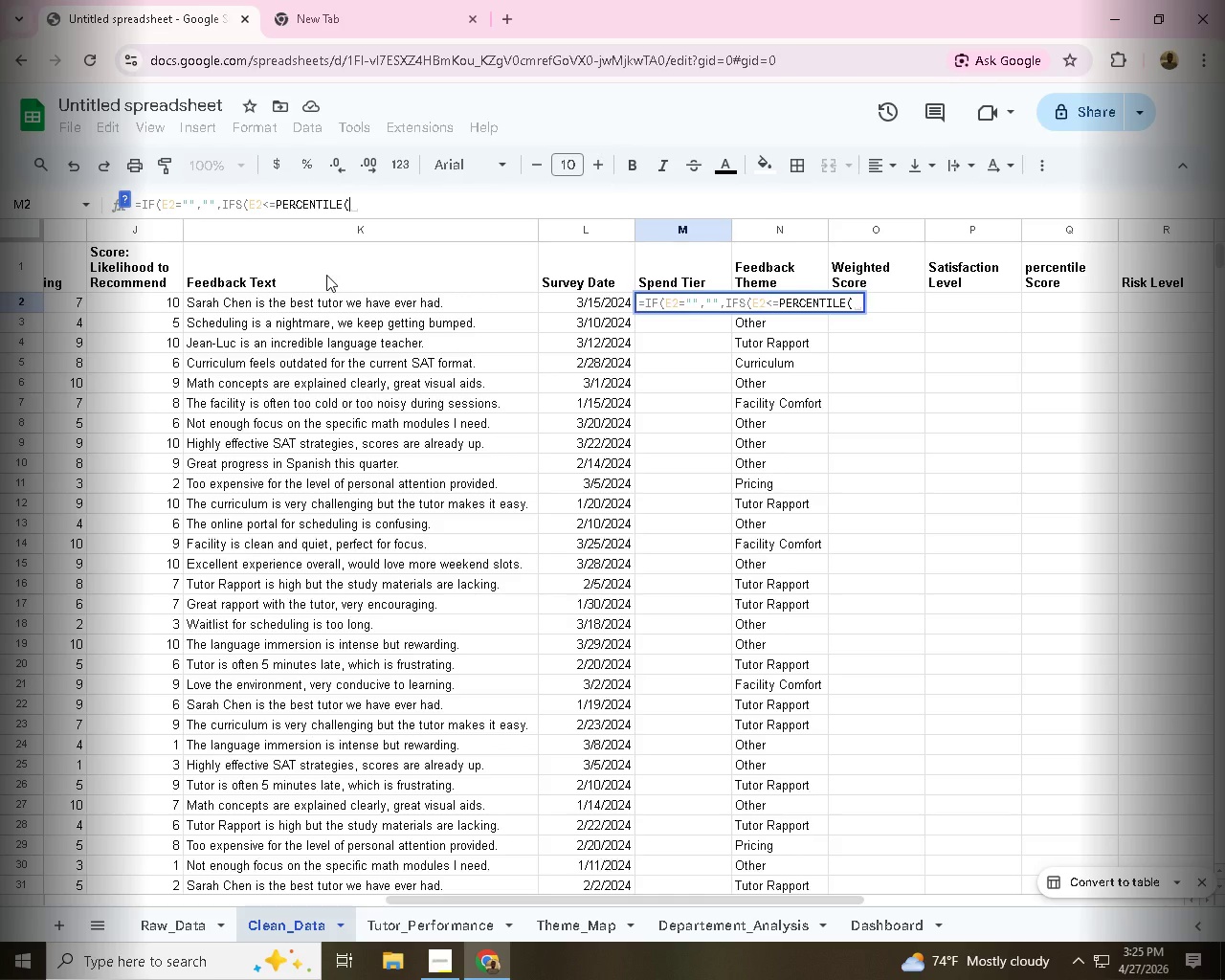 
key(Shift+ShiftLeft)
 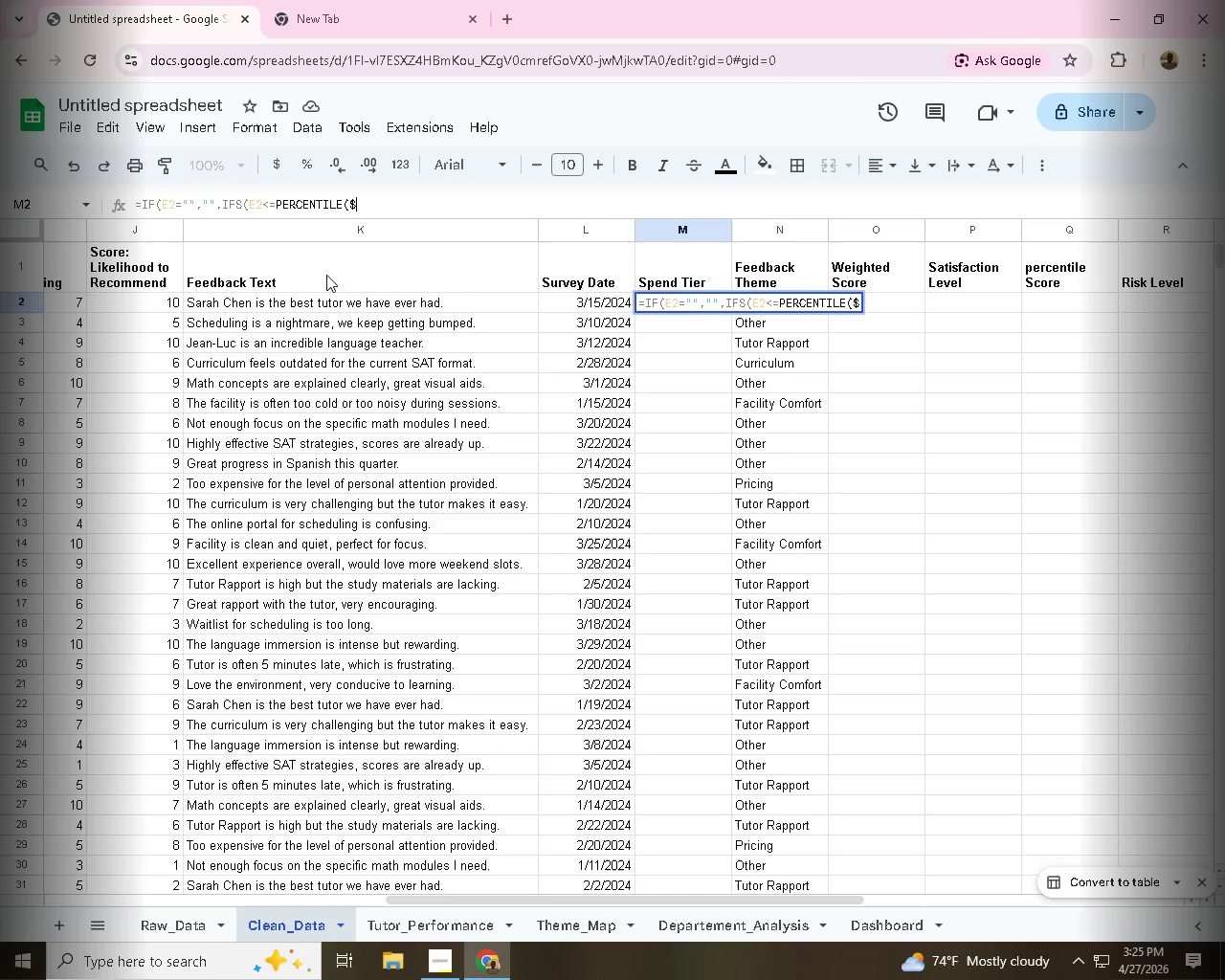 
key(Shift+4)
 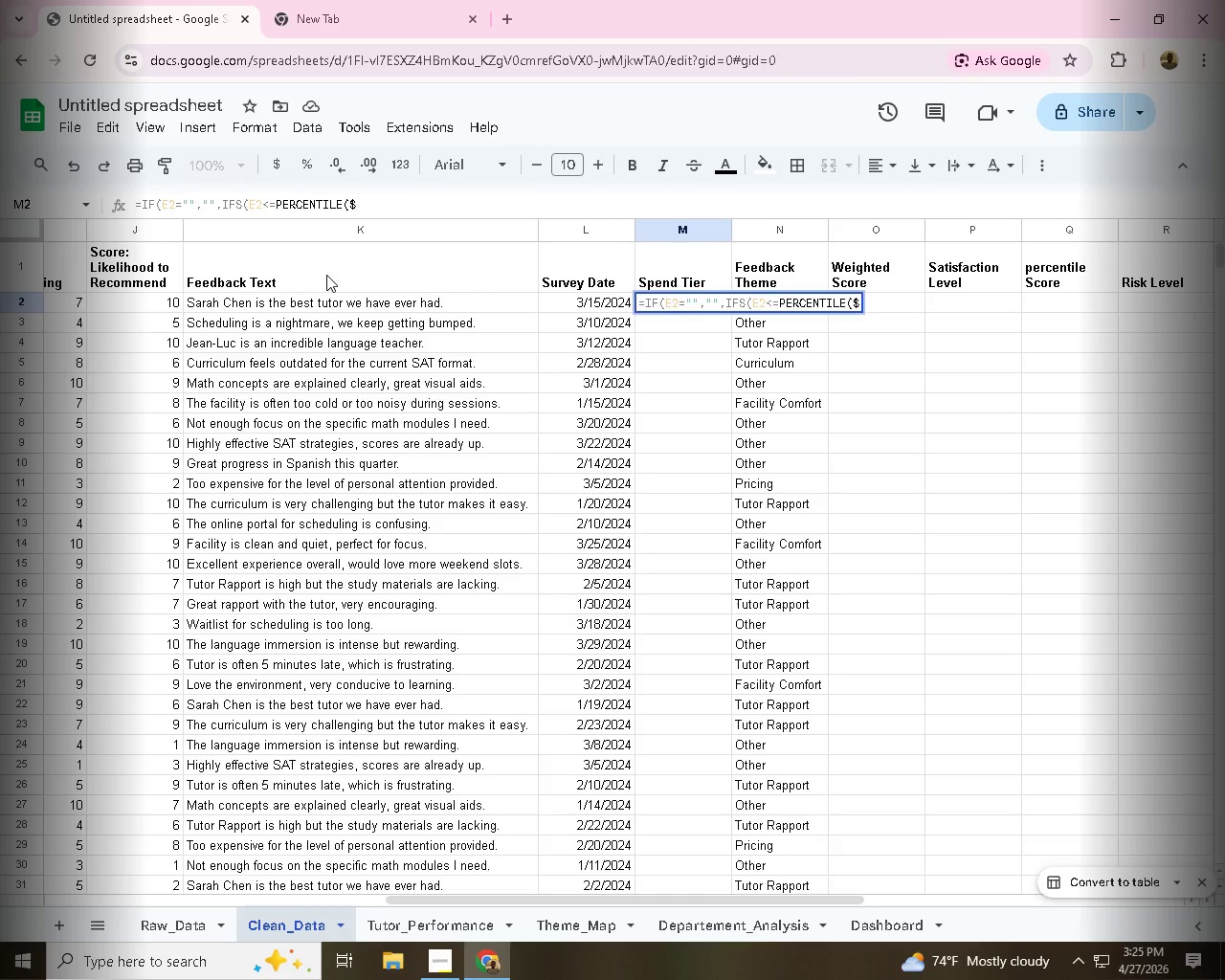 
key(Shift+A)
 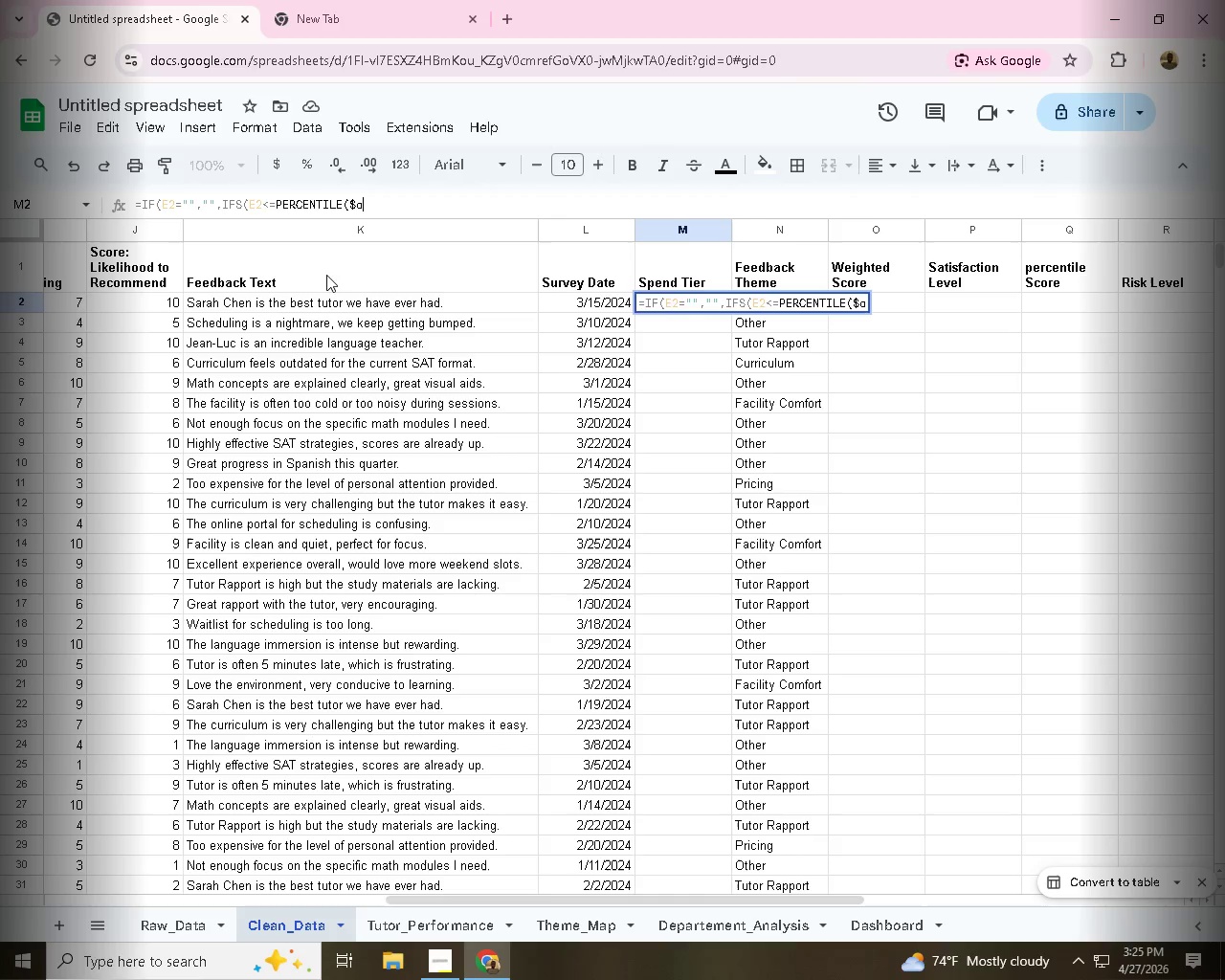 
key(Backspace)
 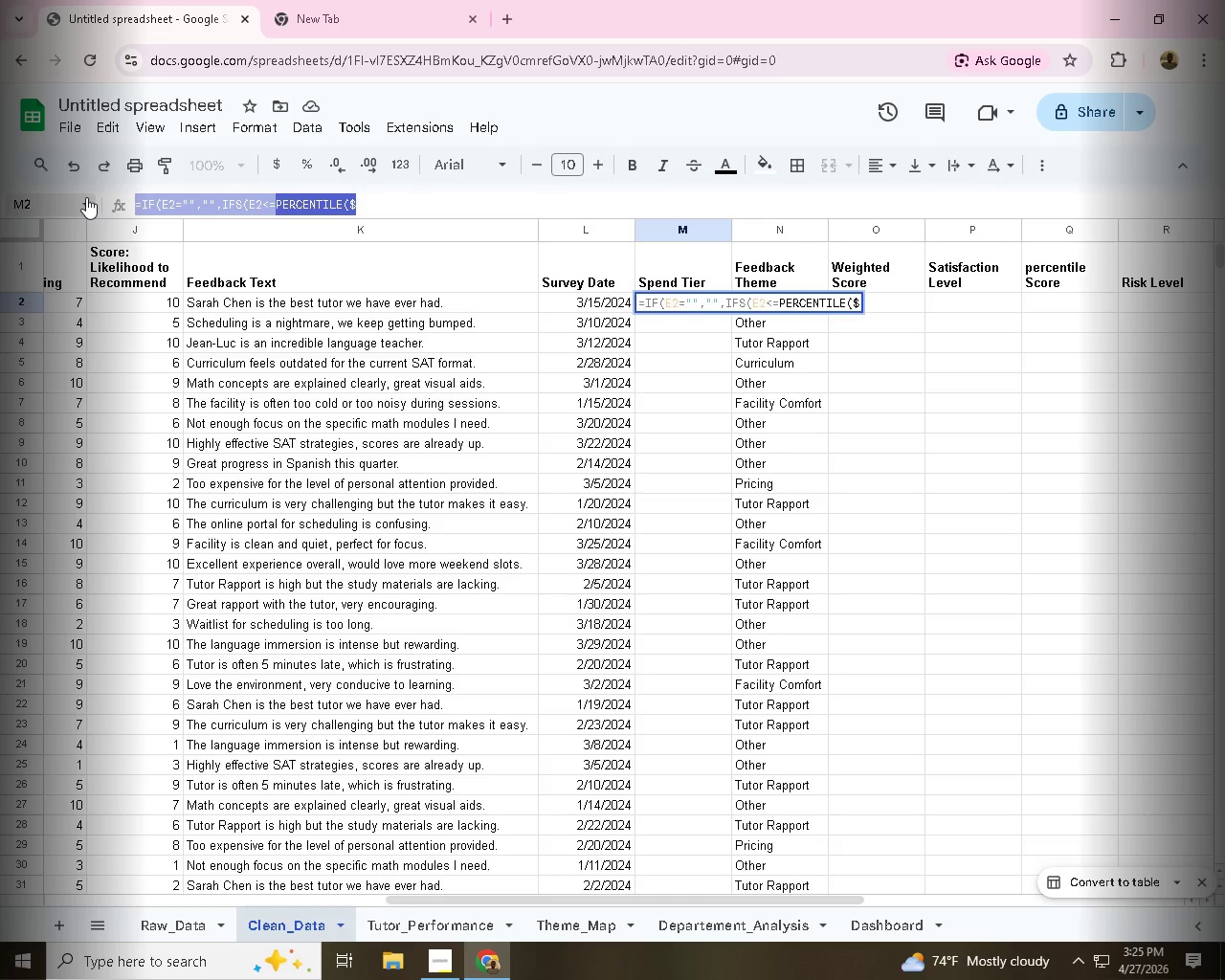 
left_click_drag(start_coordinate=[363, 200], to_coordinate=[86, 197])
 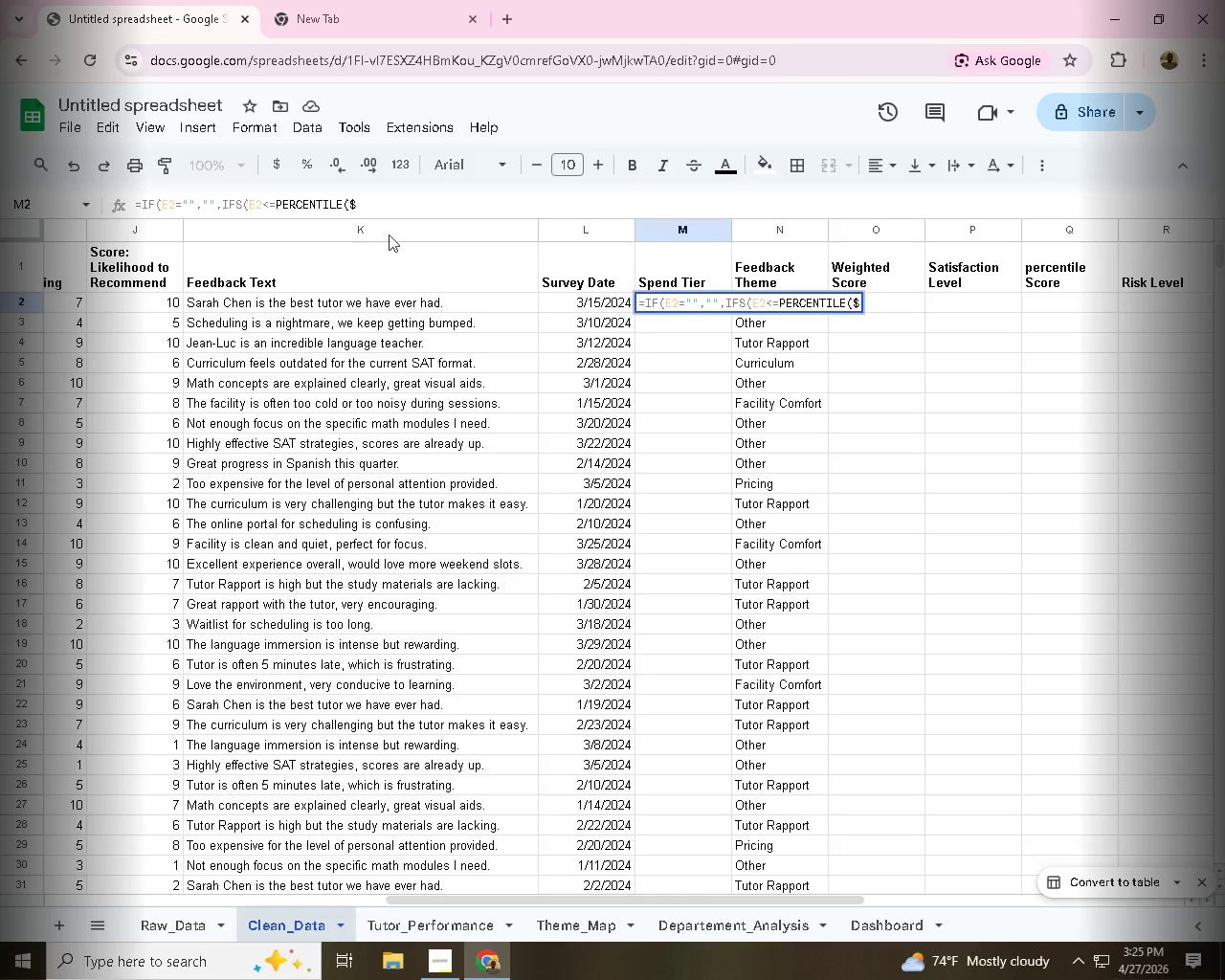 
right_click([189, 204])
 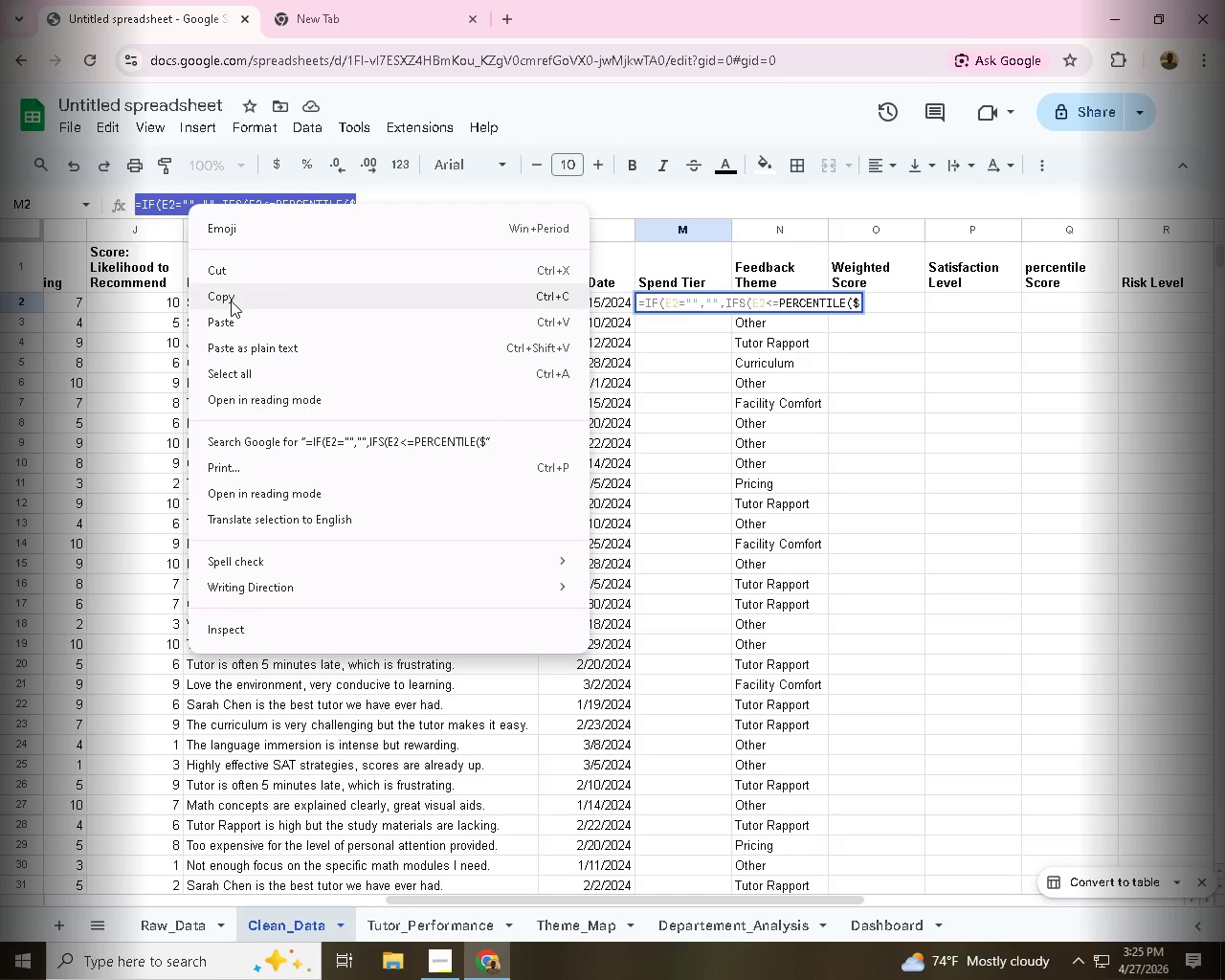 
left_click([231, 301])
 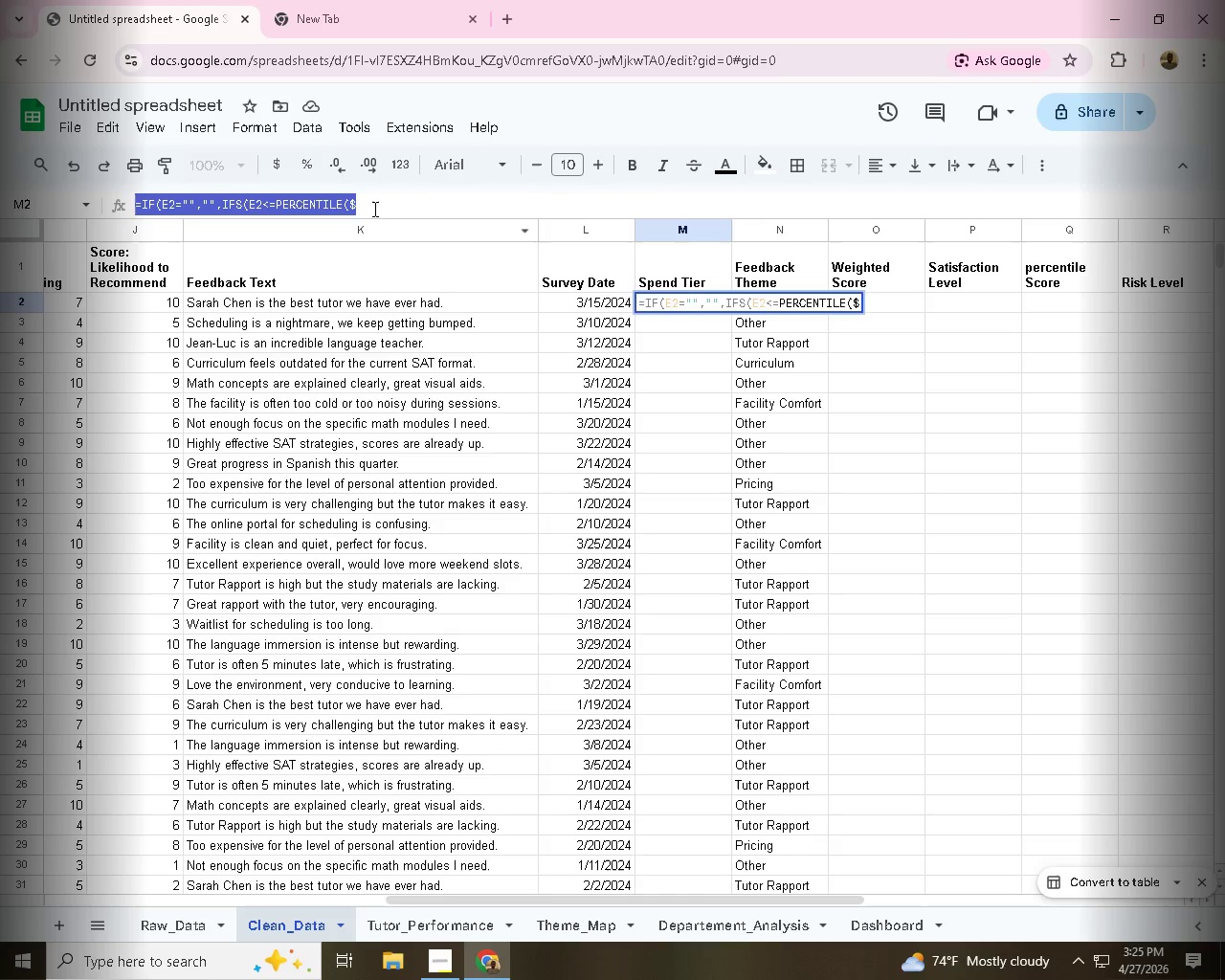 
left_click([373, 209])
 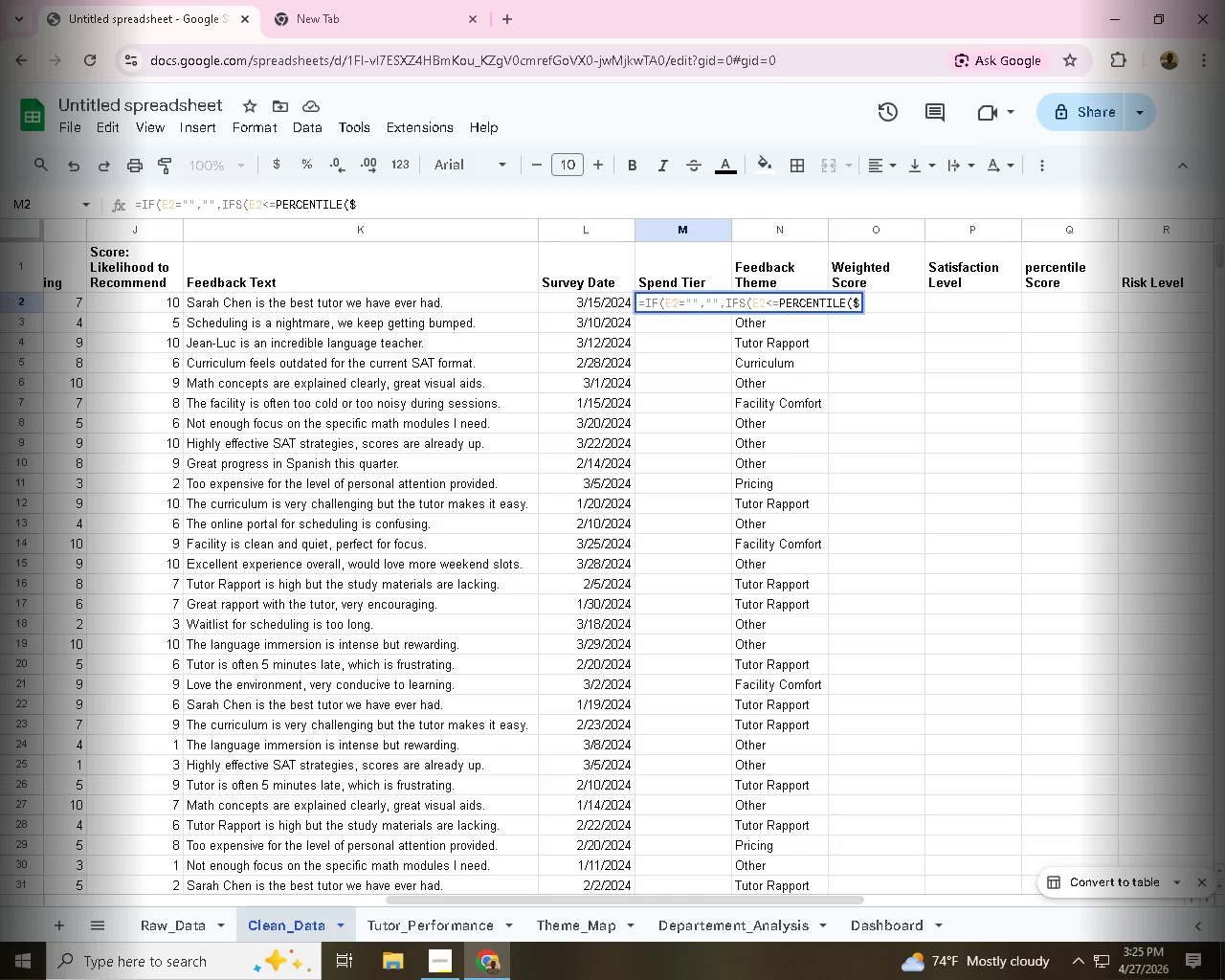 
wait(6.62)
 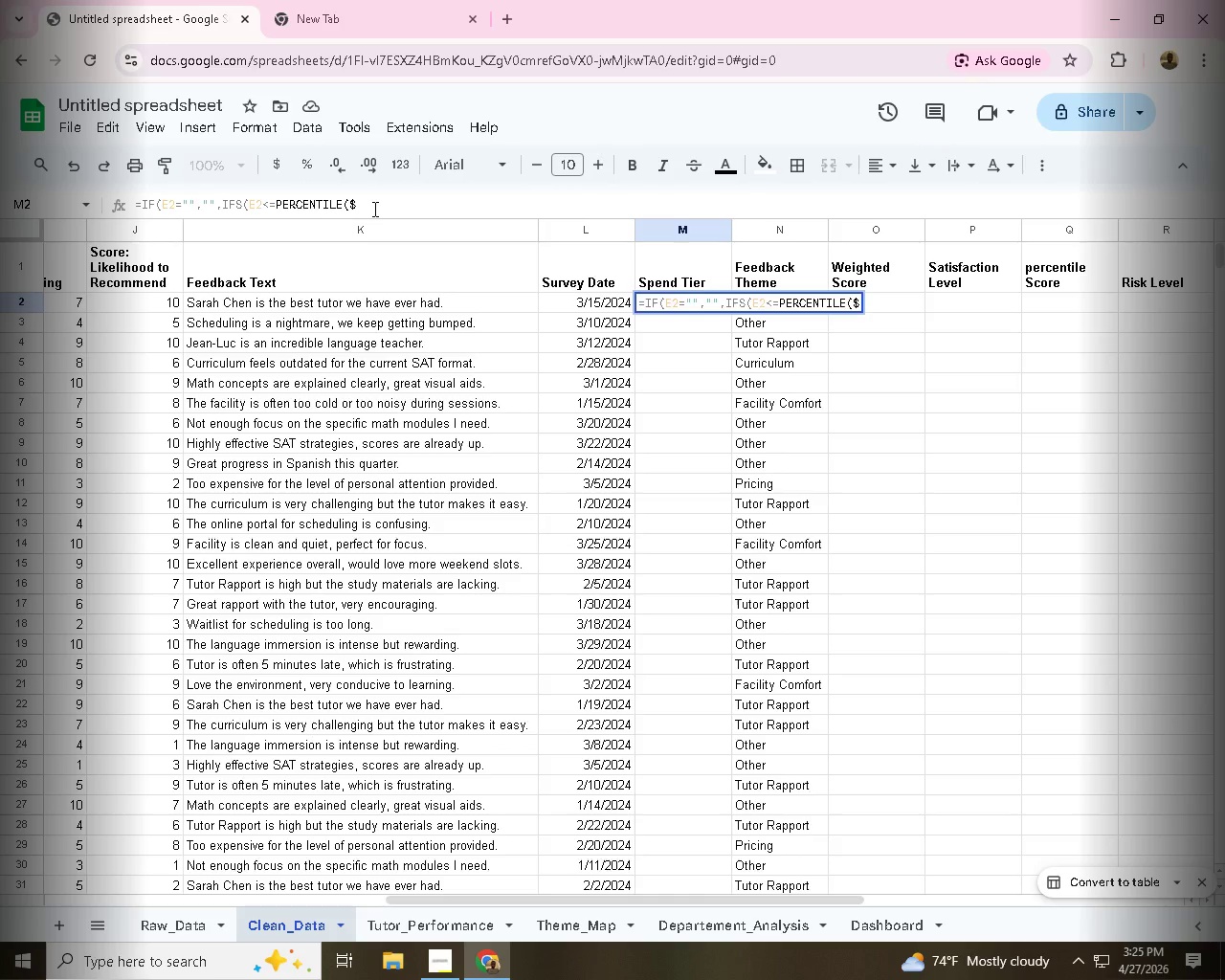 
key(CapsLock)
 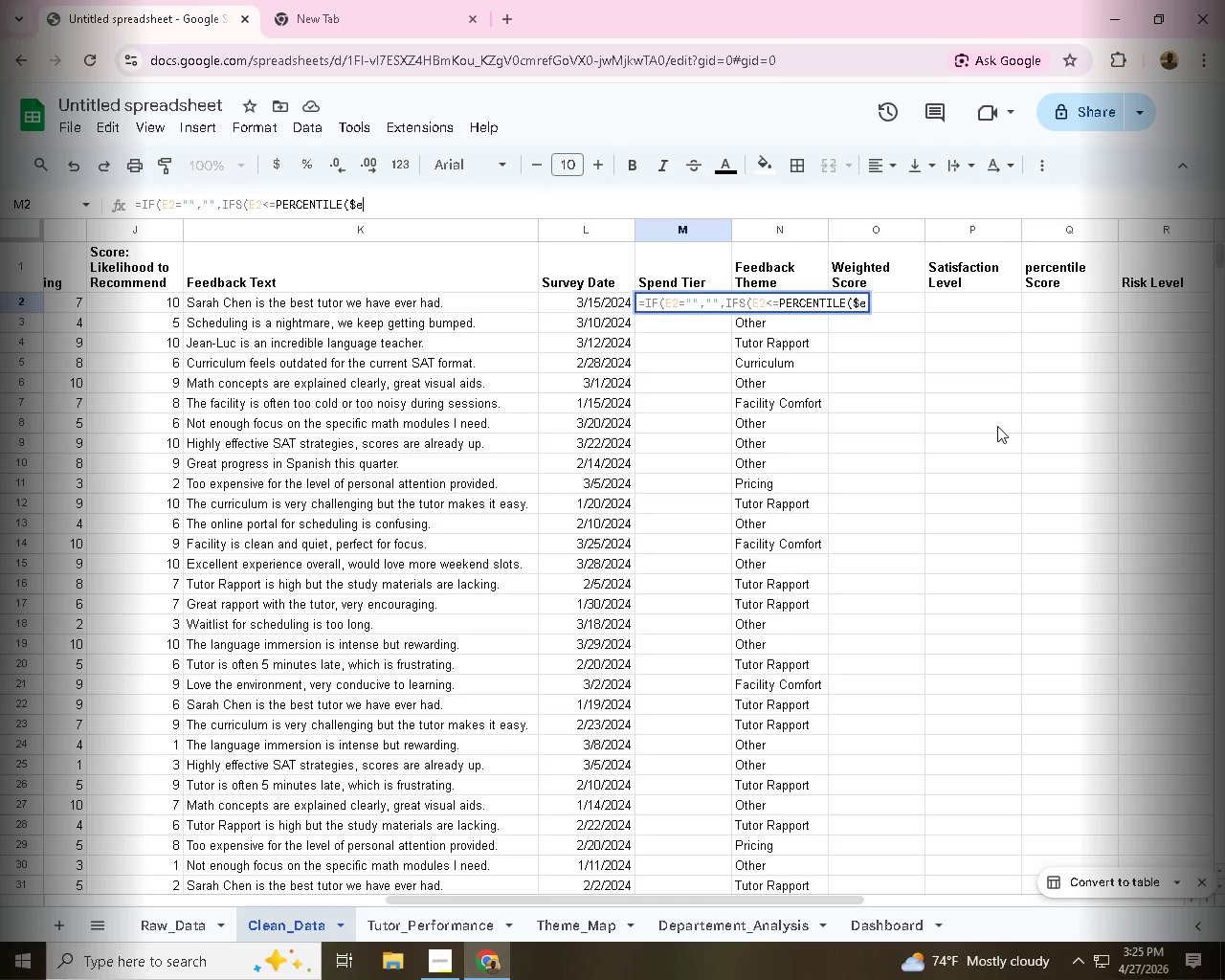 
key(E)
 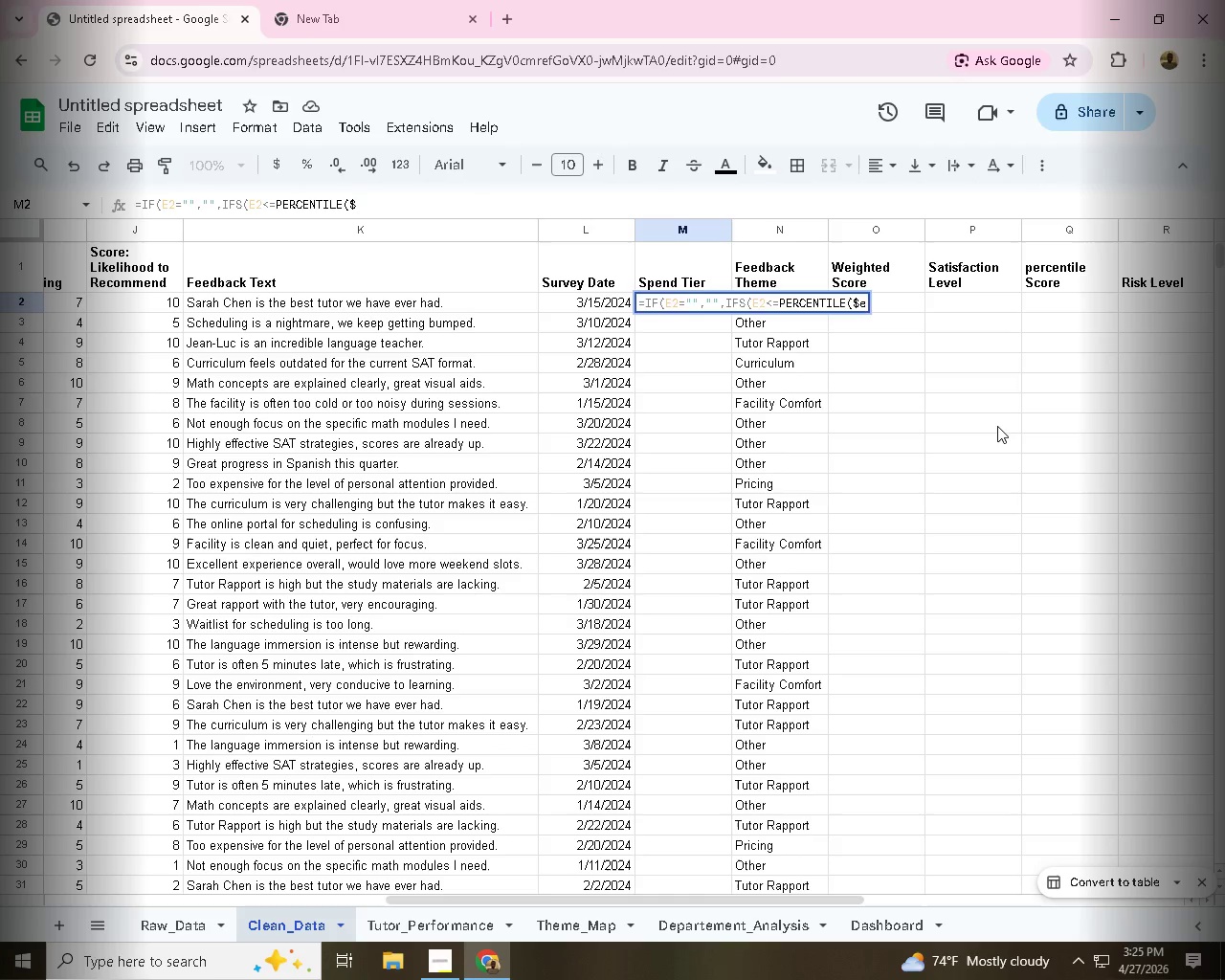 
key(Backspace)
 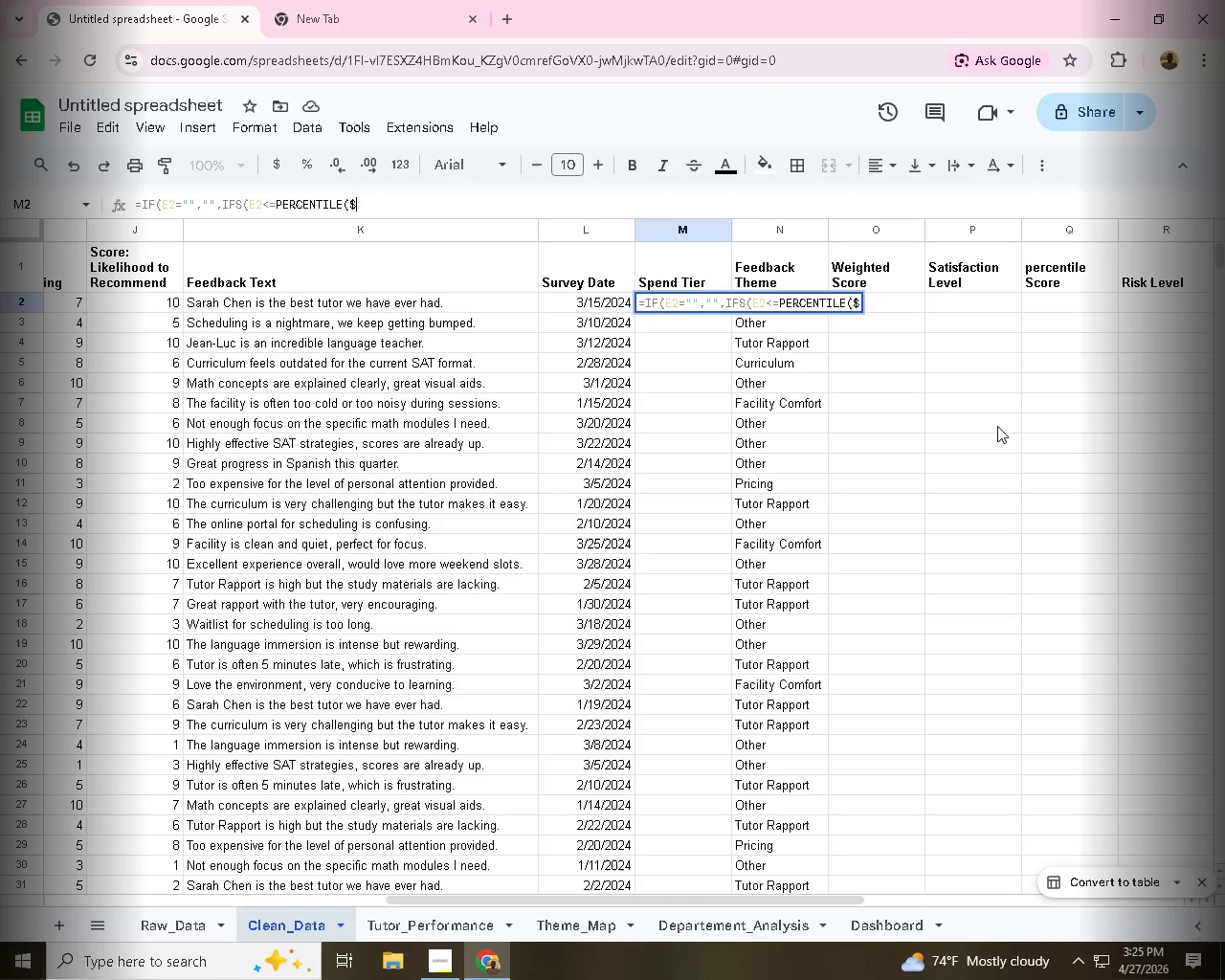 
key(CapsLock)
 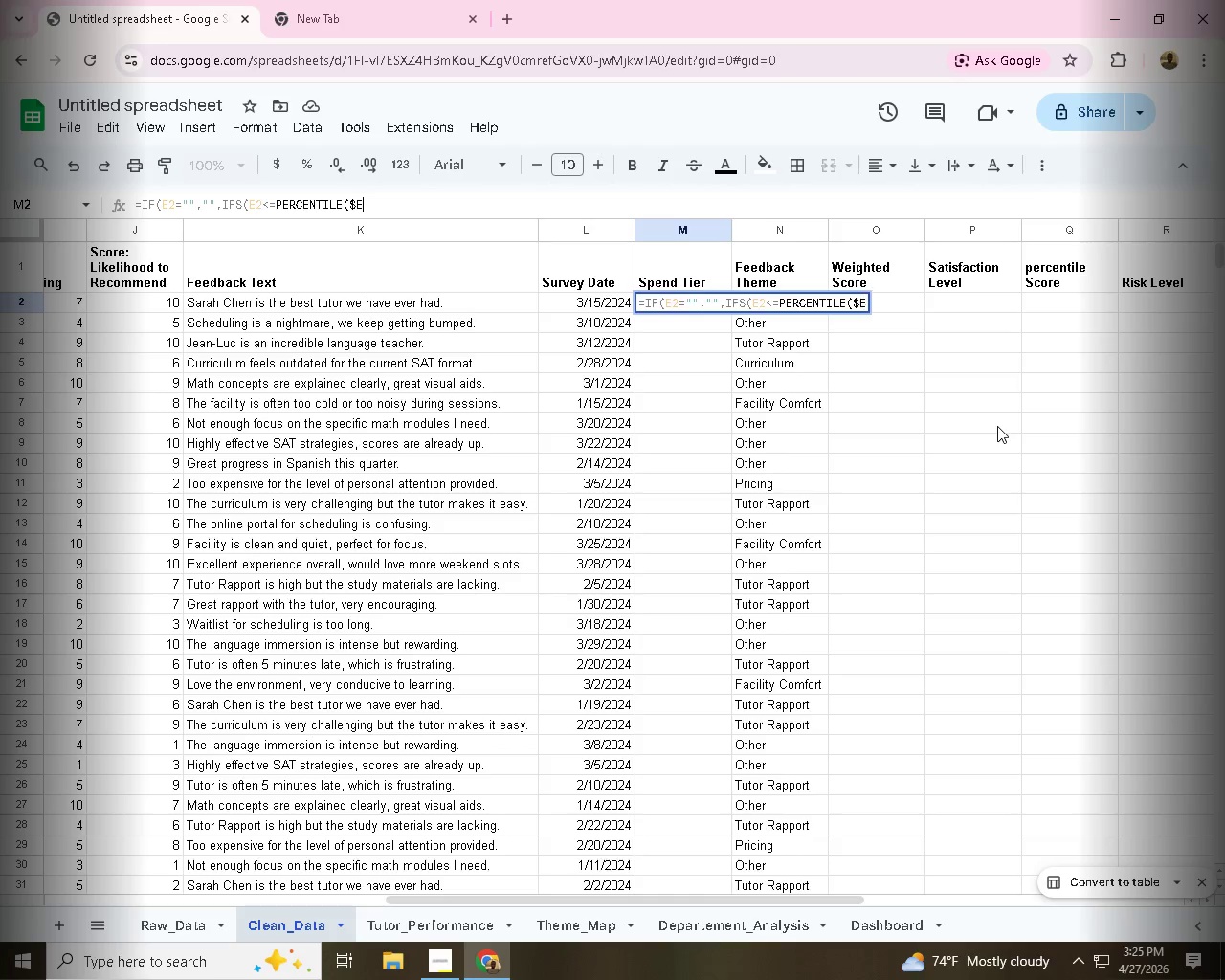 
key(E)
 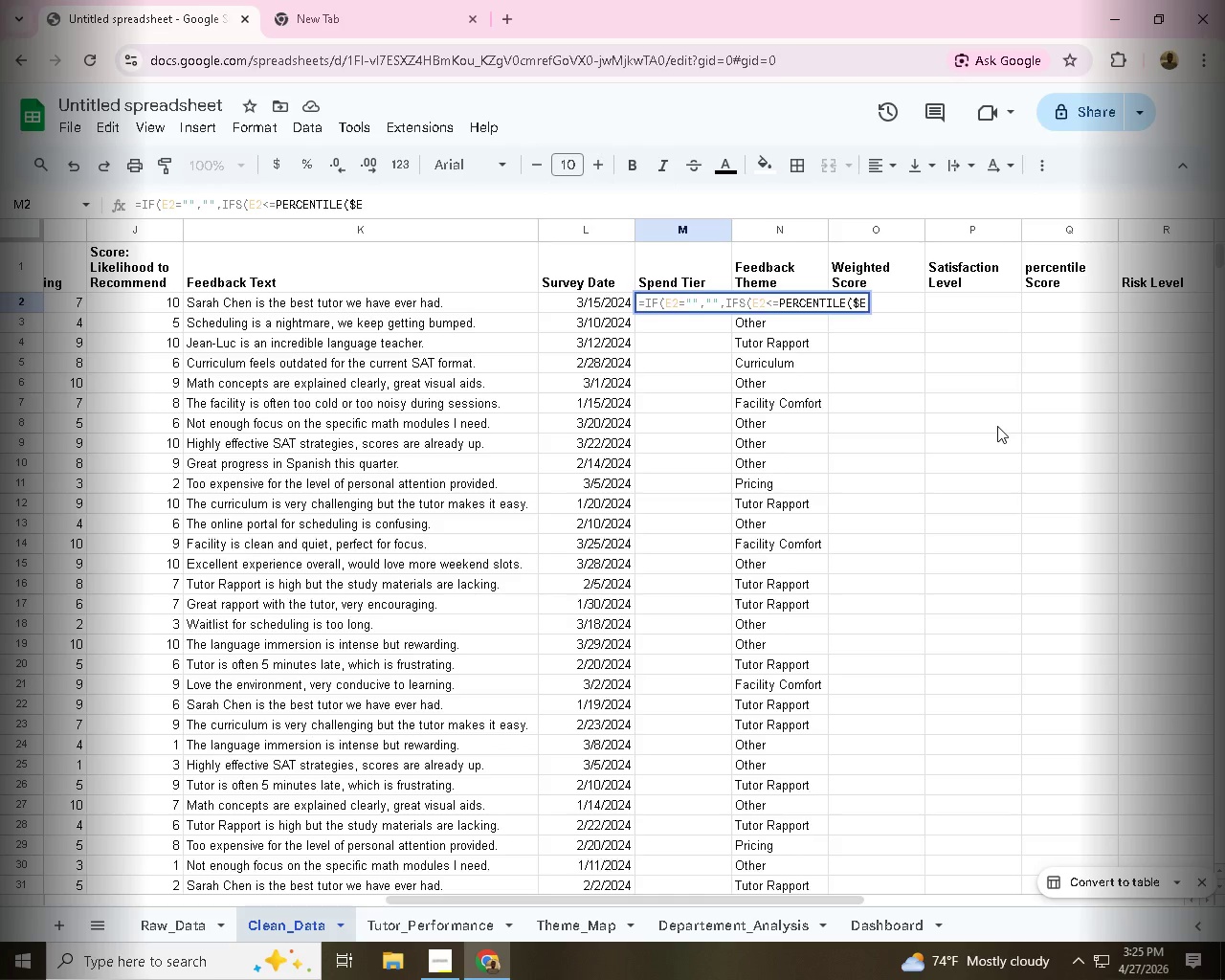 
type($2:$e$201)
 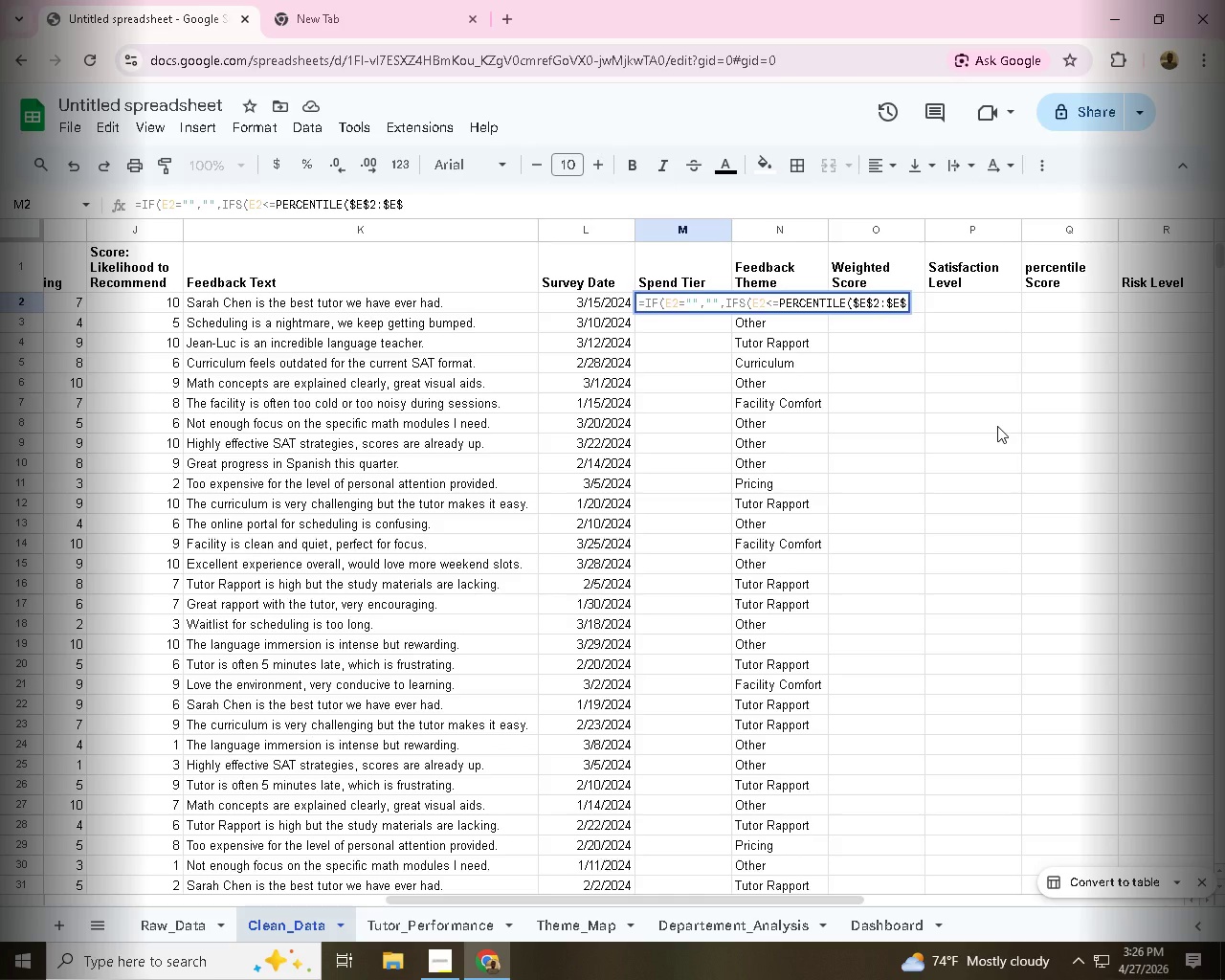 
type(,0.33),"Low)
 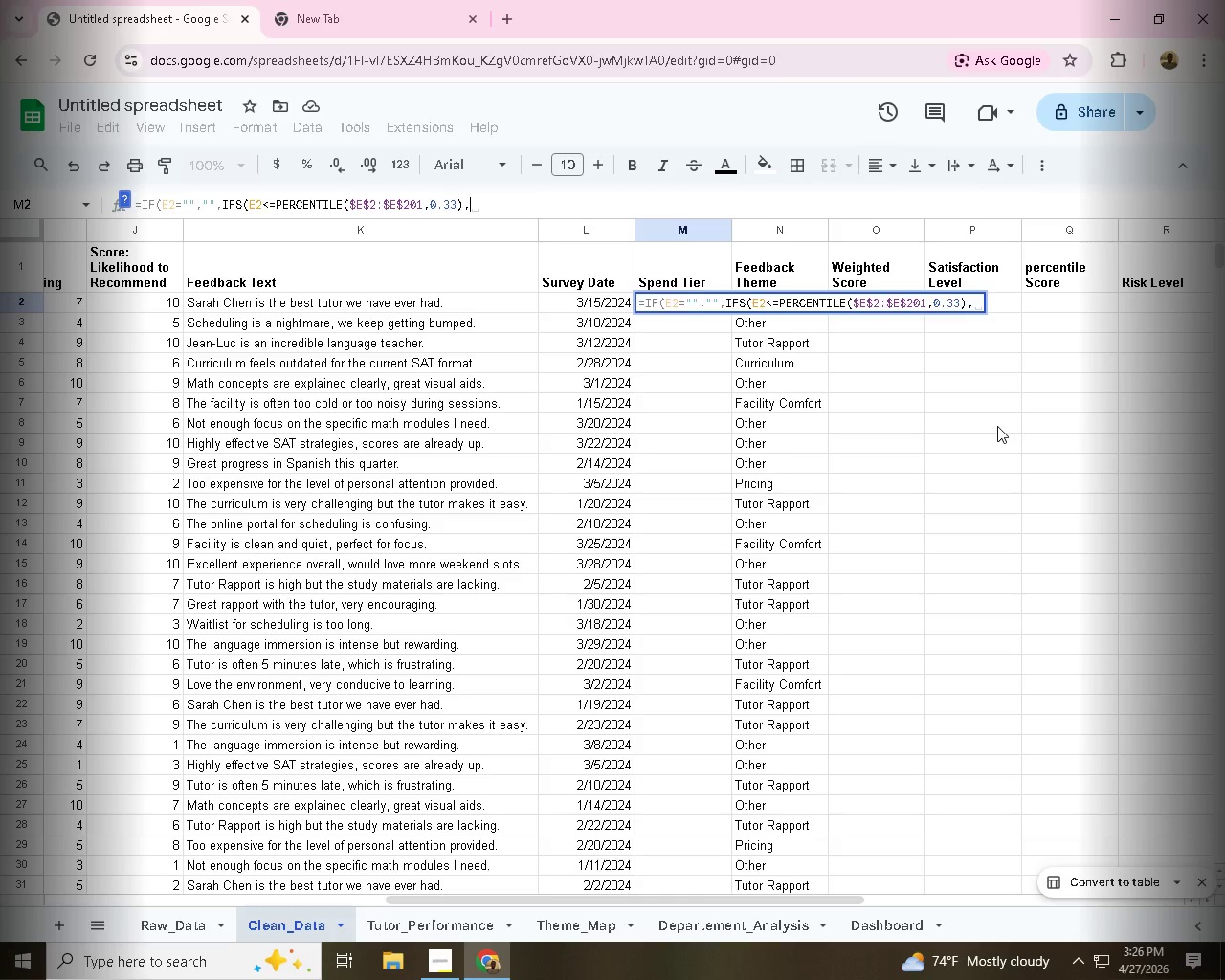 
key(Backspace)
key(Backspace)
key(Backspace)
type(Low")
 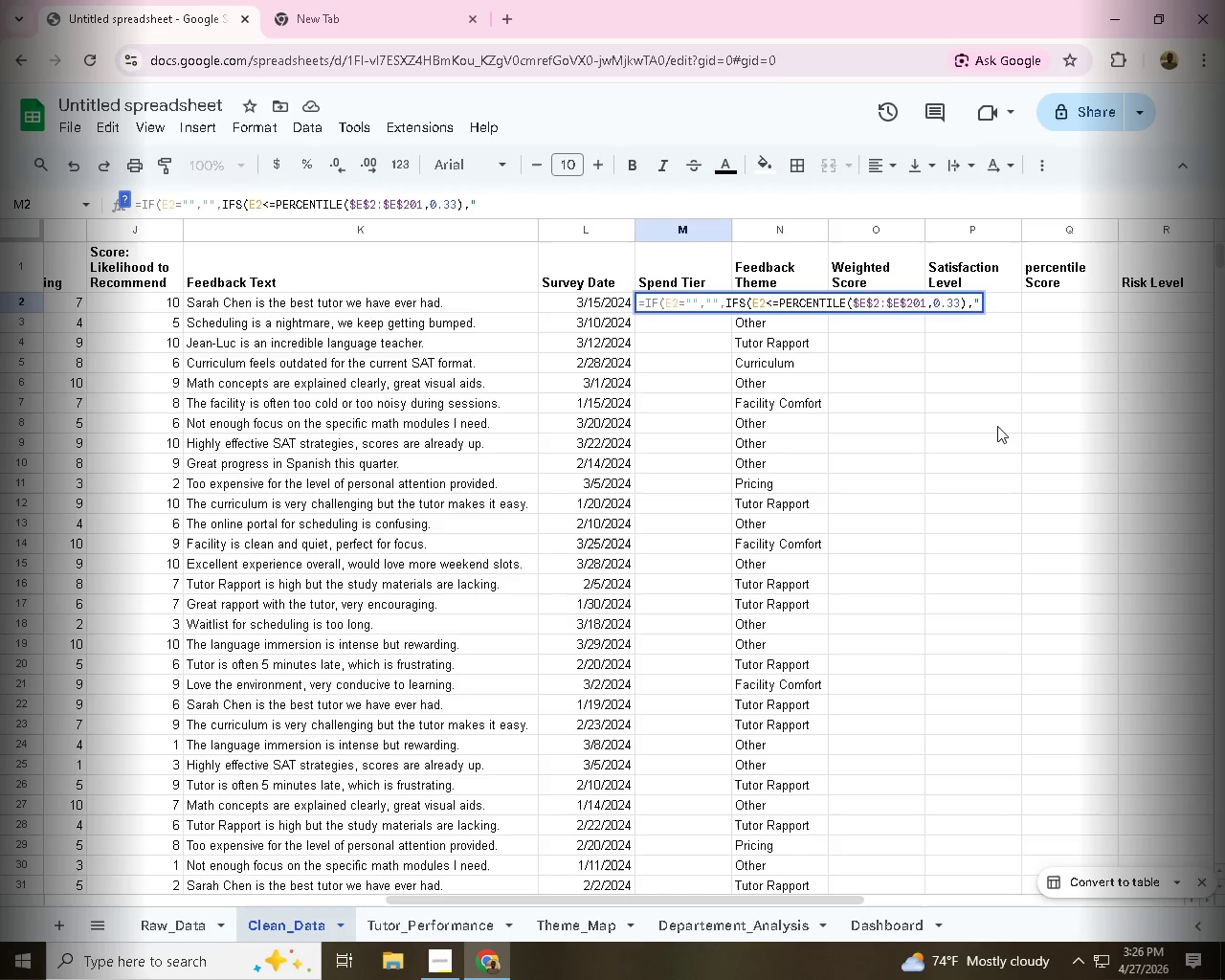 
key(Unknown)
 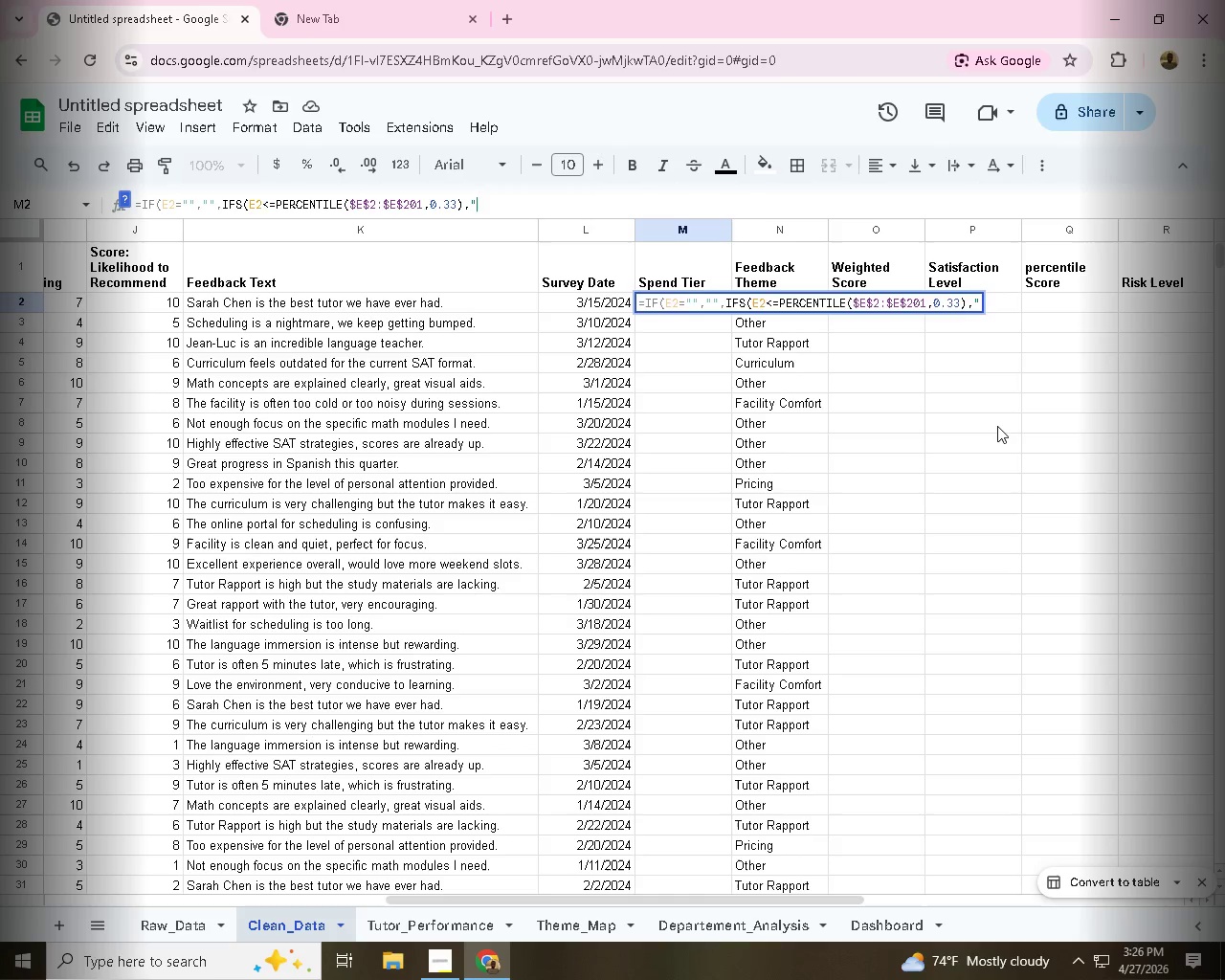 
key(Control+A)
 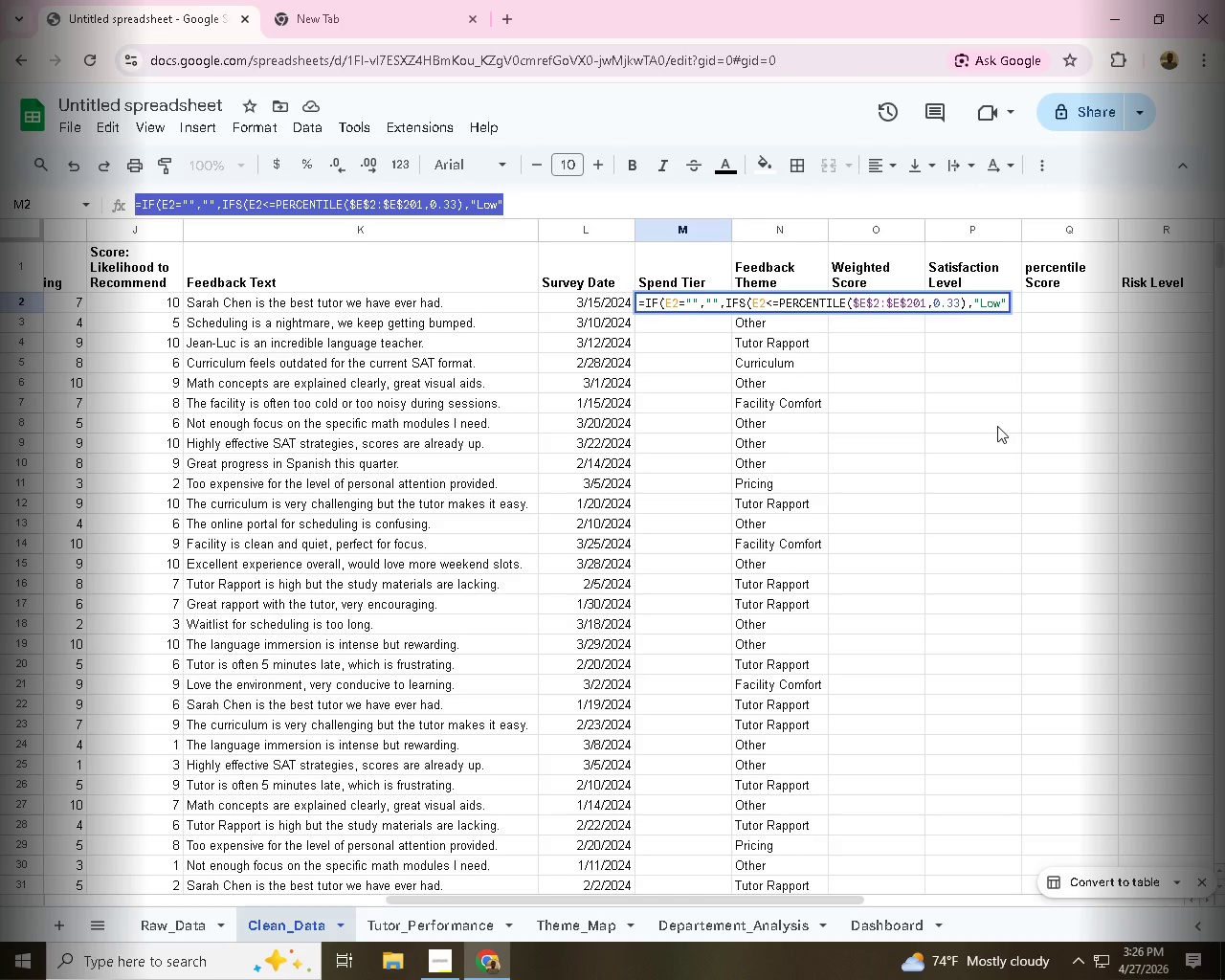 
key(Control+C)
 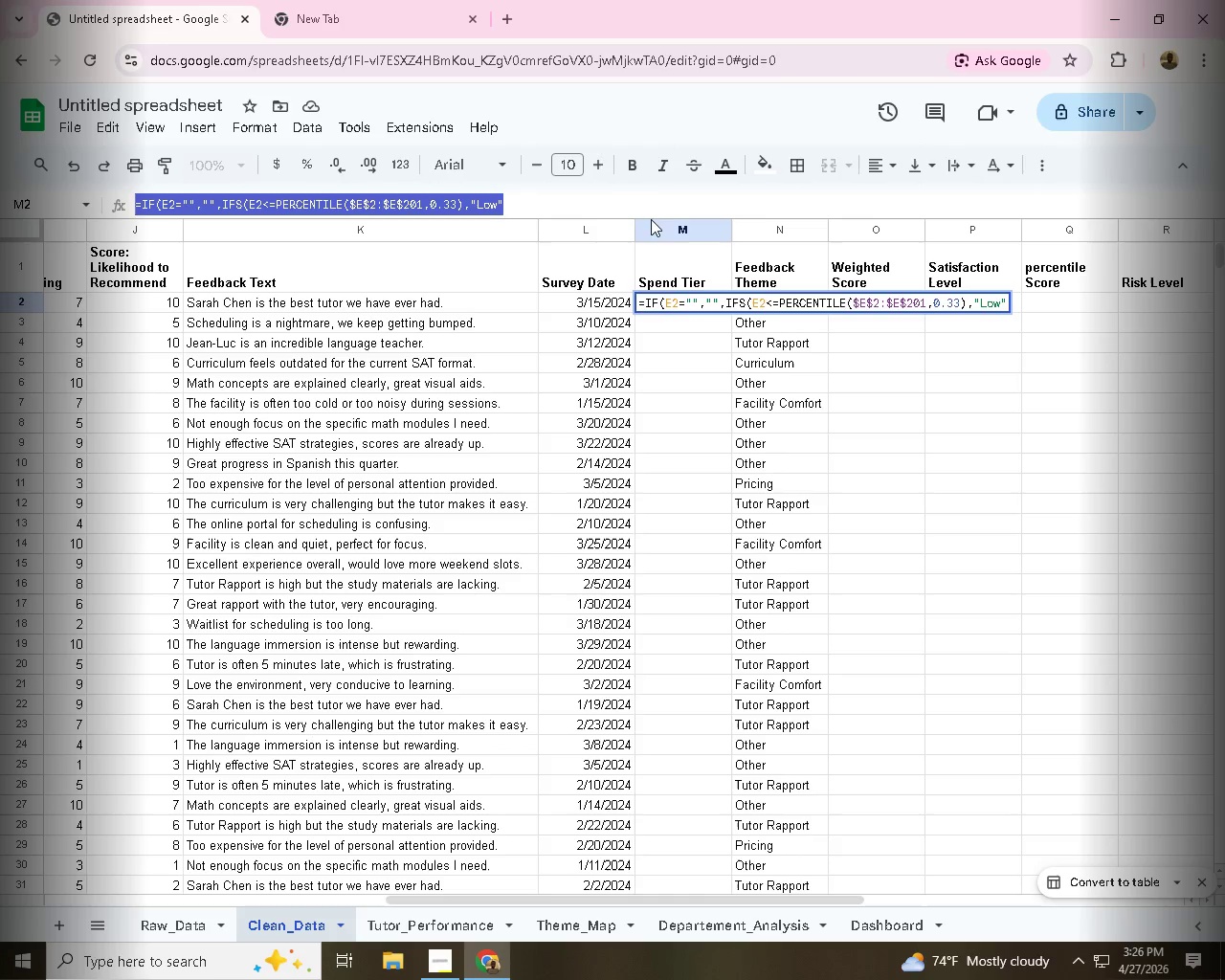 
left_click([540, 209])
 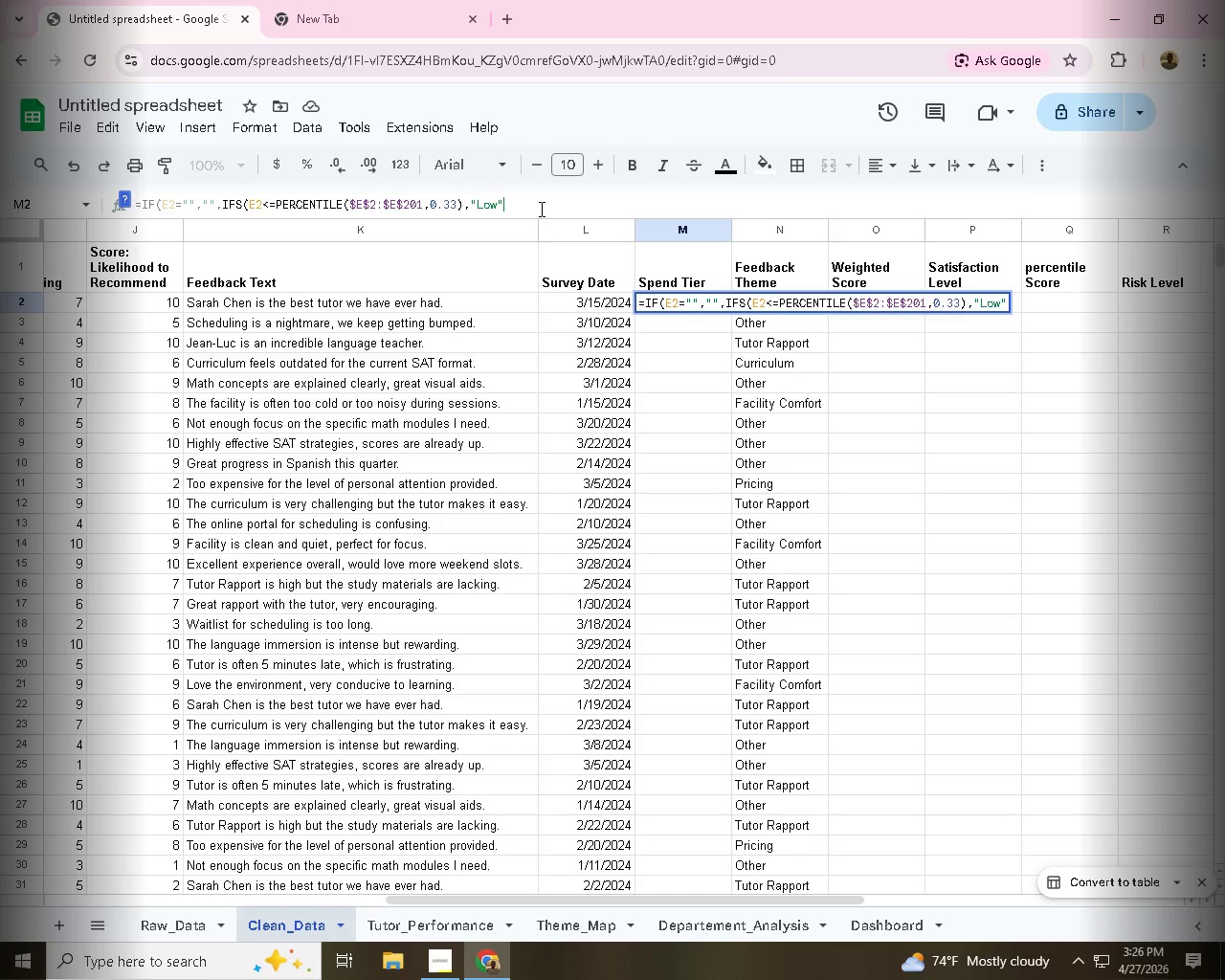 
key(Comma)
 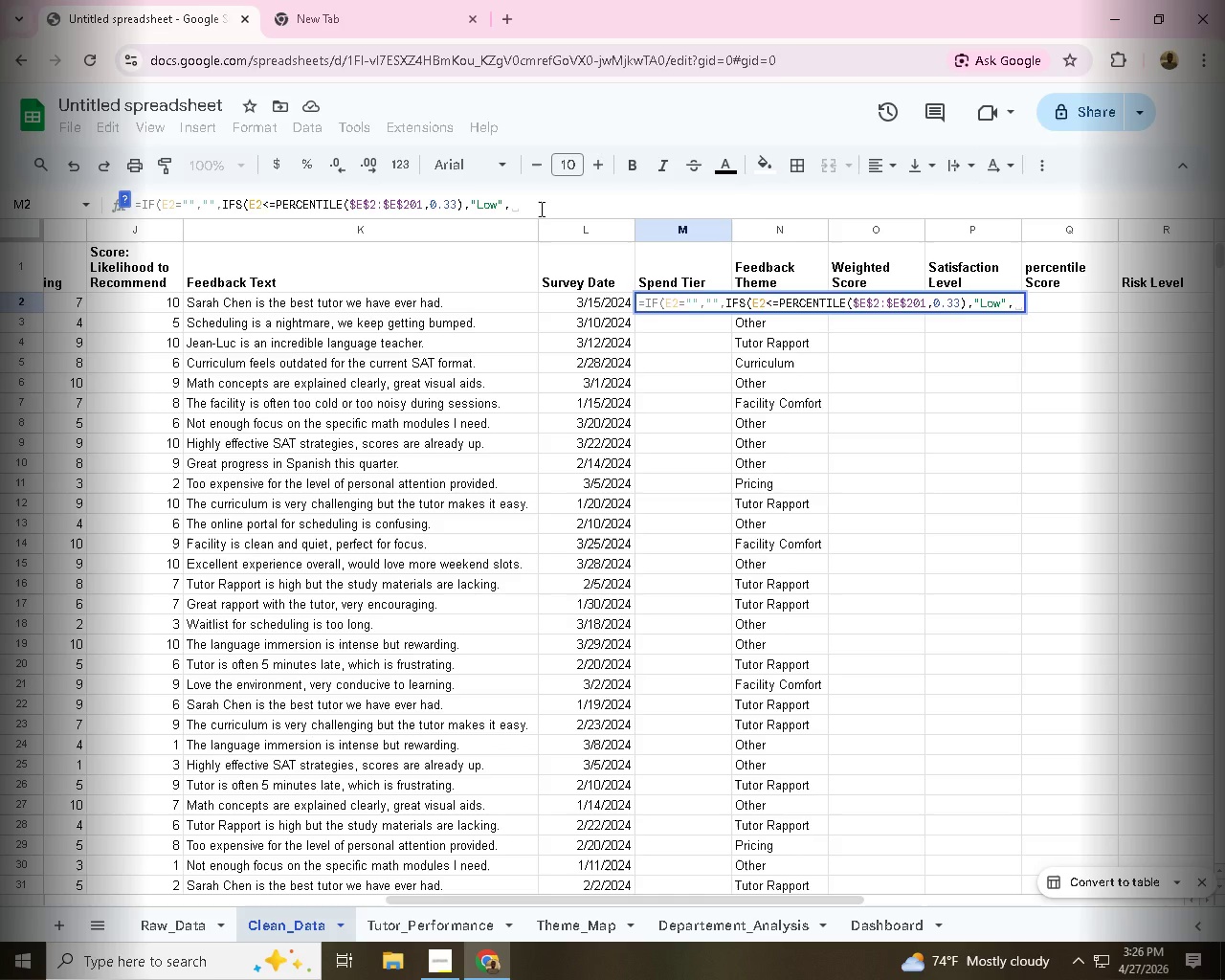 
wait(5.27)
 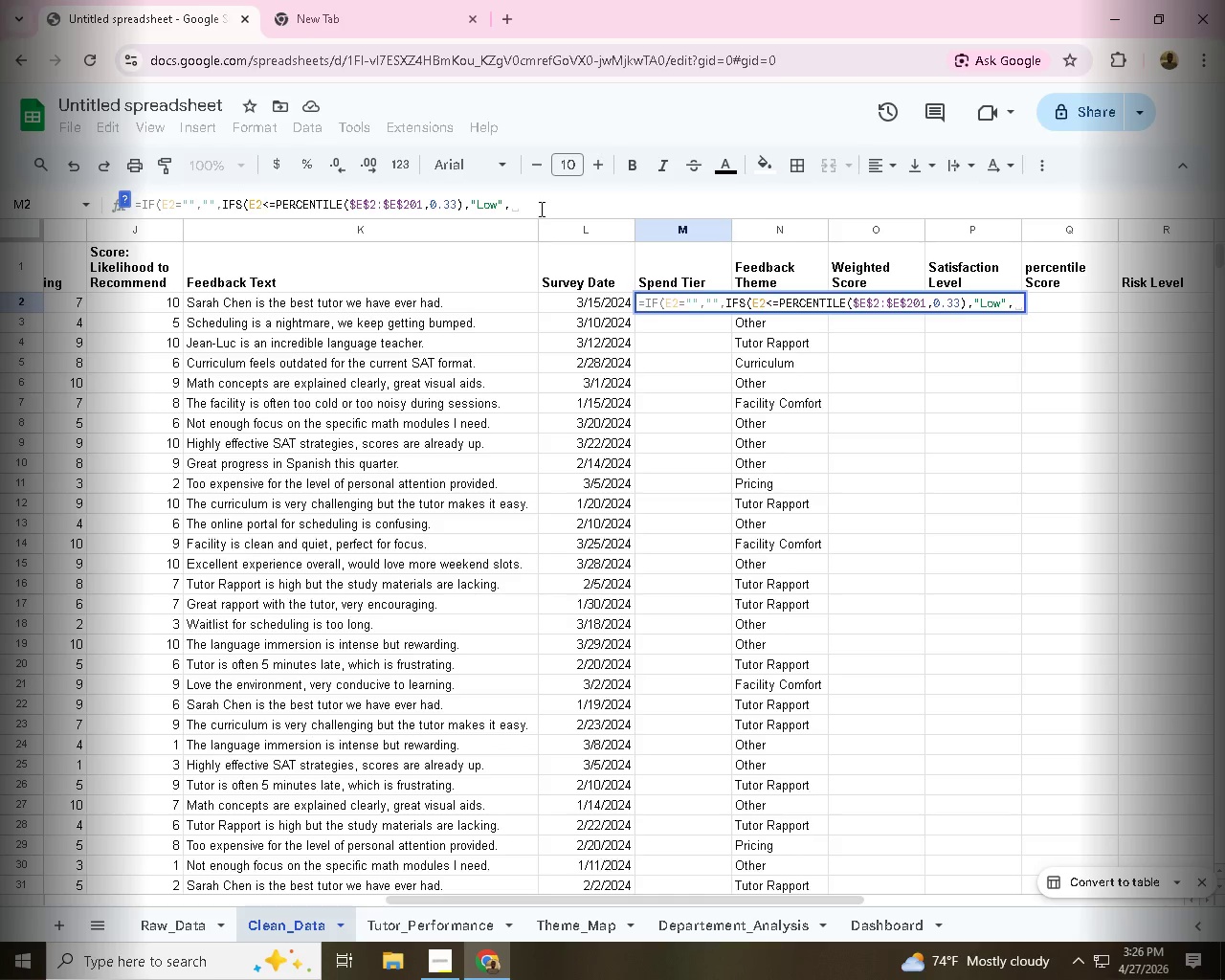 
type(E2<=PERC)
 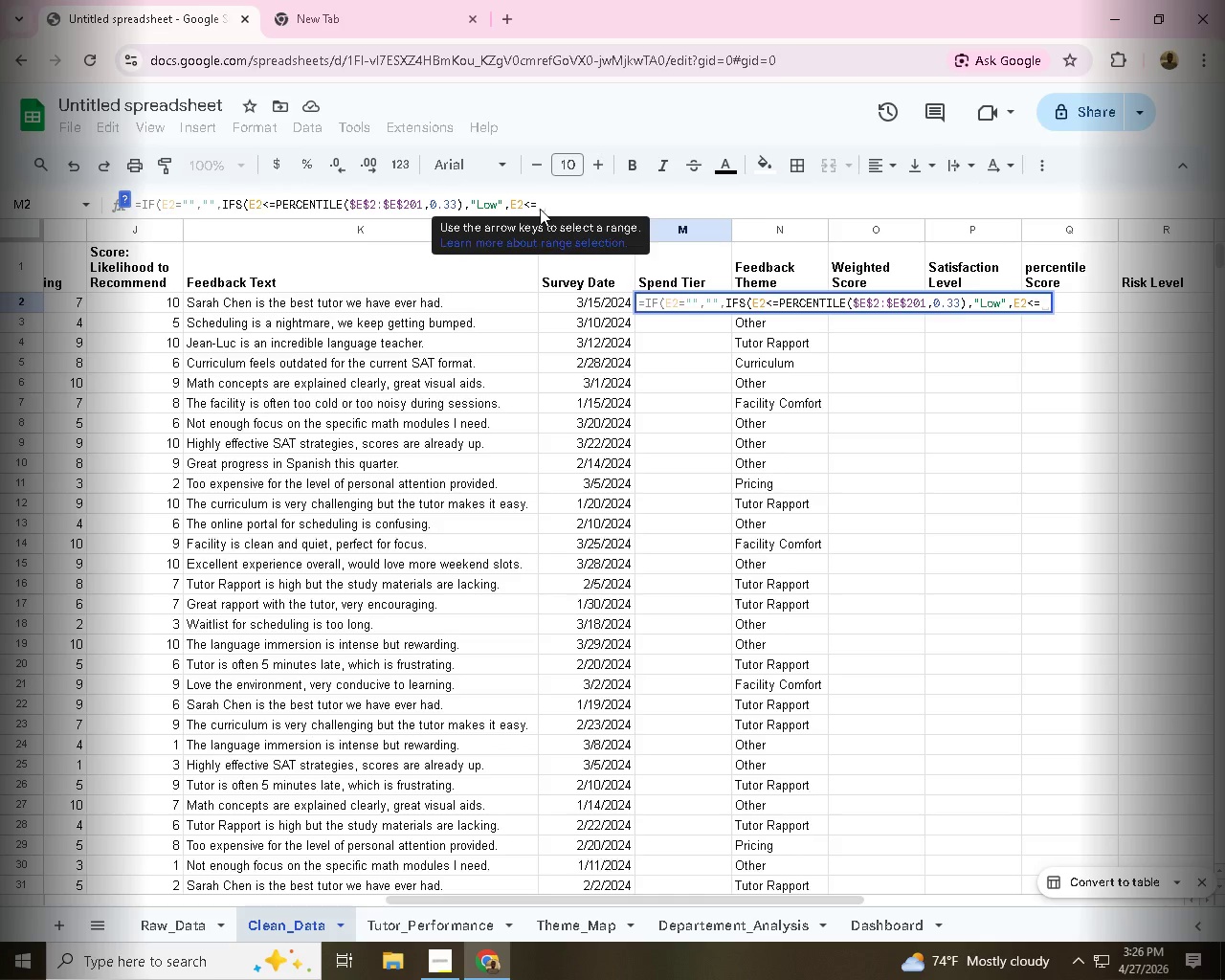 
left_click([204, 278])
 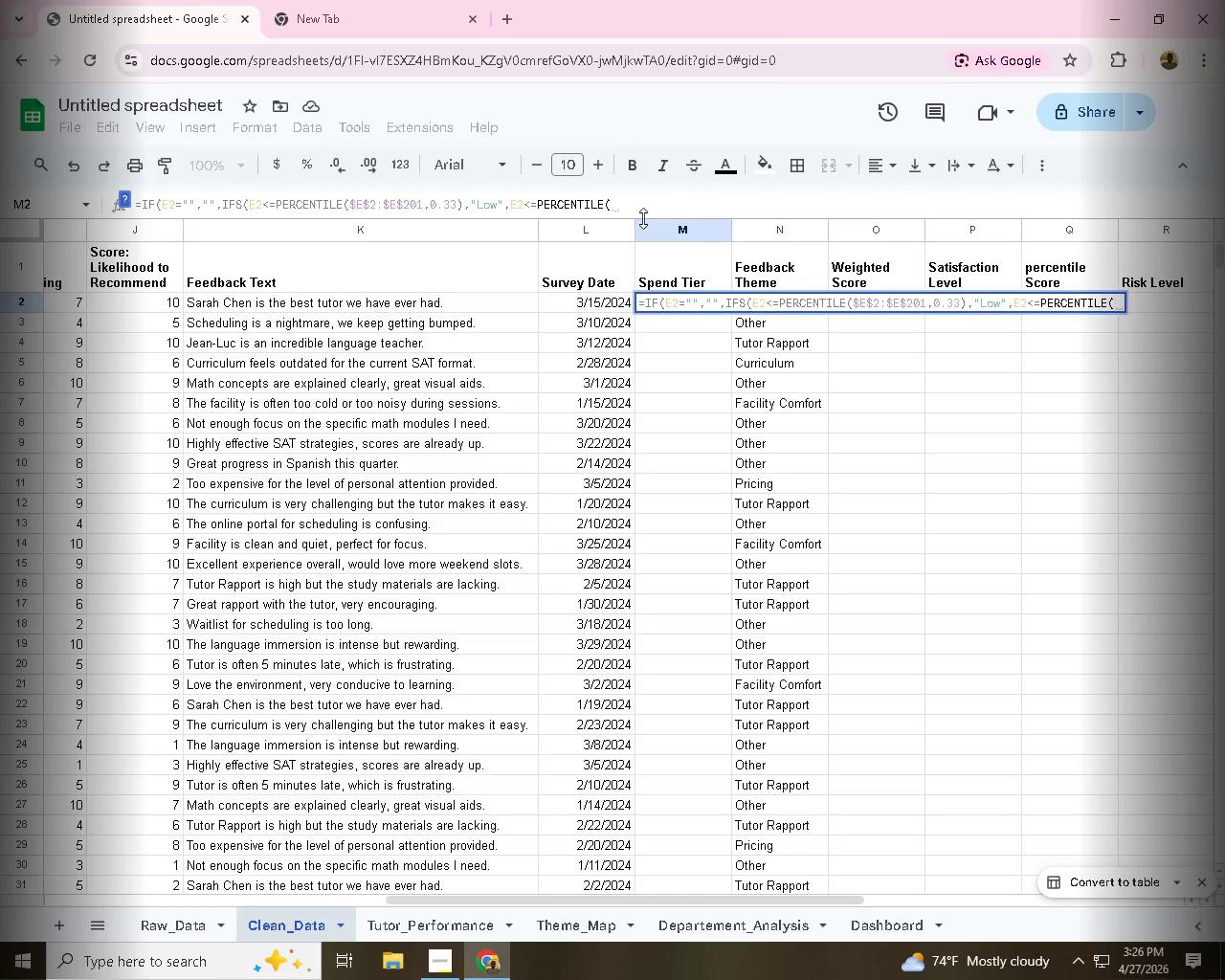 
type($E)
 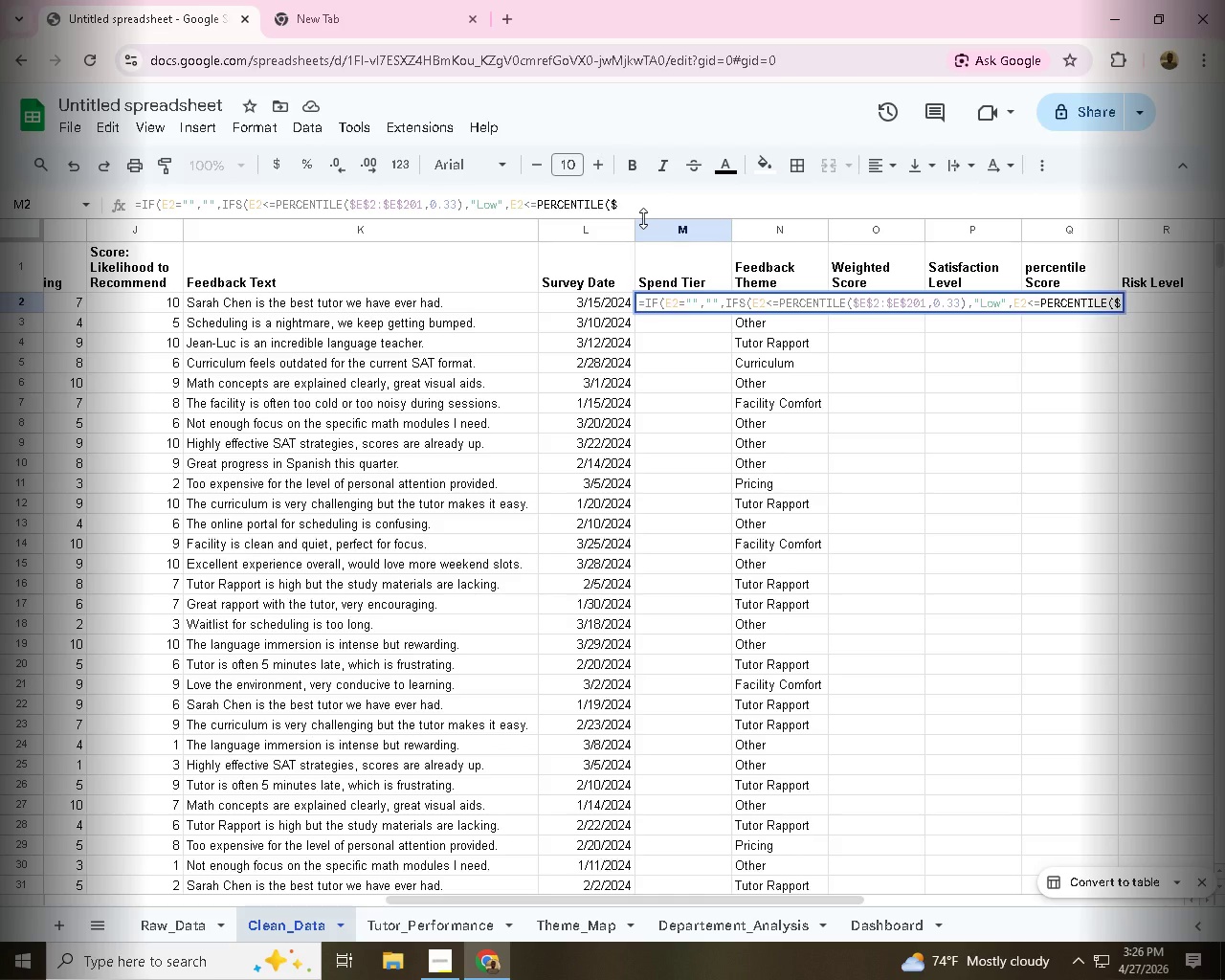 
type($2:$E)
 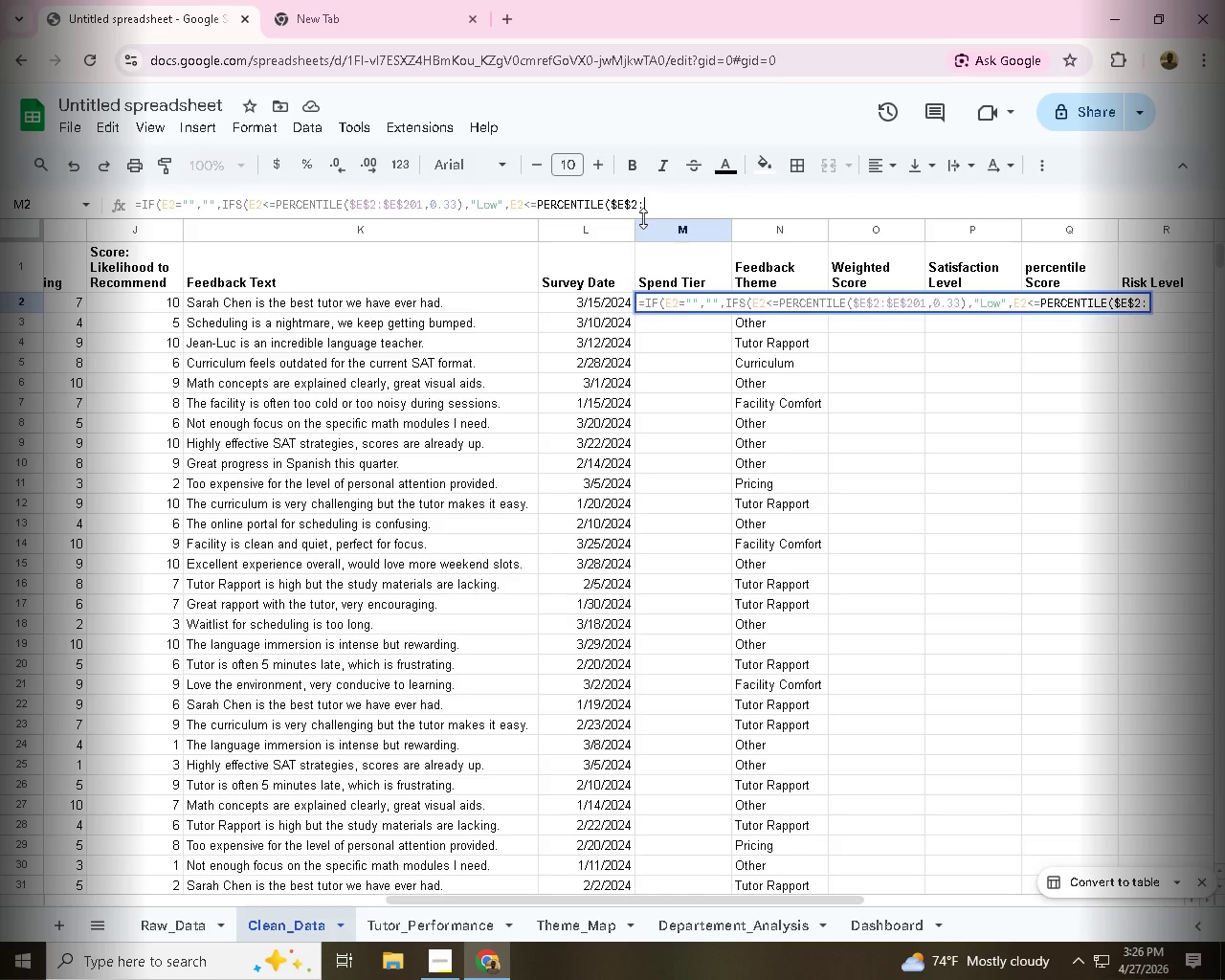 
type($2)
 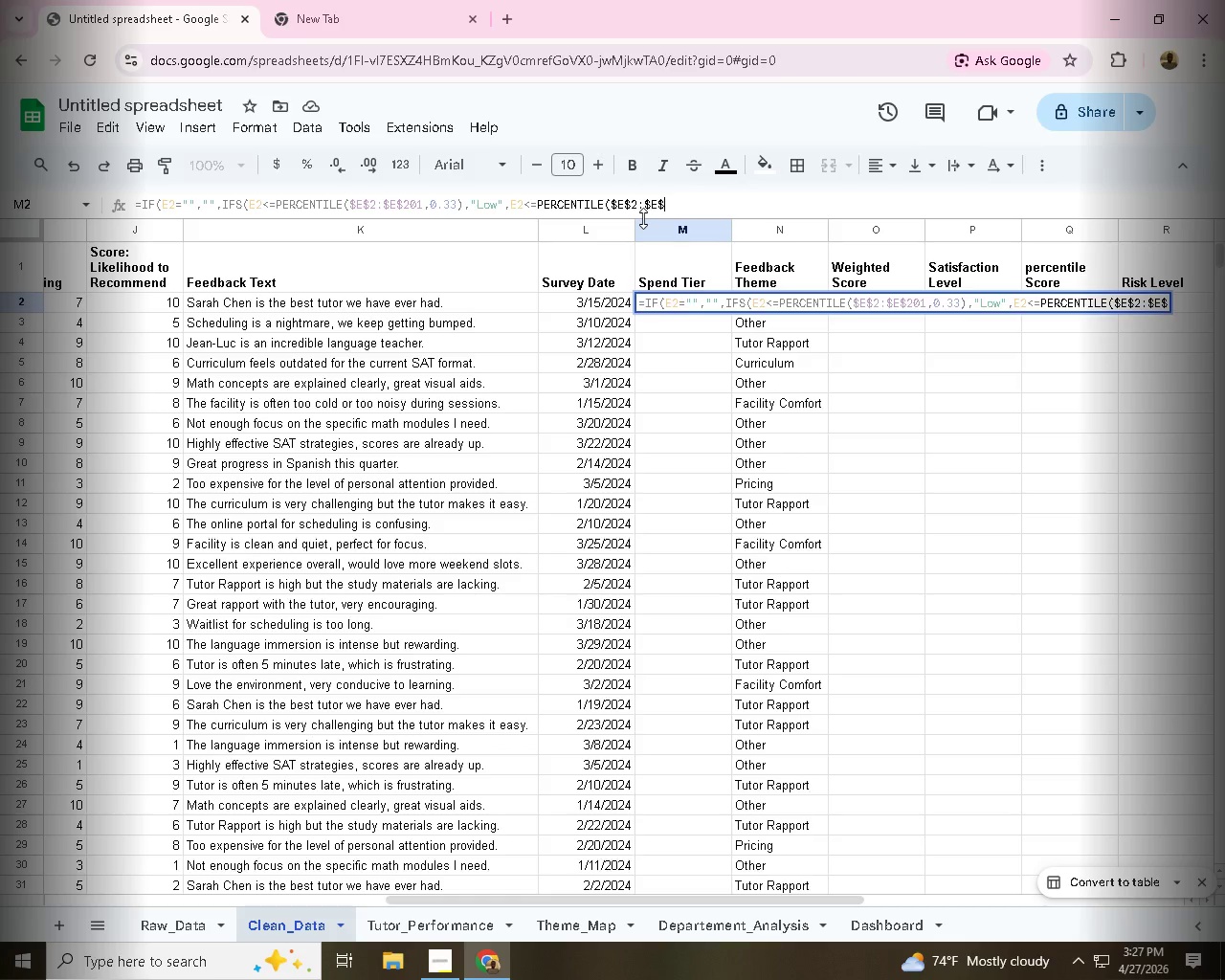 
type(01)
 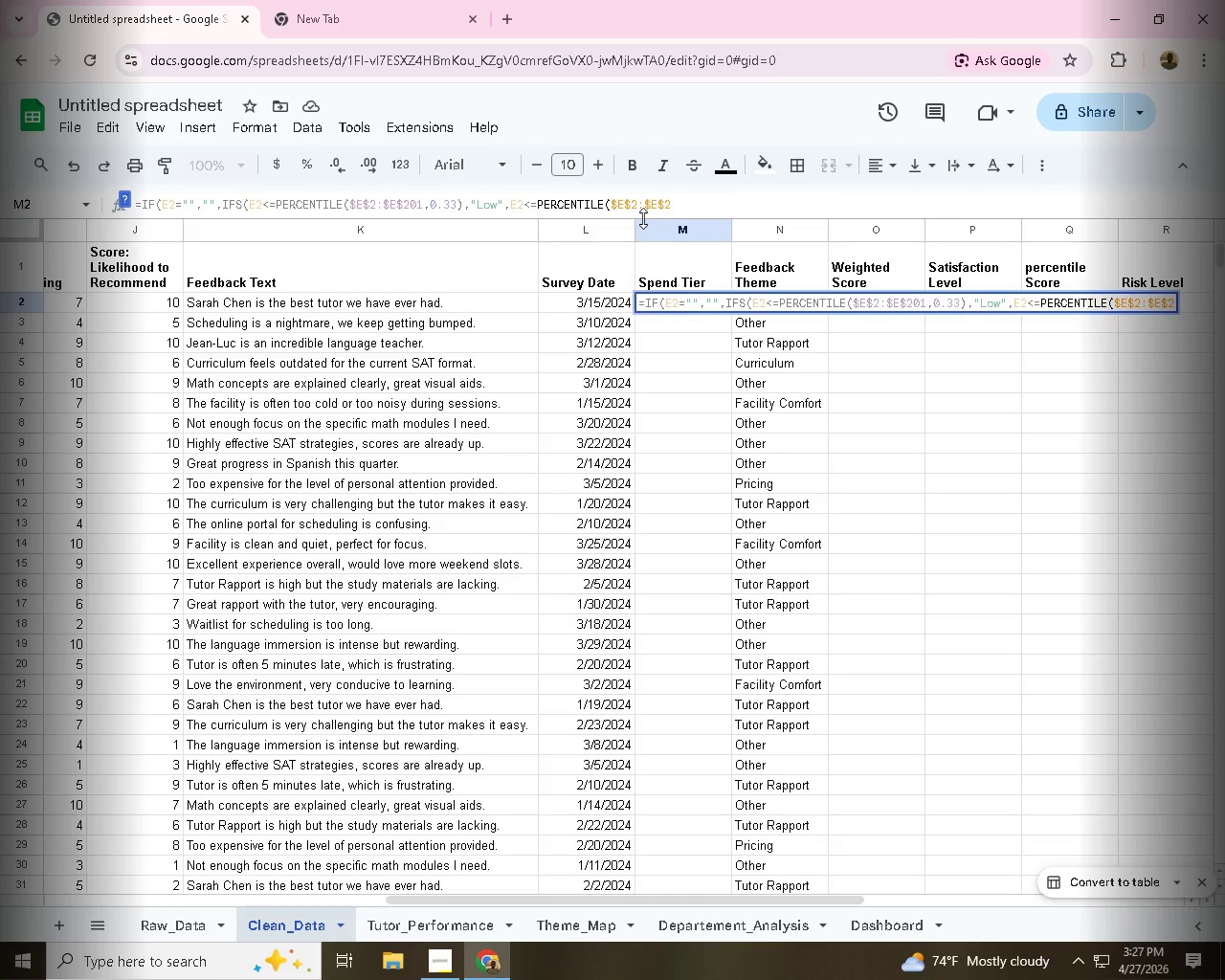 
key(Control+A)
 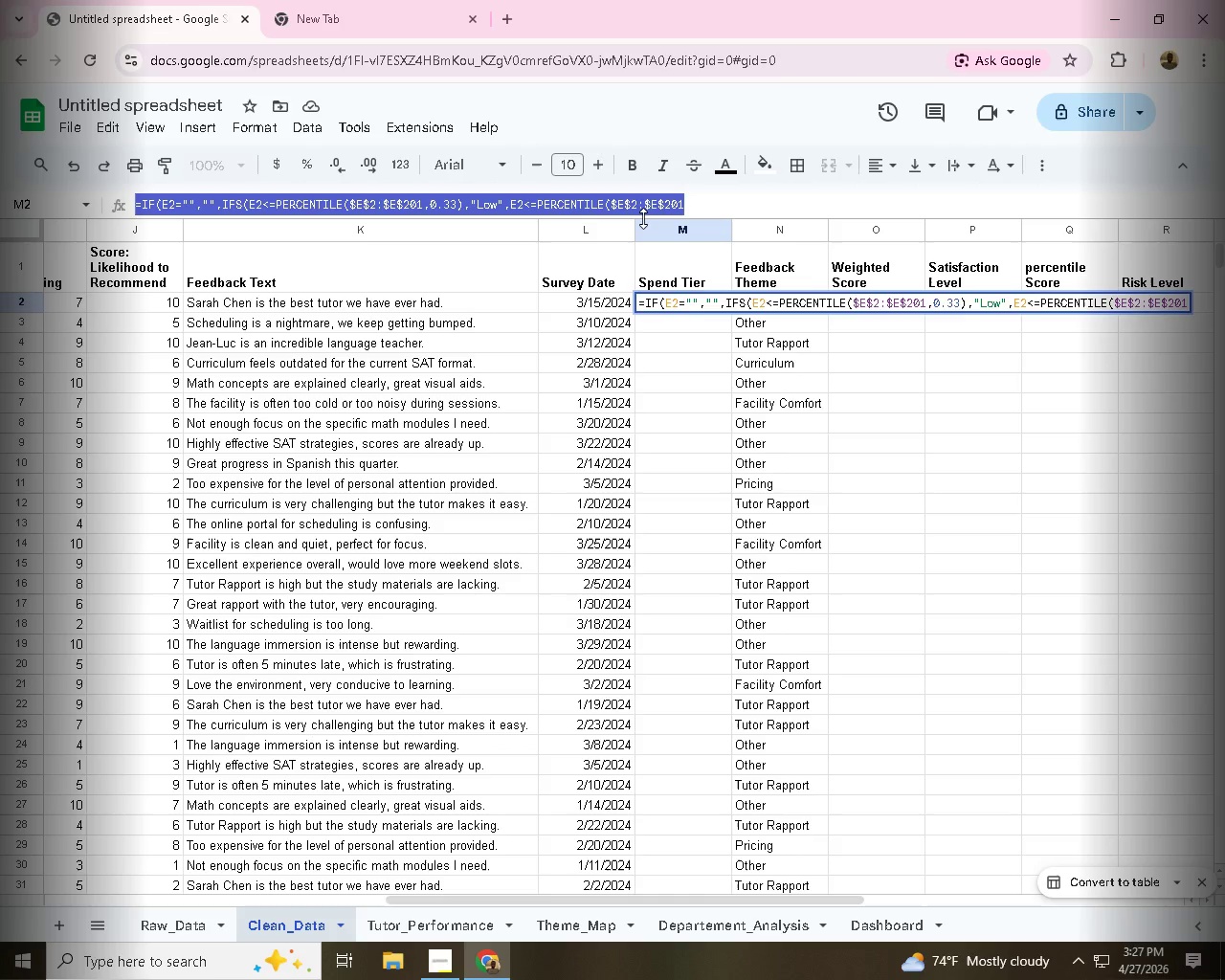 
key(Control+C)
 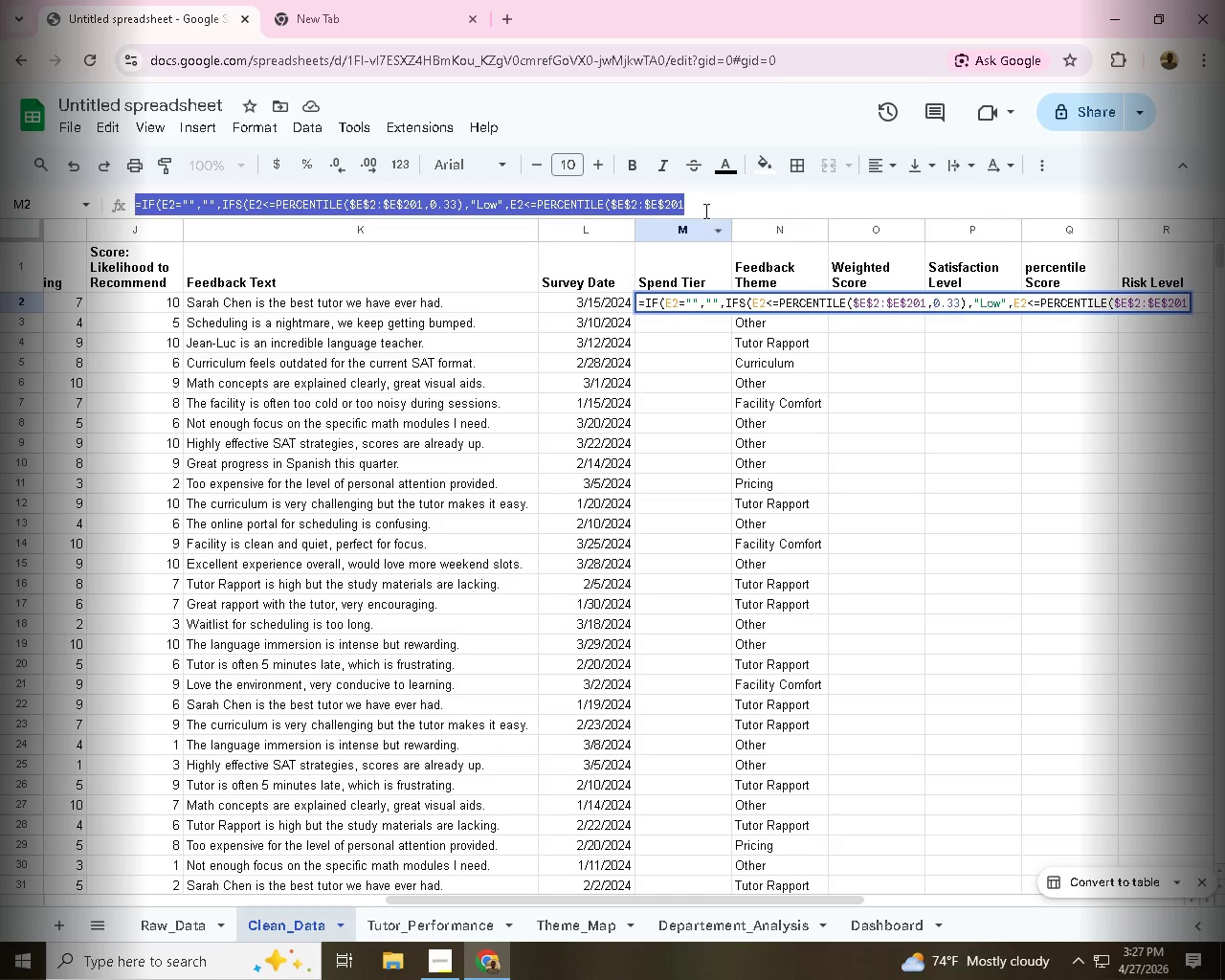 
left_click([704, 208])
 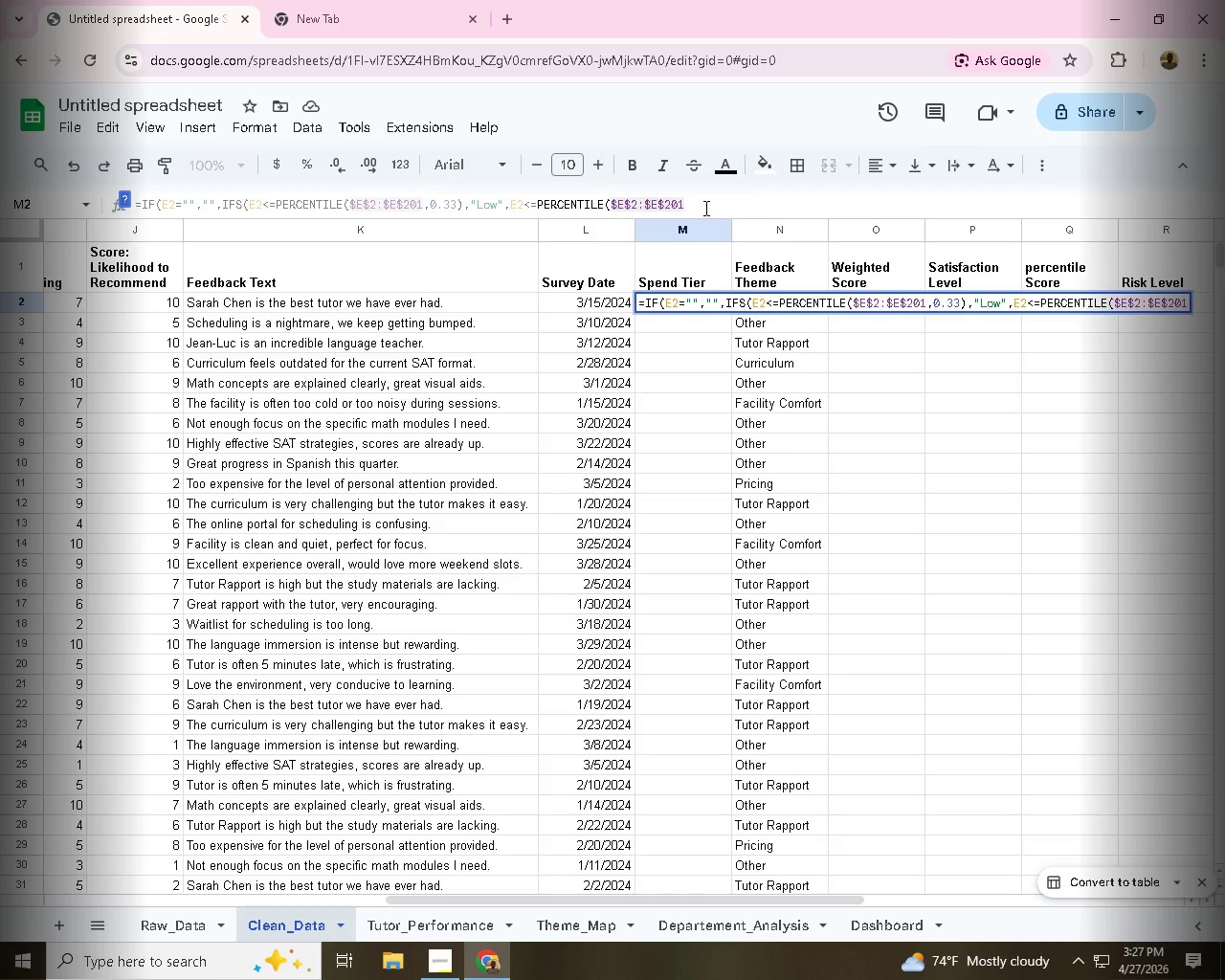 
wait(5.53)
 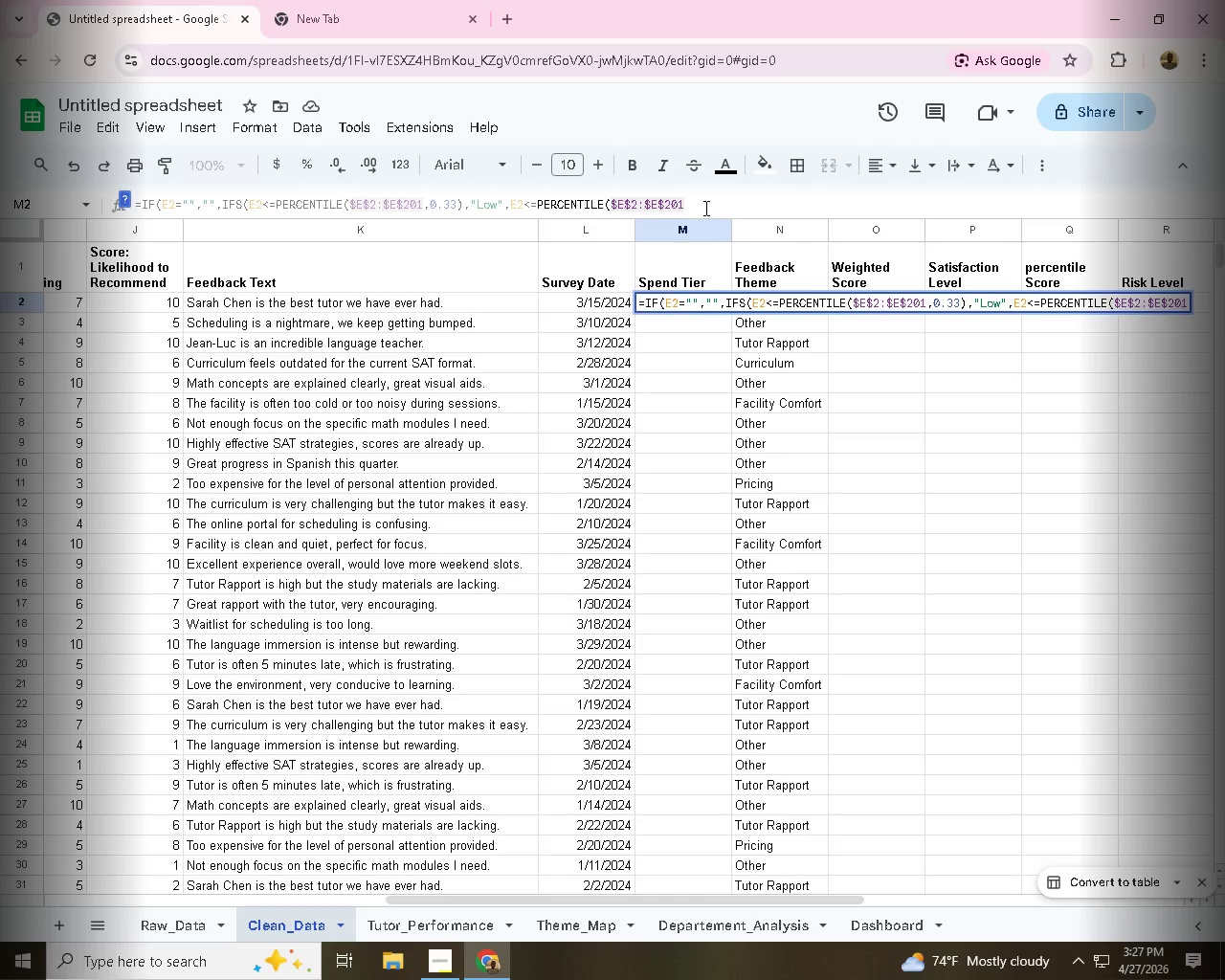 
type(,O.67),"m)
key(Backspace)
type(Medium)
 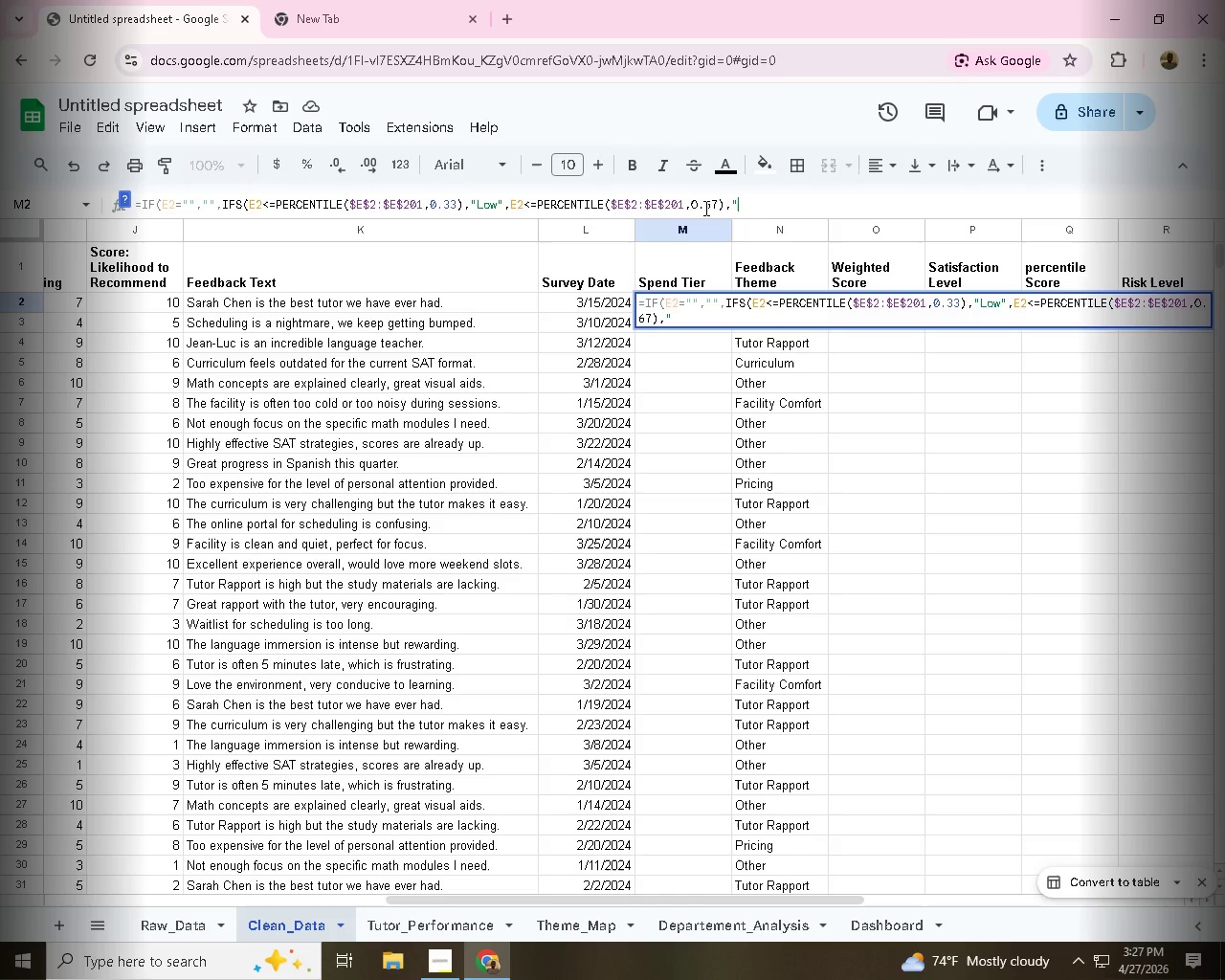 
key(Shift+ShiftRight)
 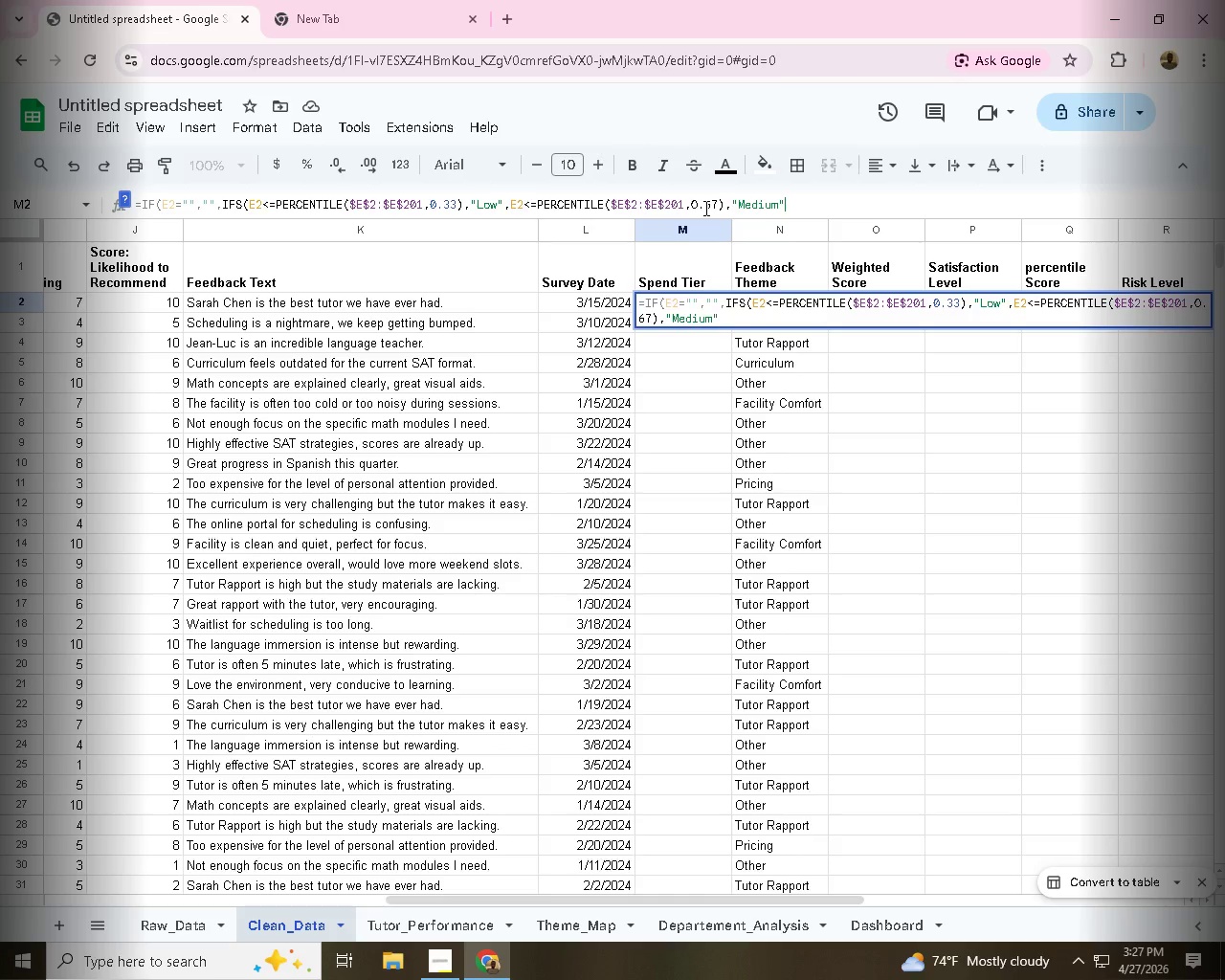 
key(Shift+Quote)
 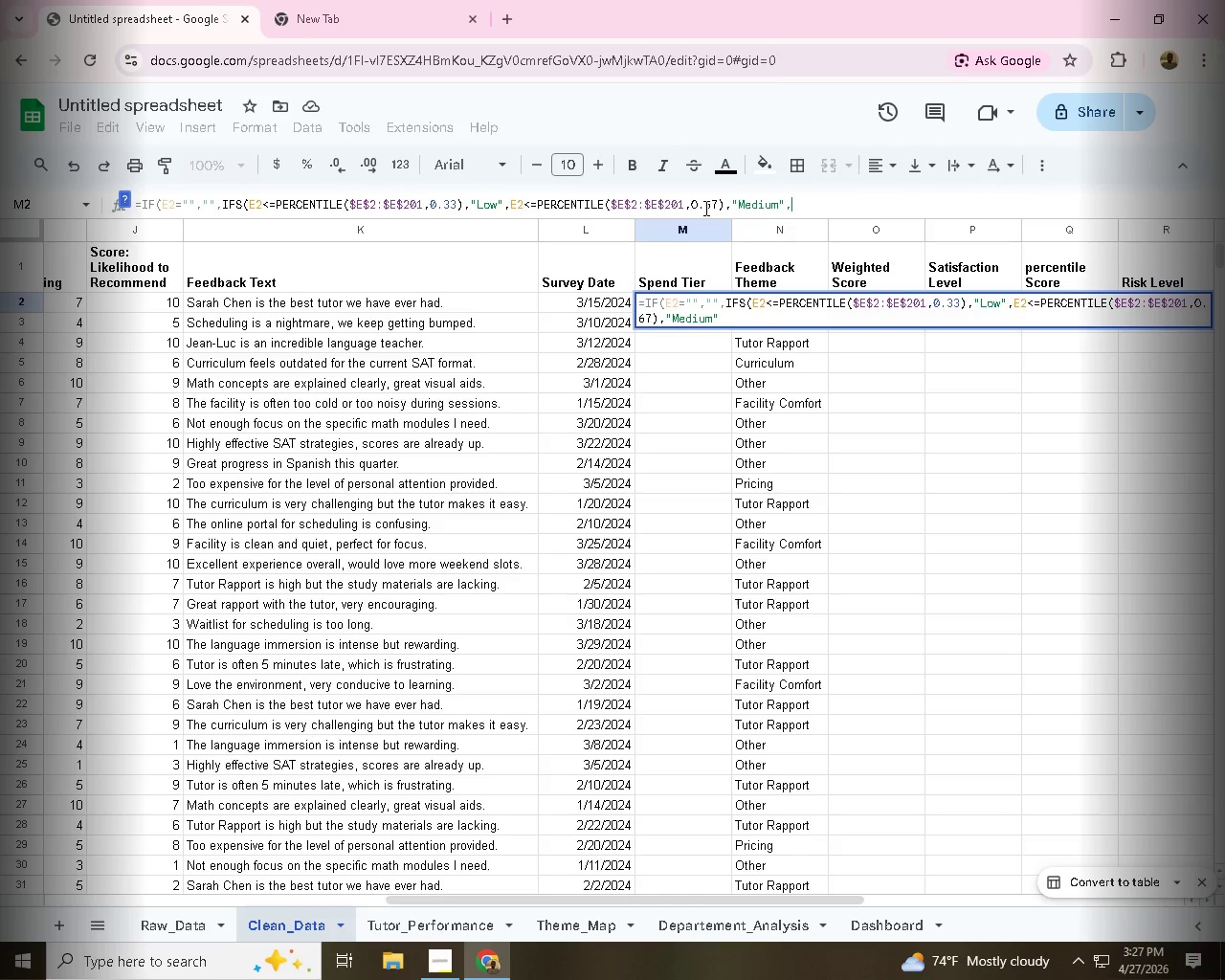 
key(Comma)
 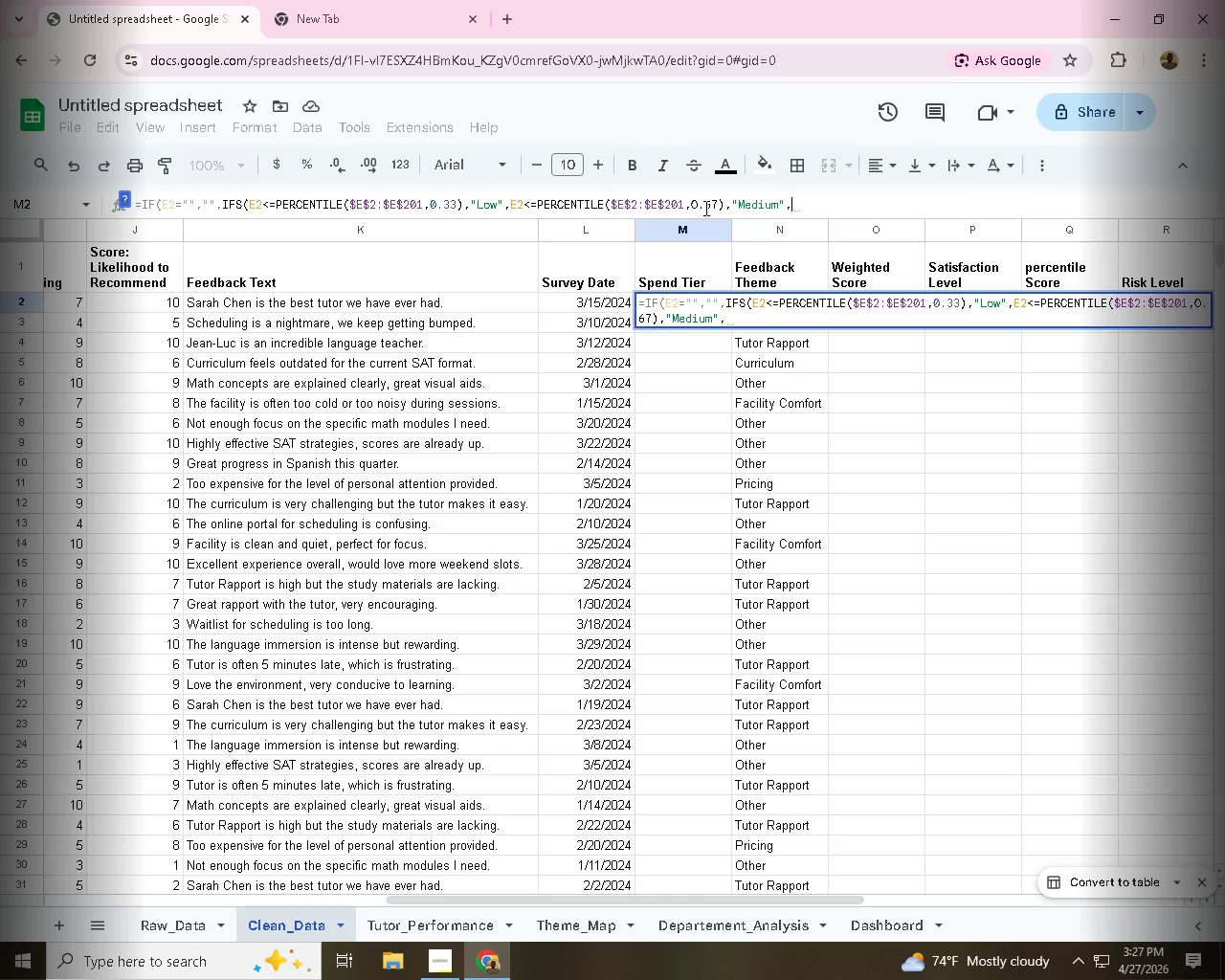 
type("True)
 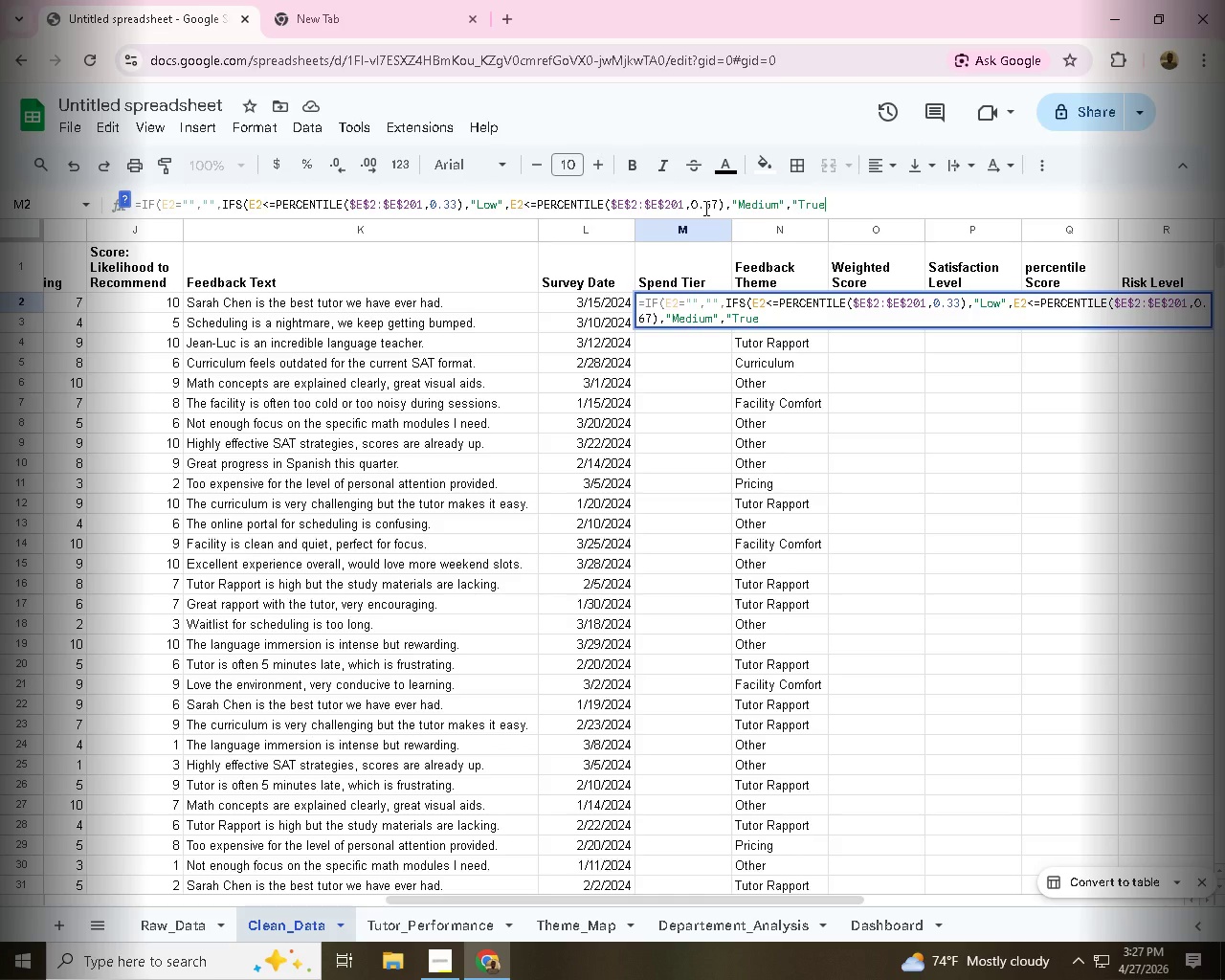 
wait(5.47)
 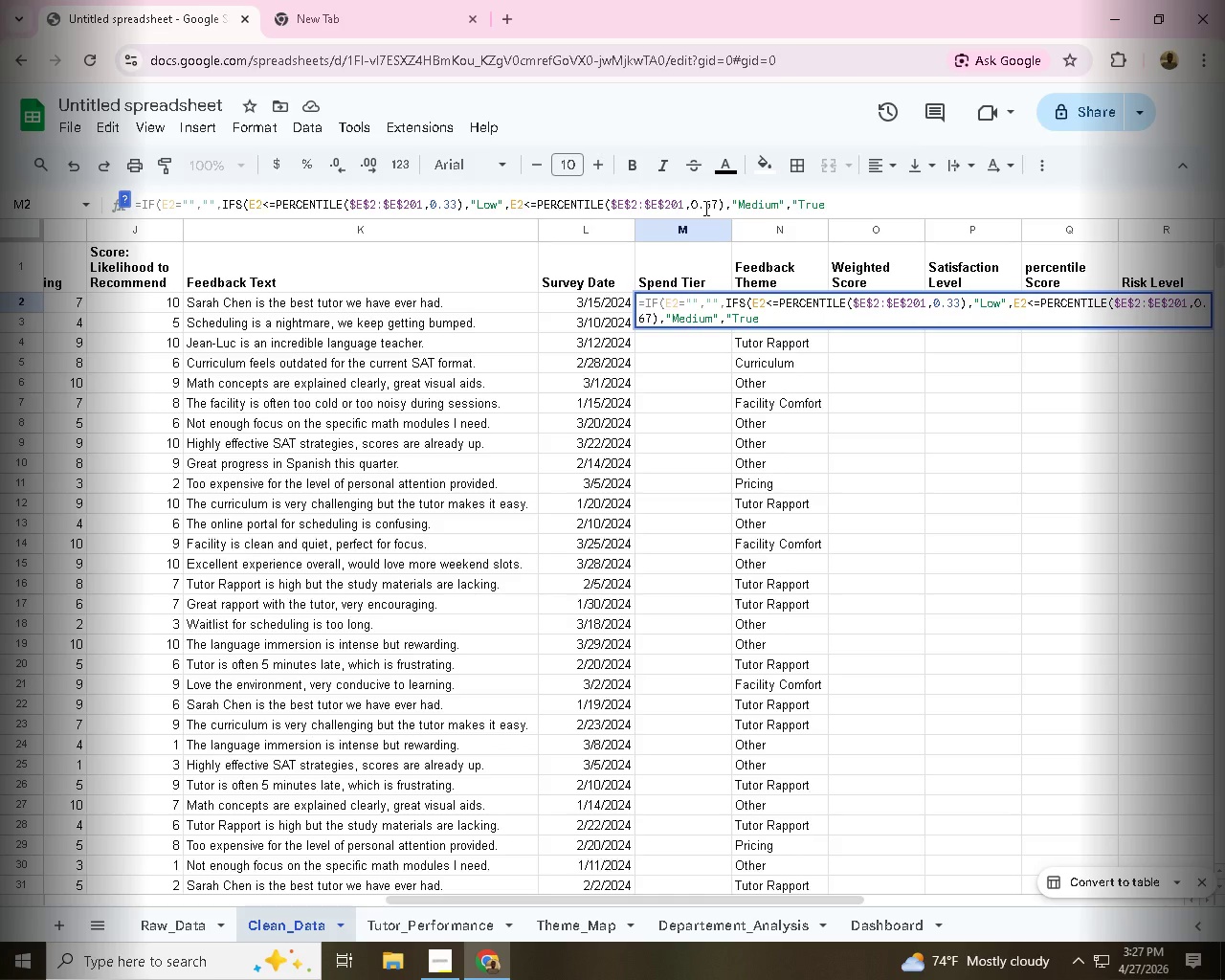 
key(Unknown)
 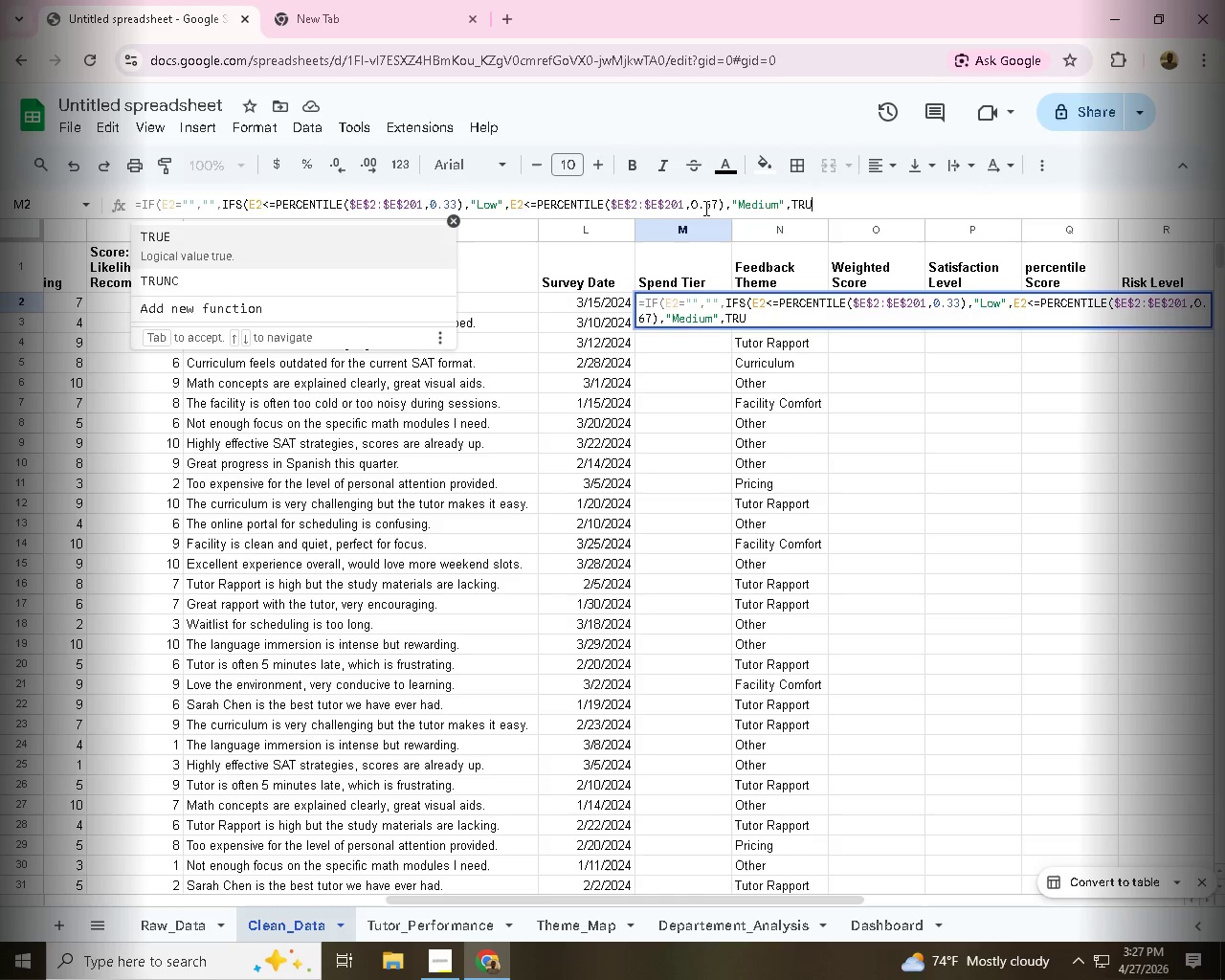 
key(Backspace)
 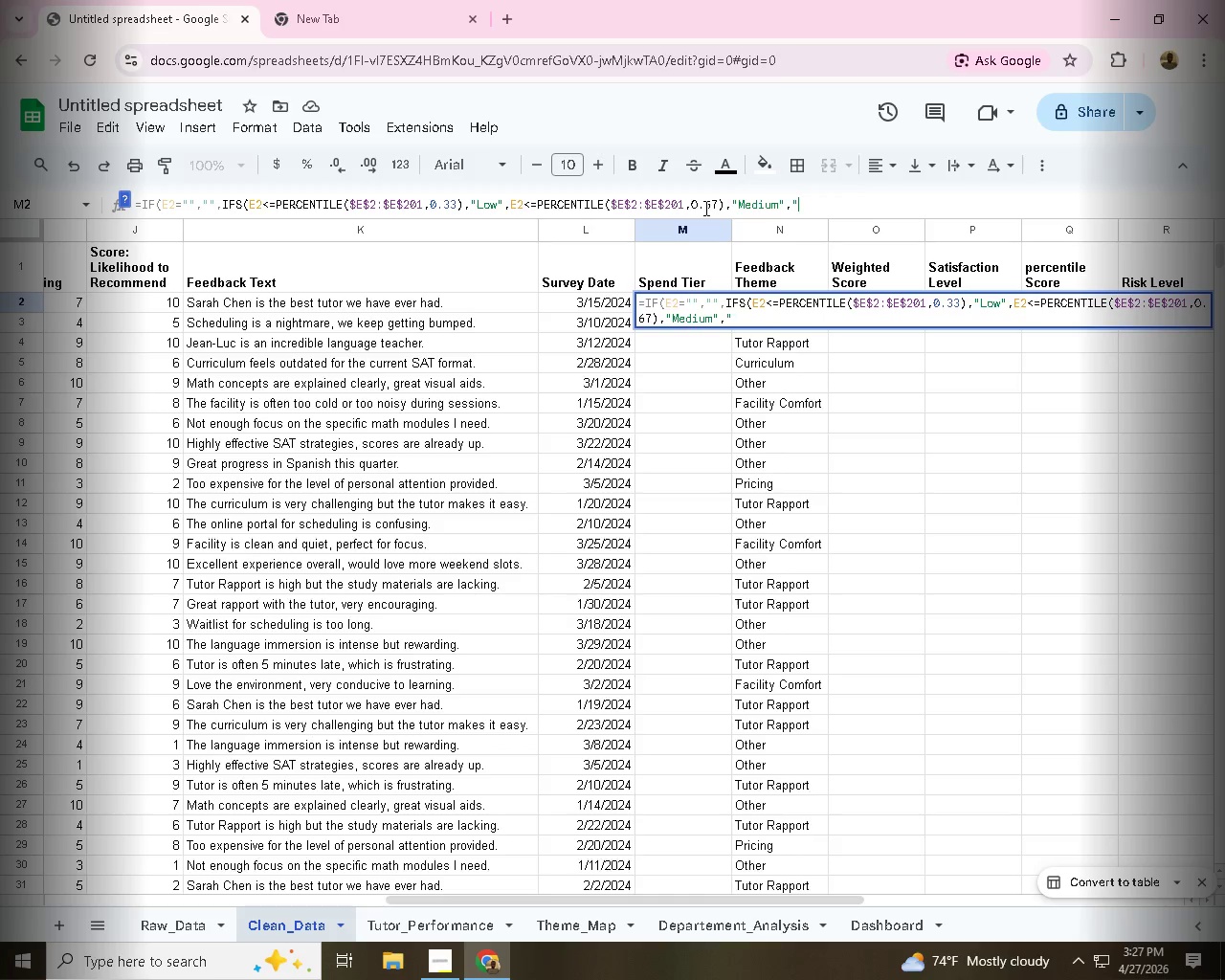 
key(Backspace)
key(Backspace)
key(Backspace)
key(Backspace)
type(TRUE)
 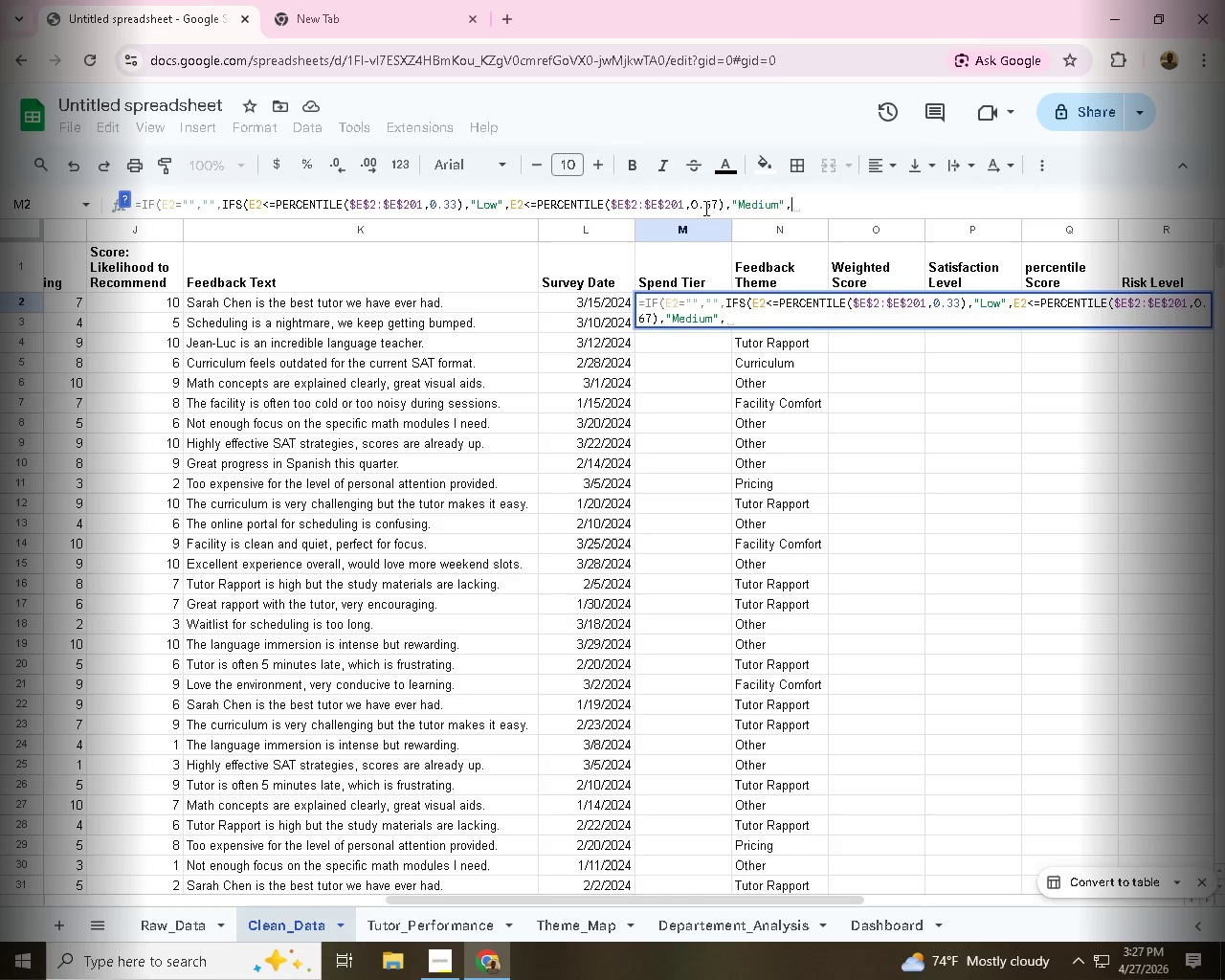 
type(,"High")
 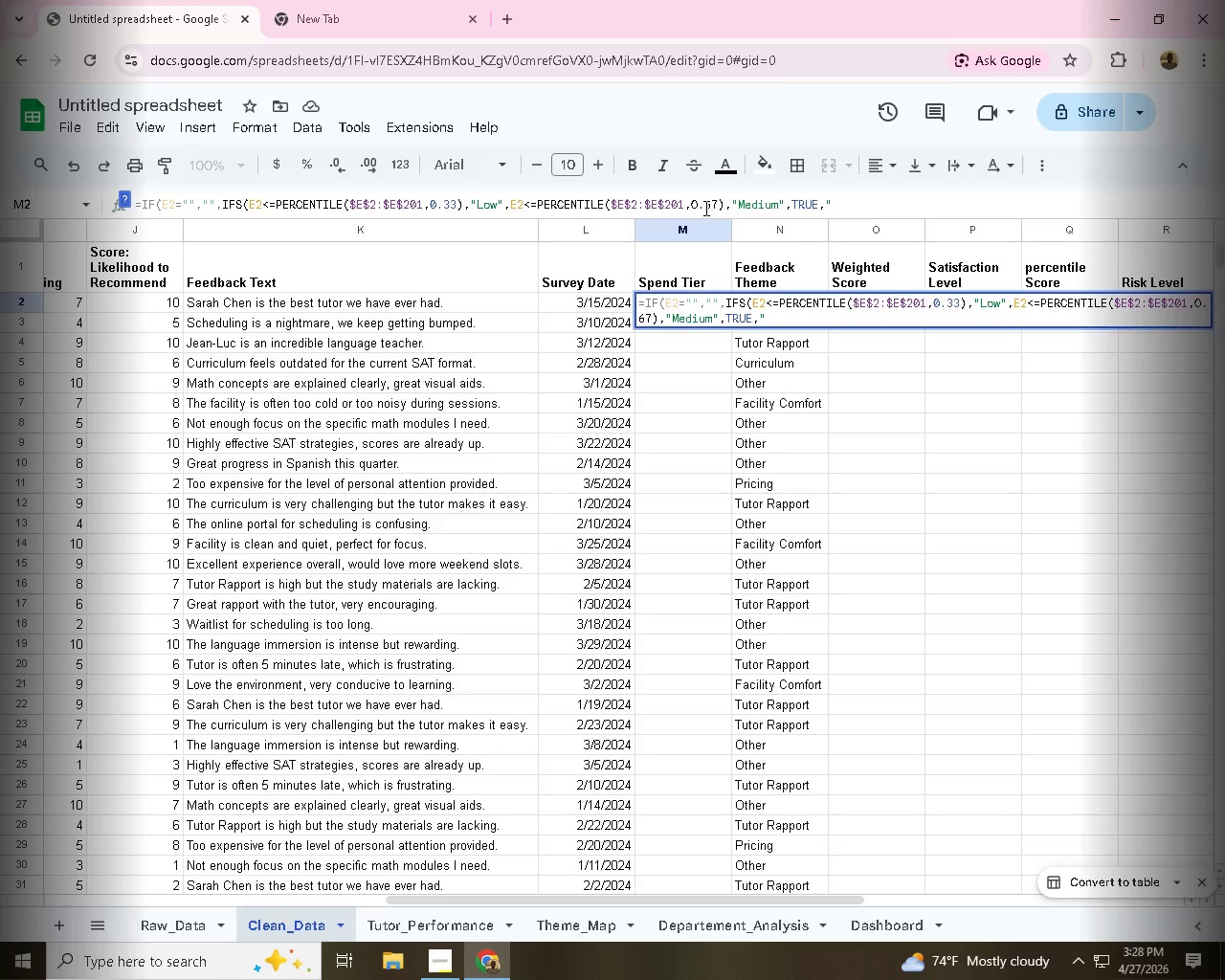 
type()))
 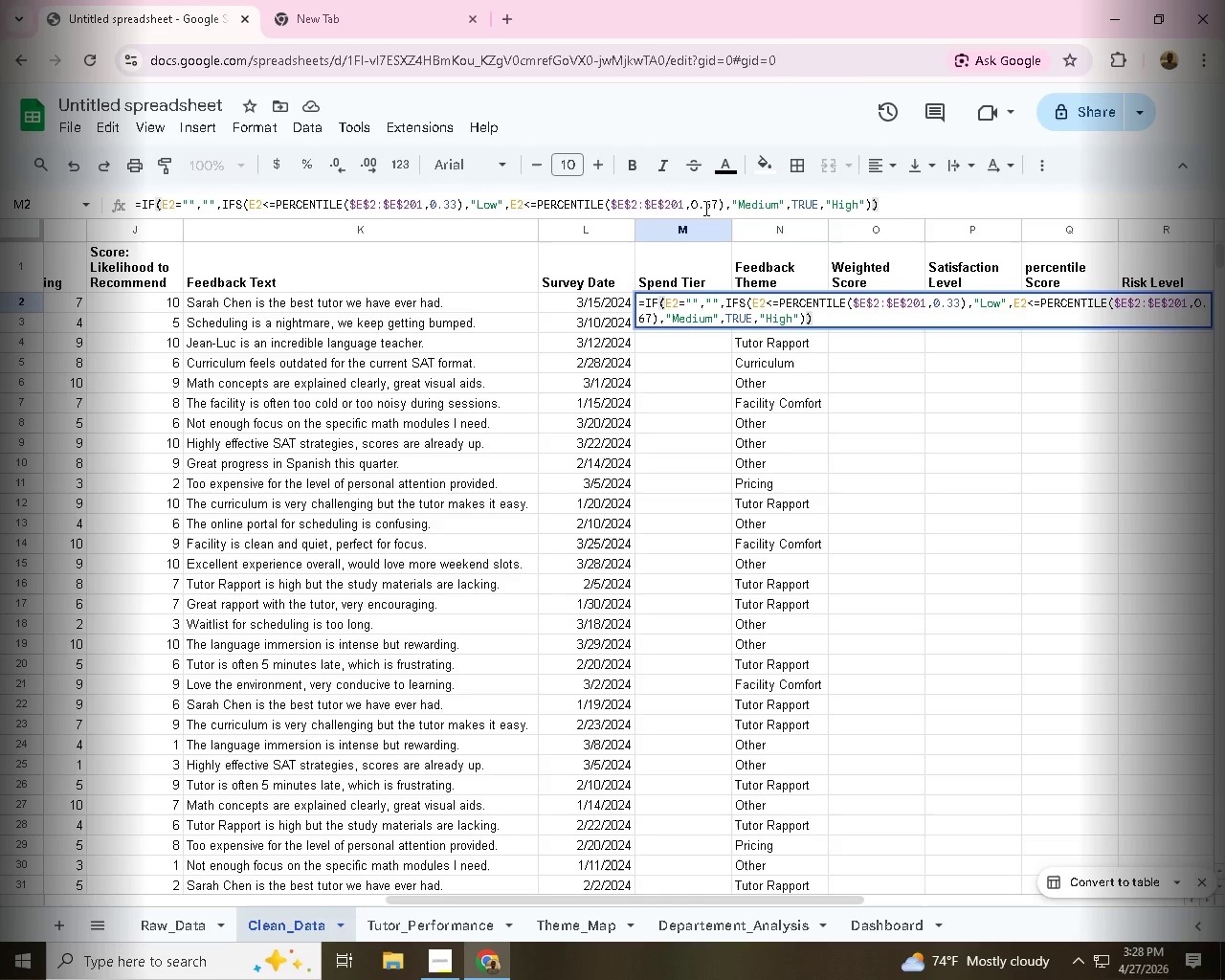 
key(Enter)
 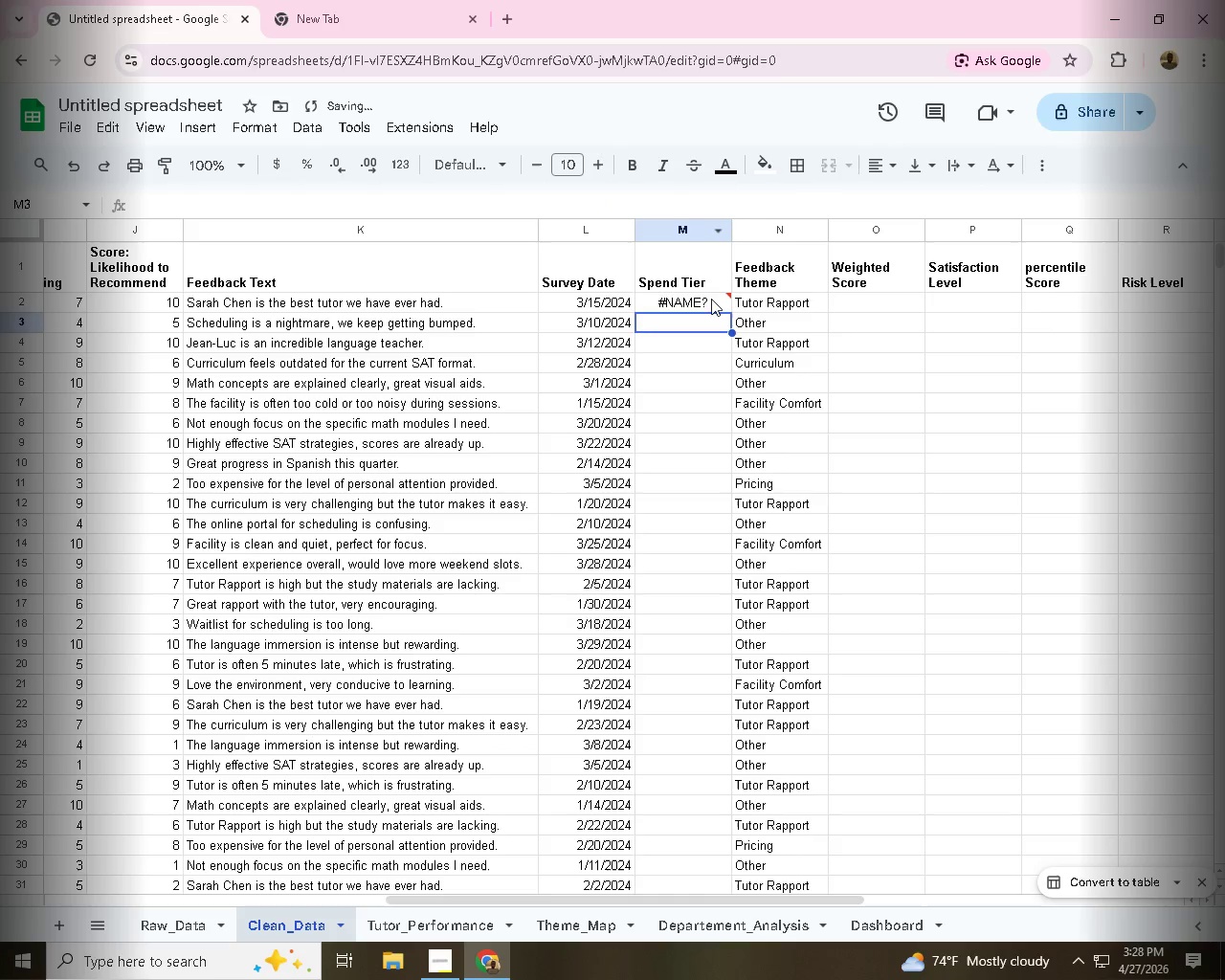 
double_click([705, 302])
 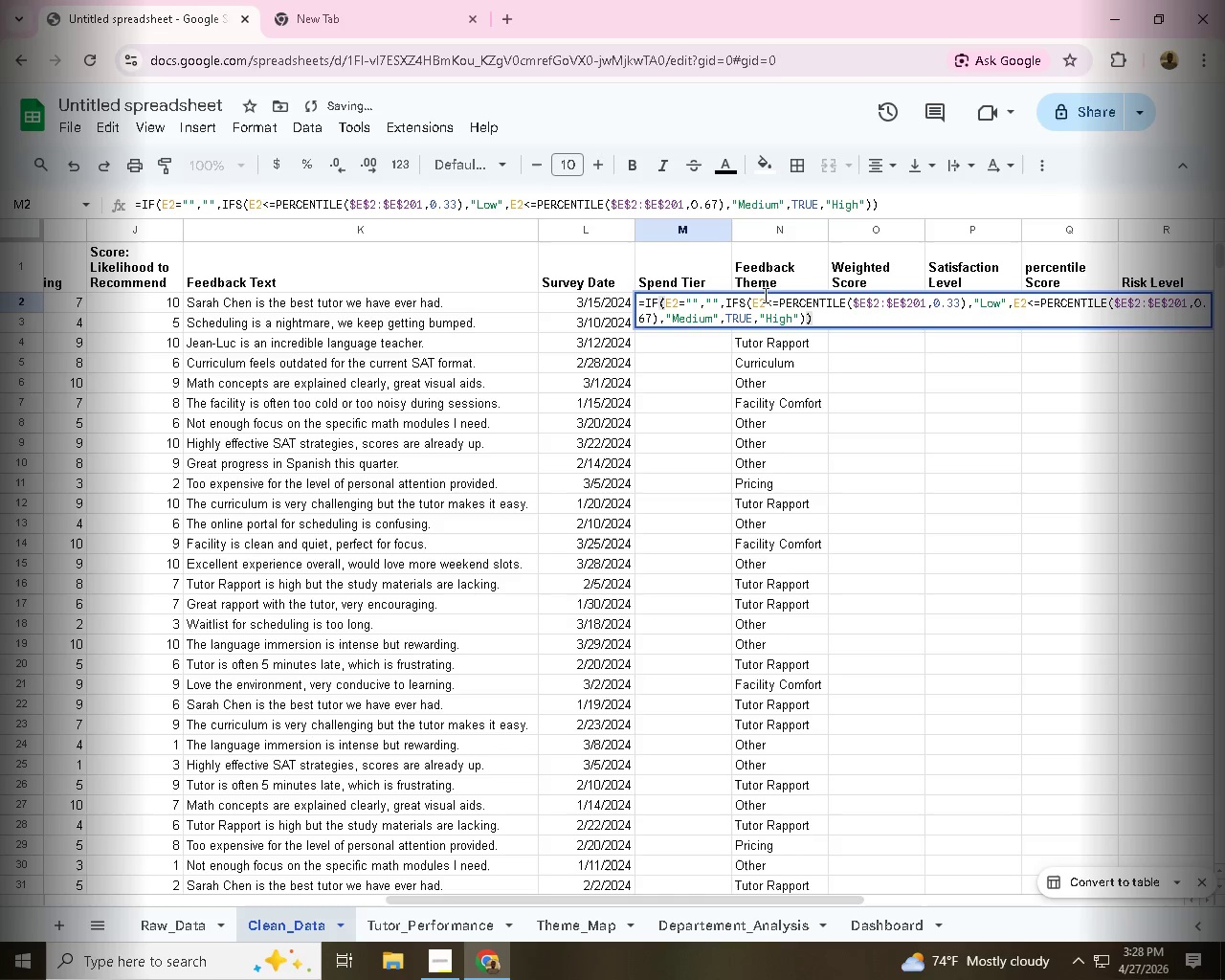 
left_click([754, 301])
 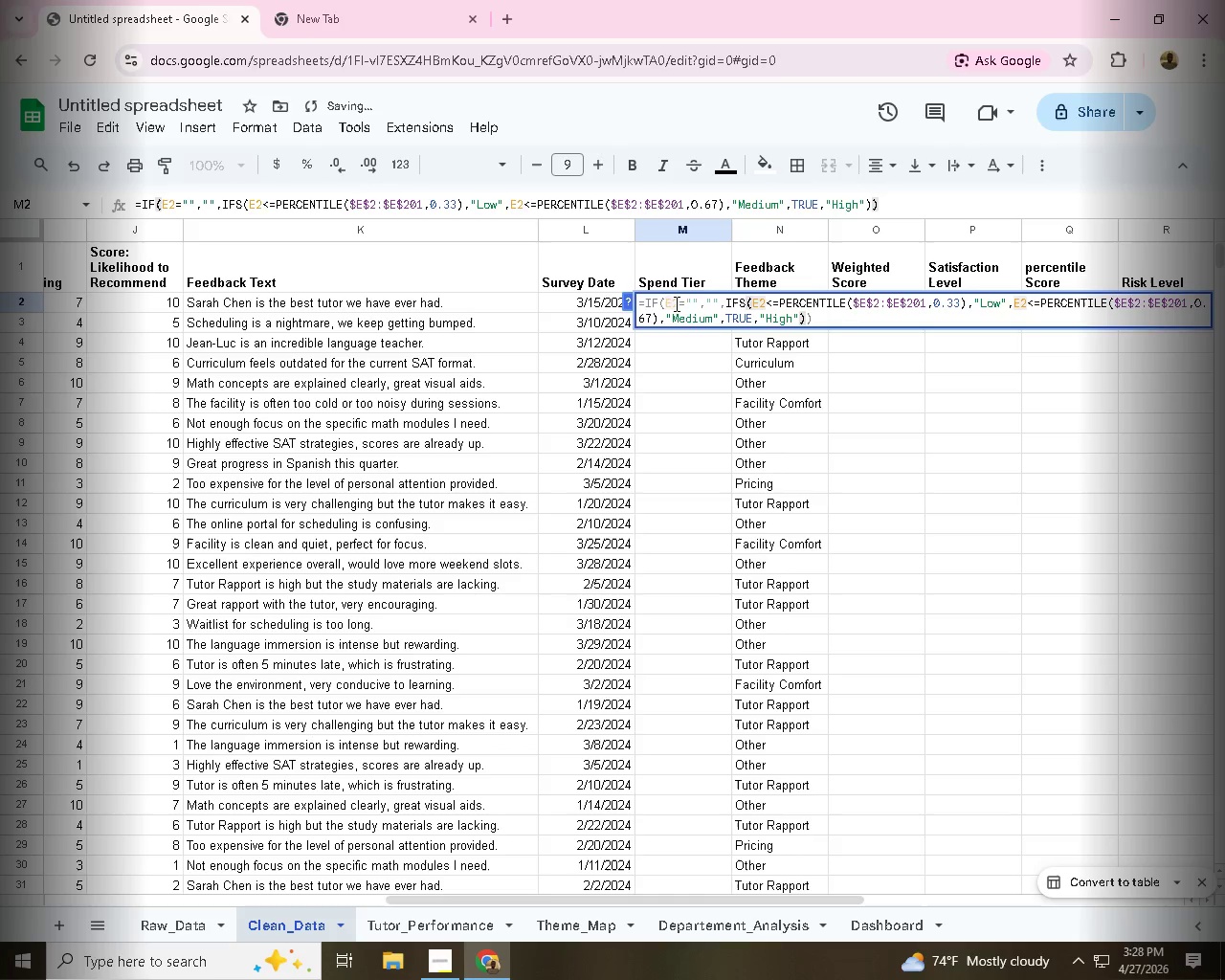 
left_click([675, 303])
 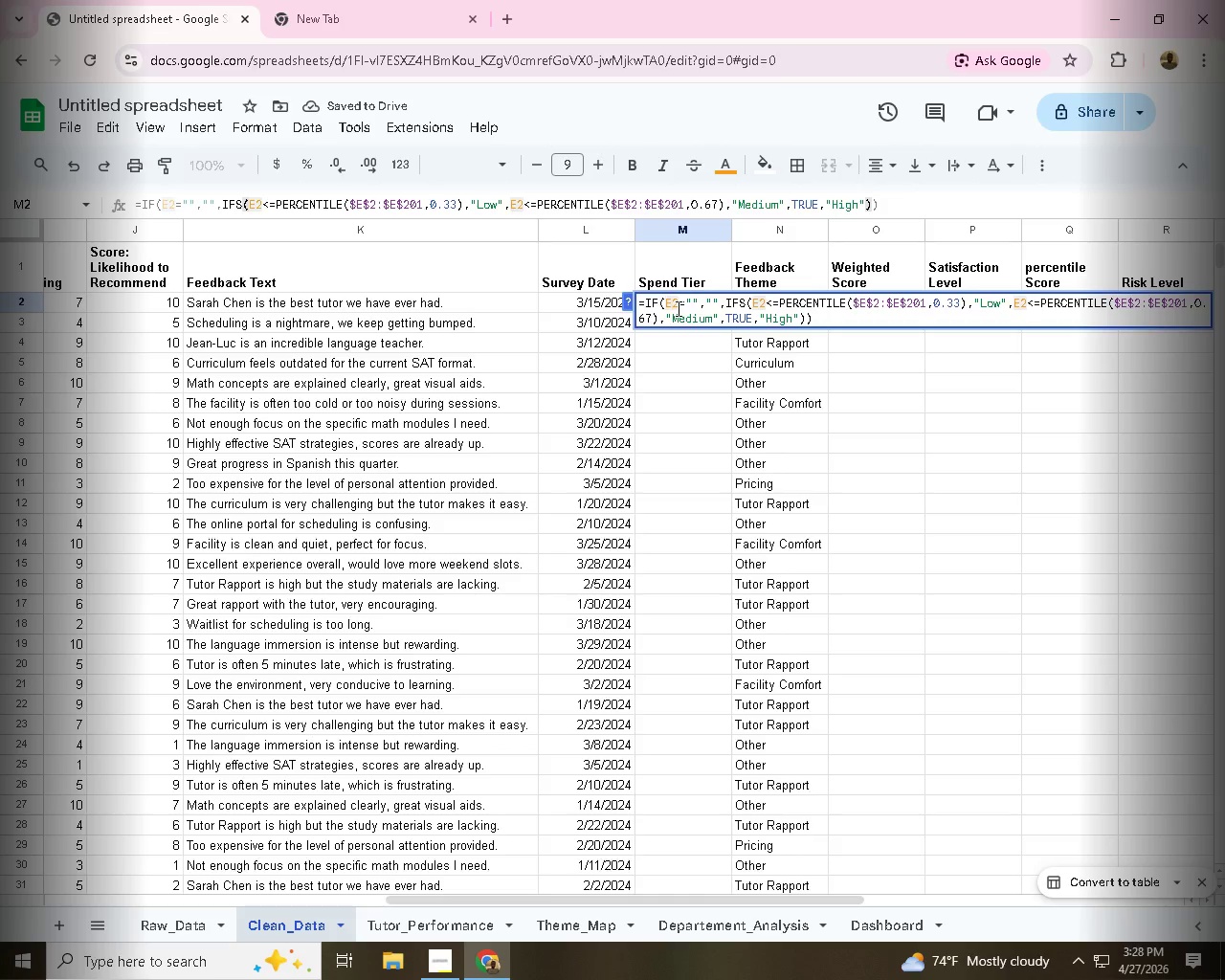 
wait(9.31)
 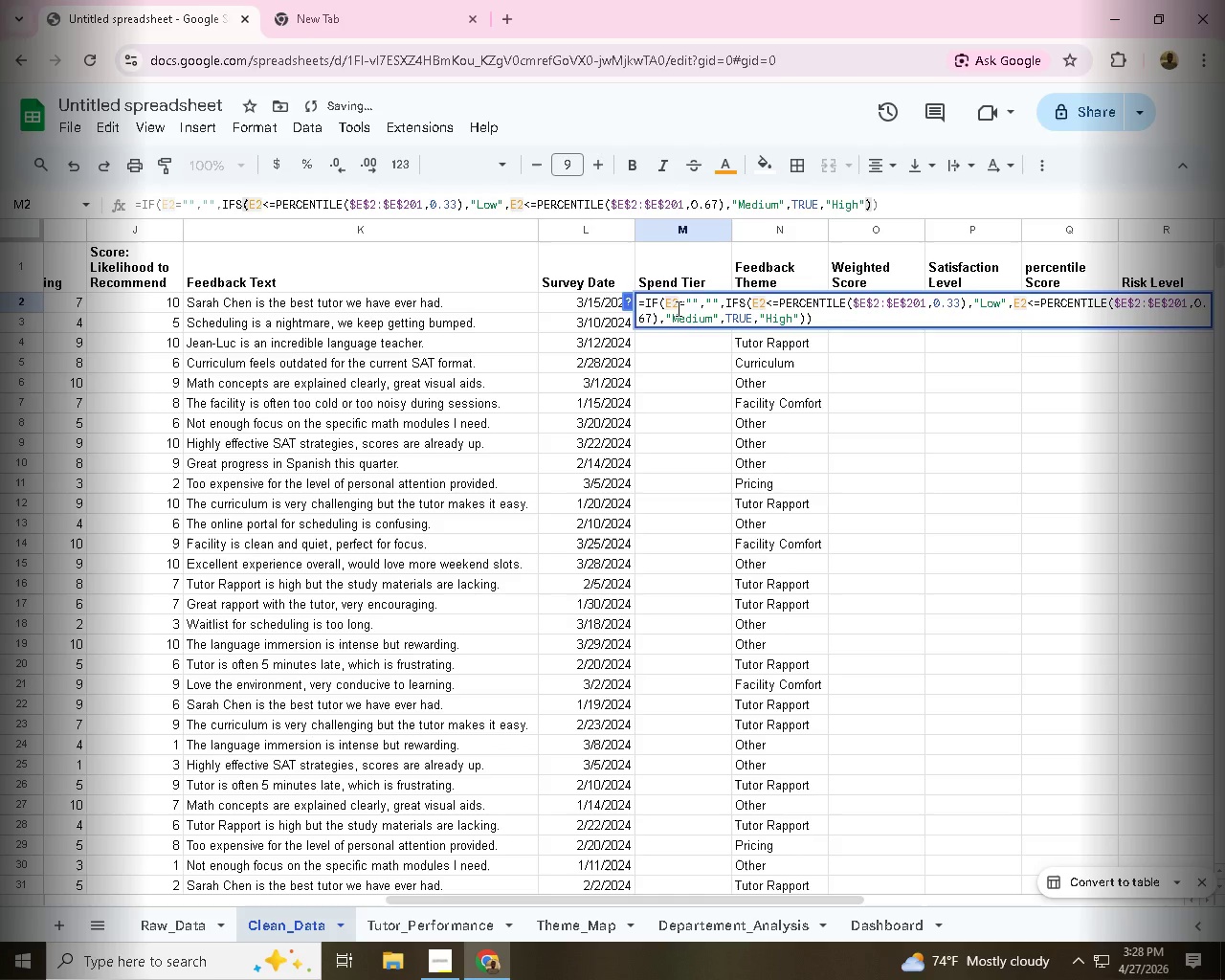 
left_click_drag(start_coordinate=[491, 901], to_coordinate=[554, 882])
 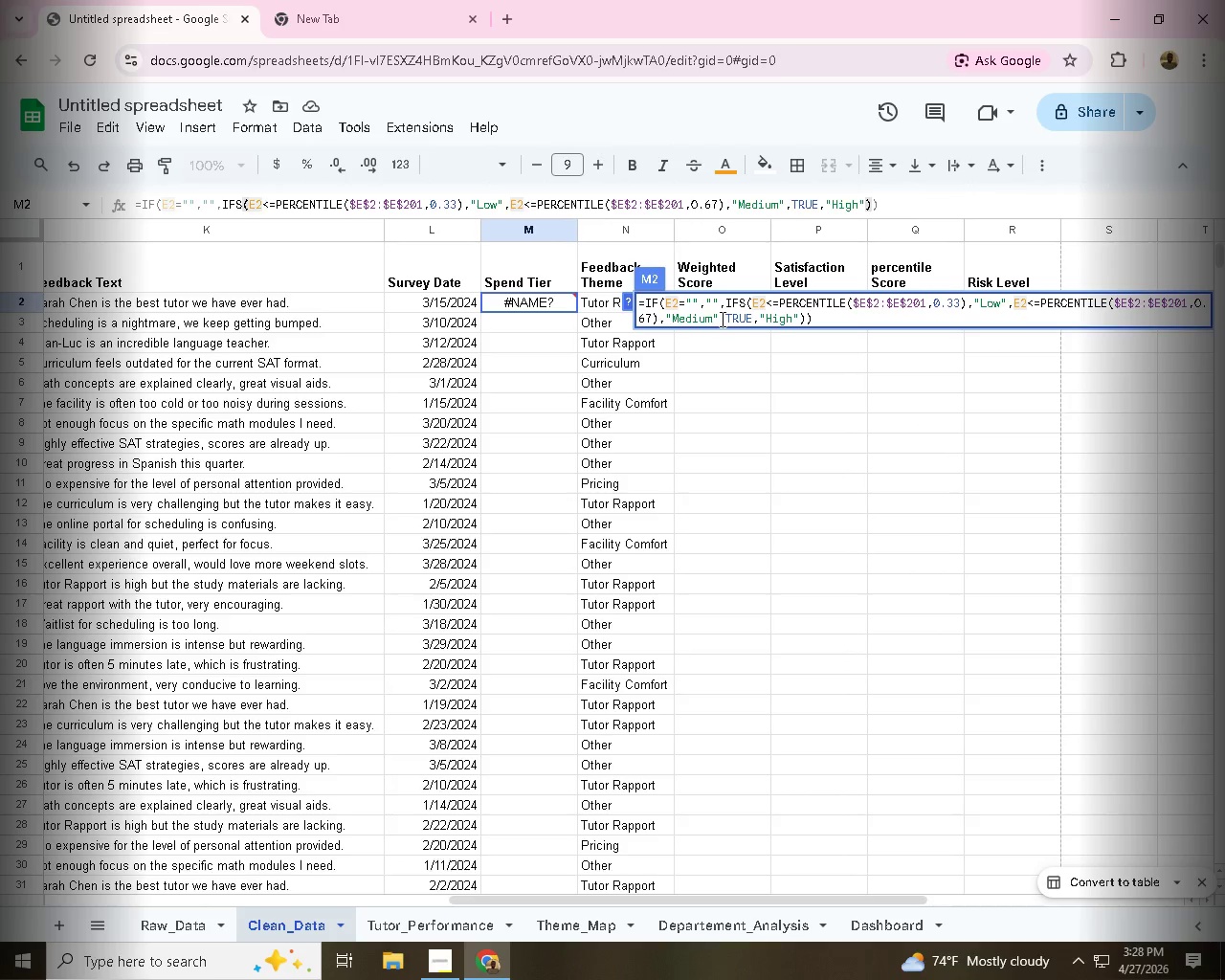 
left_click([660, 307])
 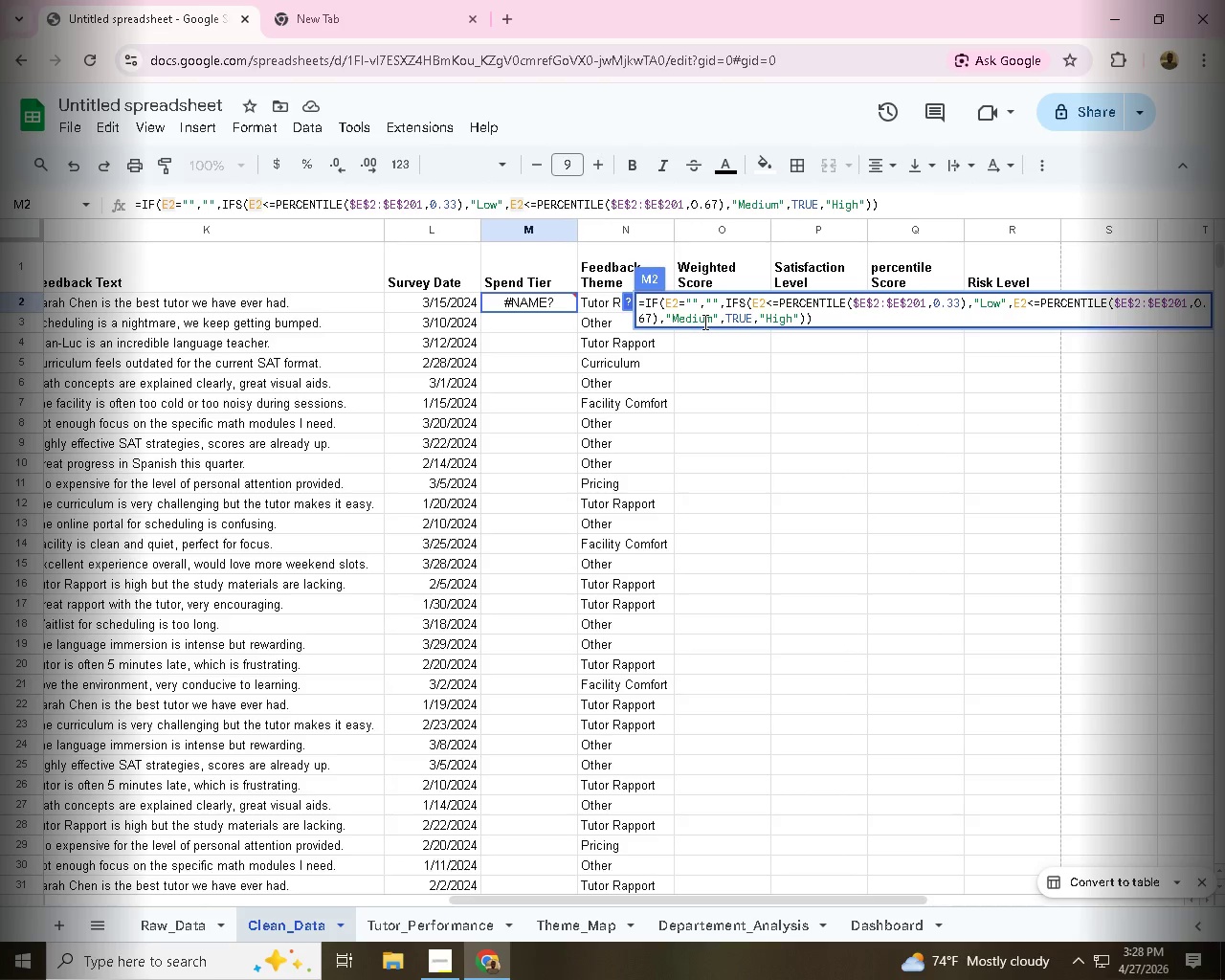 
left_click([704, 307])
 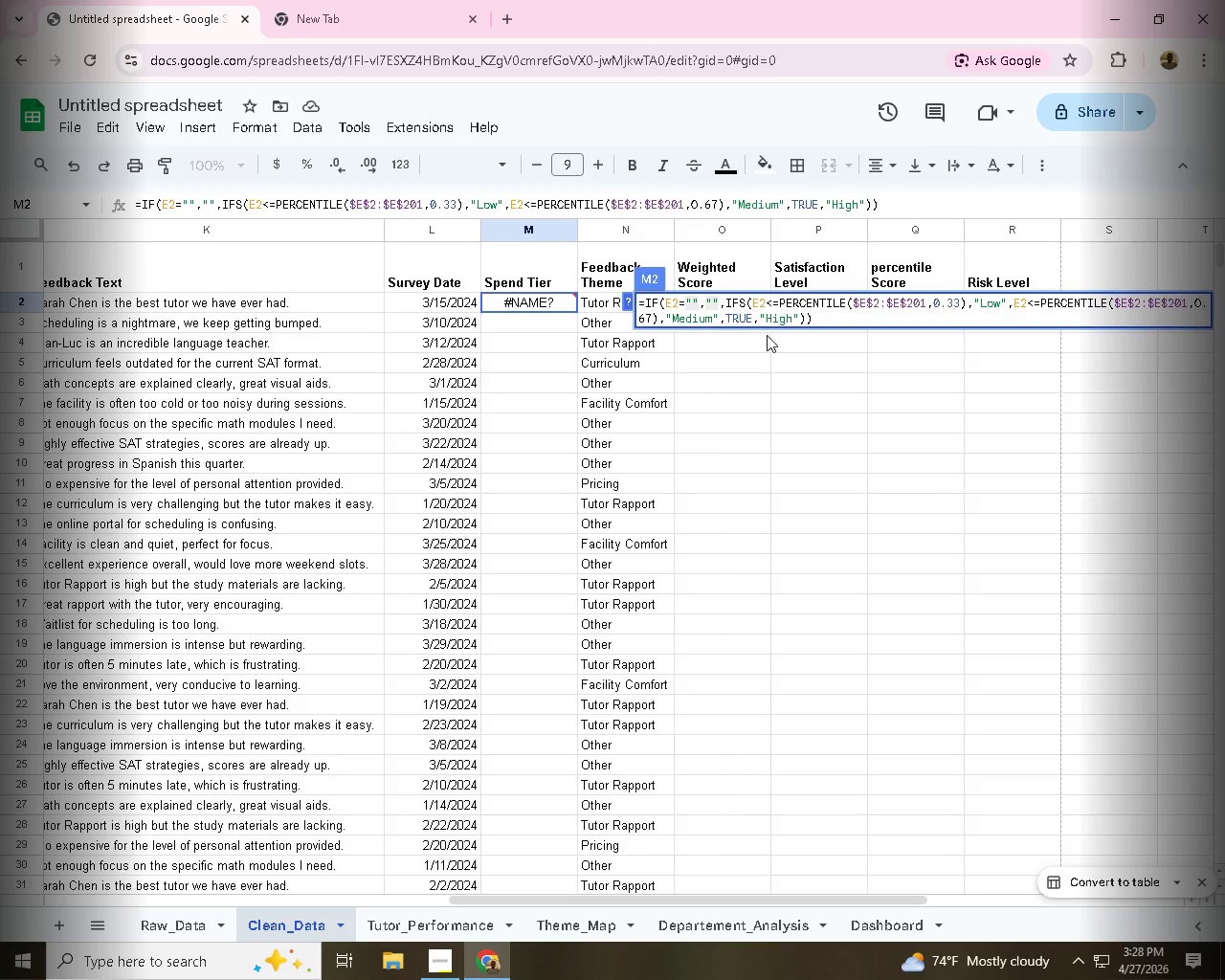 
left_click([743, 307])
 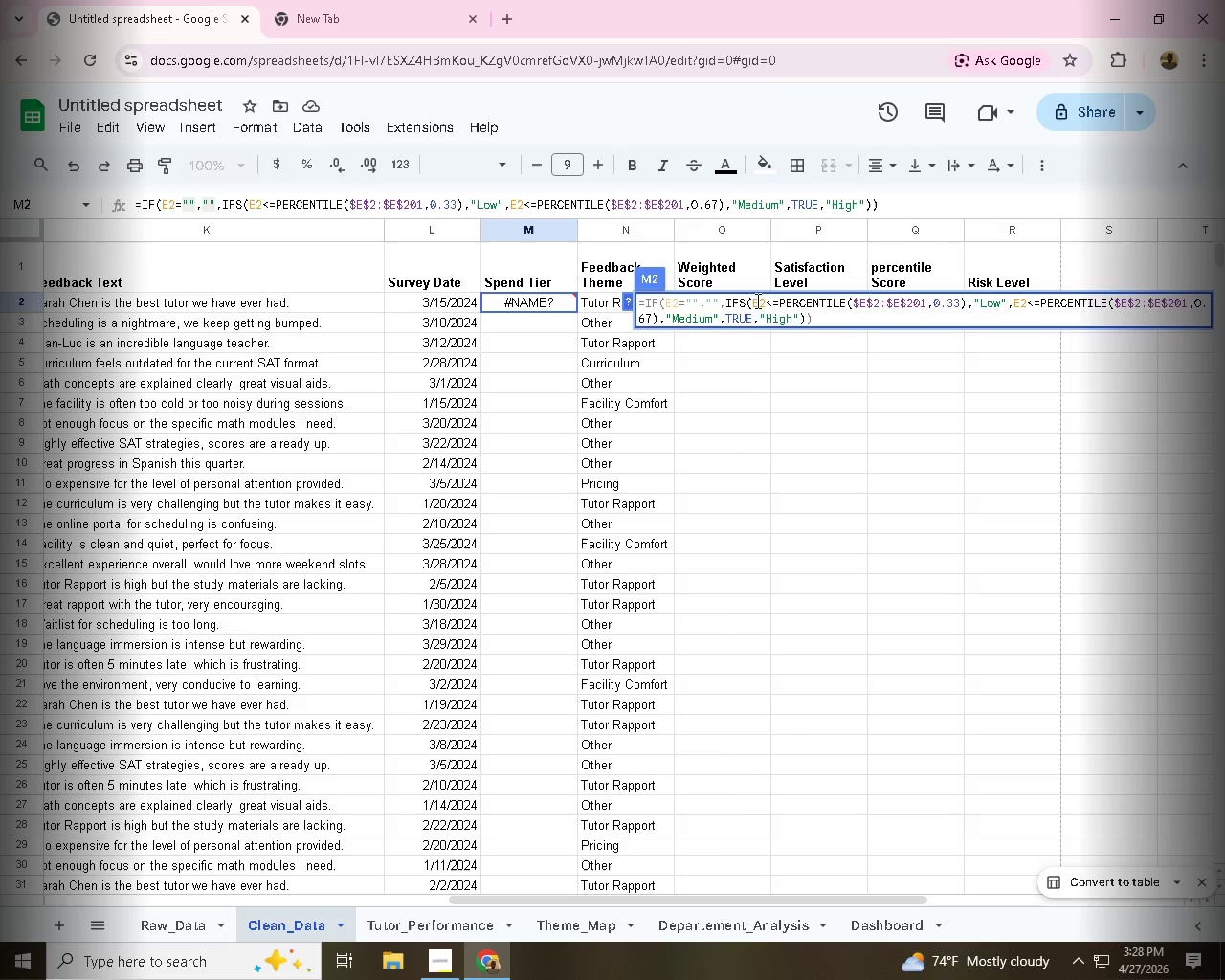 
left_click([777, 301])
 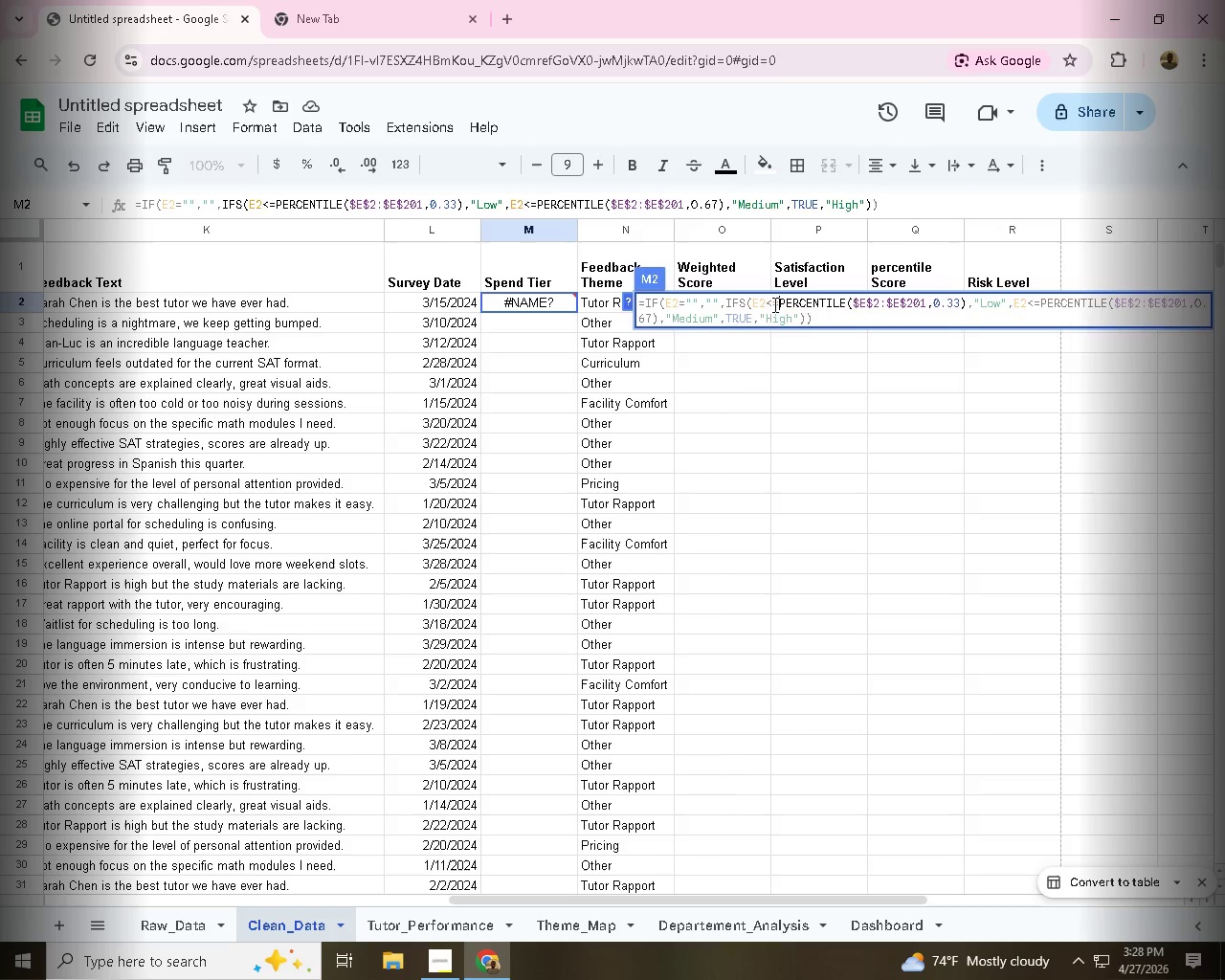 
left_click([811, 305])
 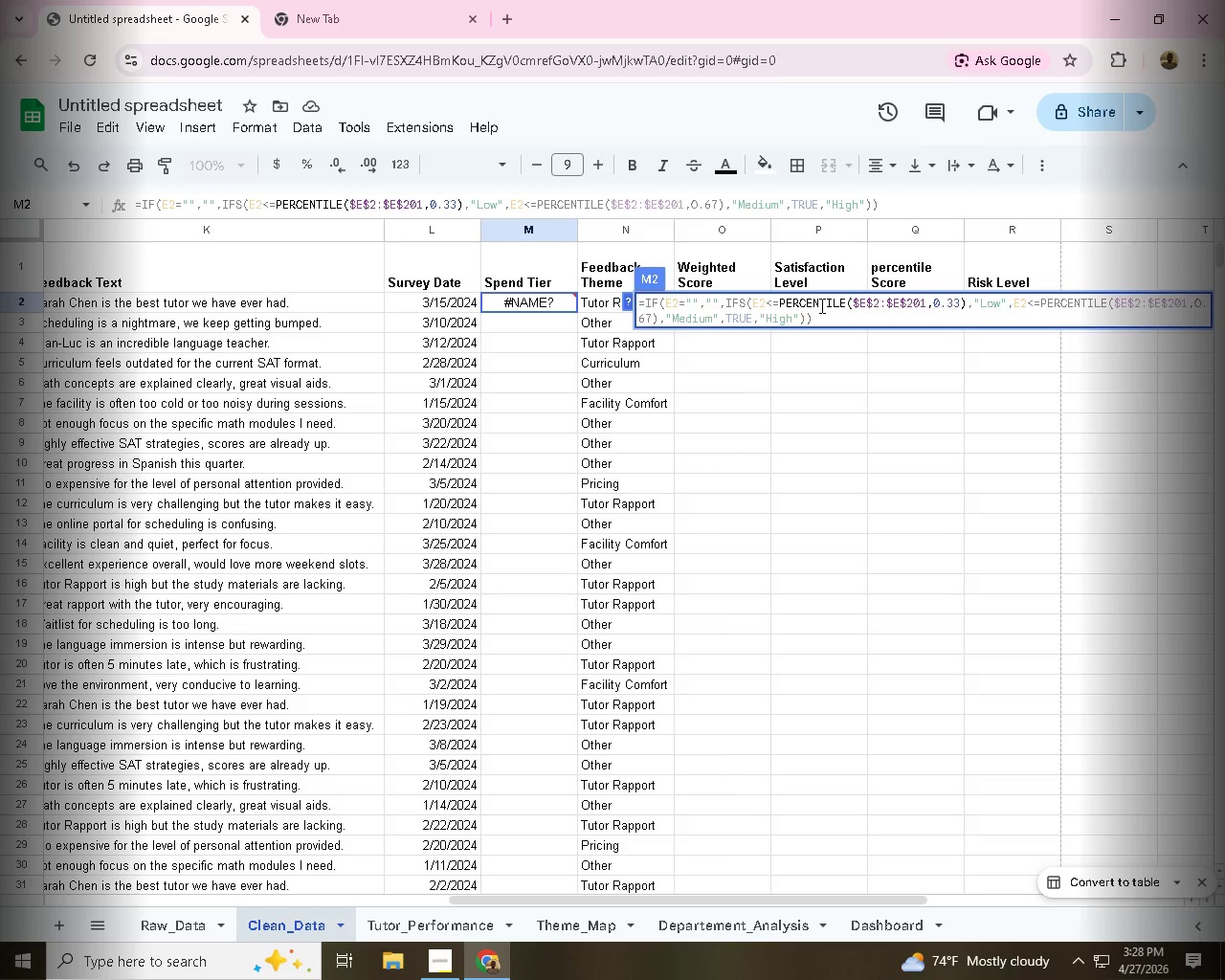 
wait(6.39)
 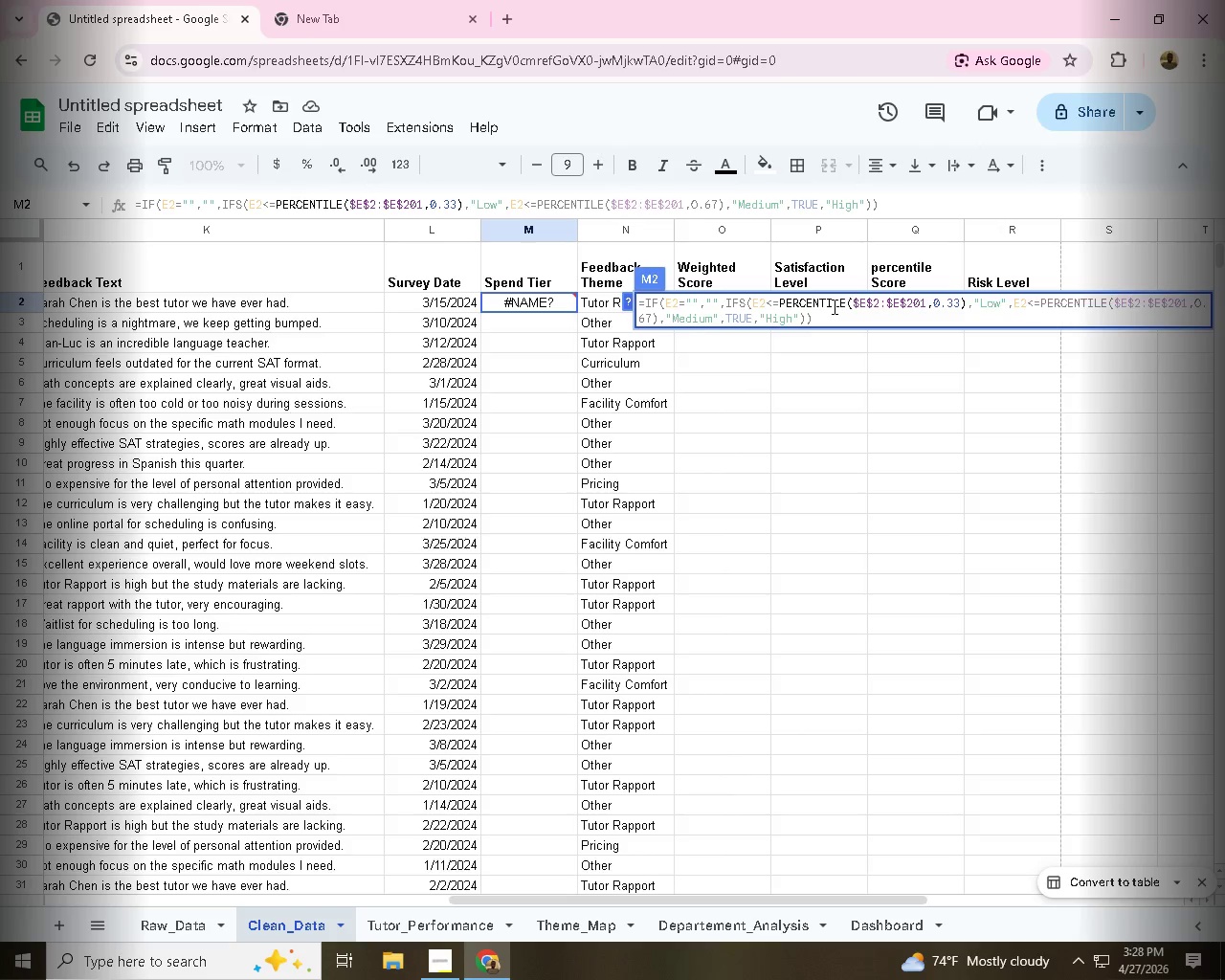 
left_click([862, 304])
 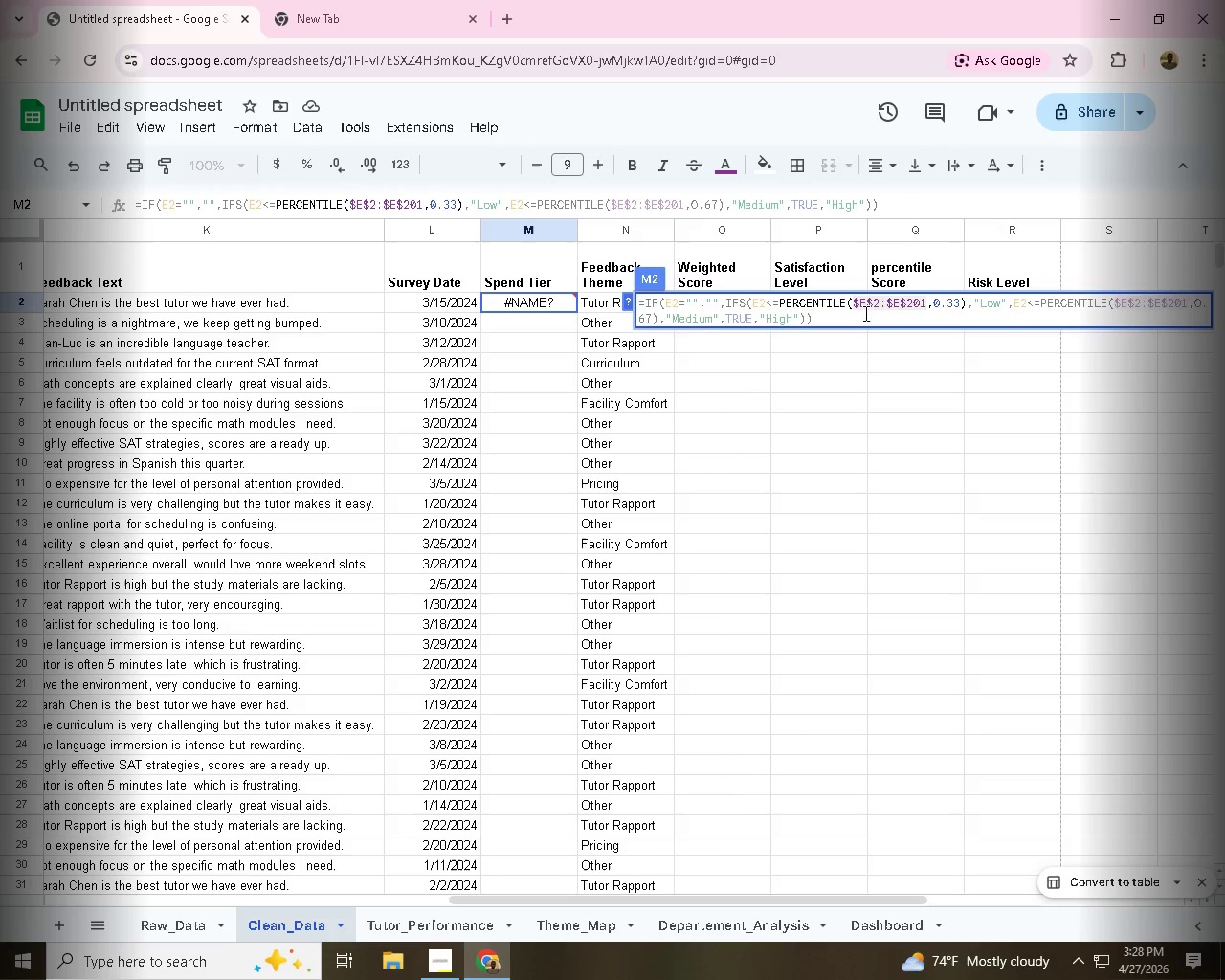 
left_click([867, 306])
 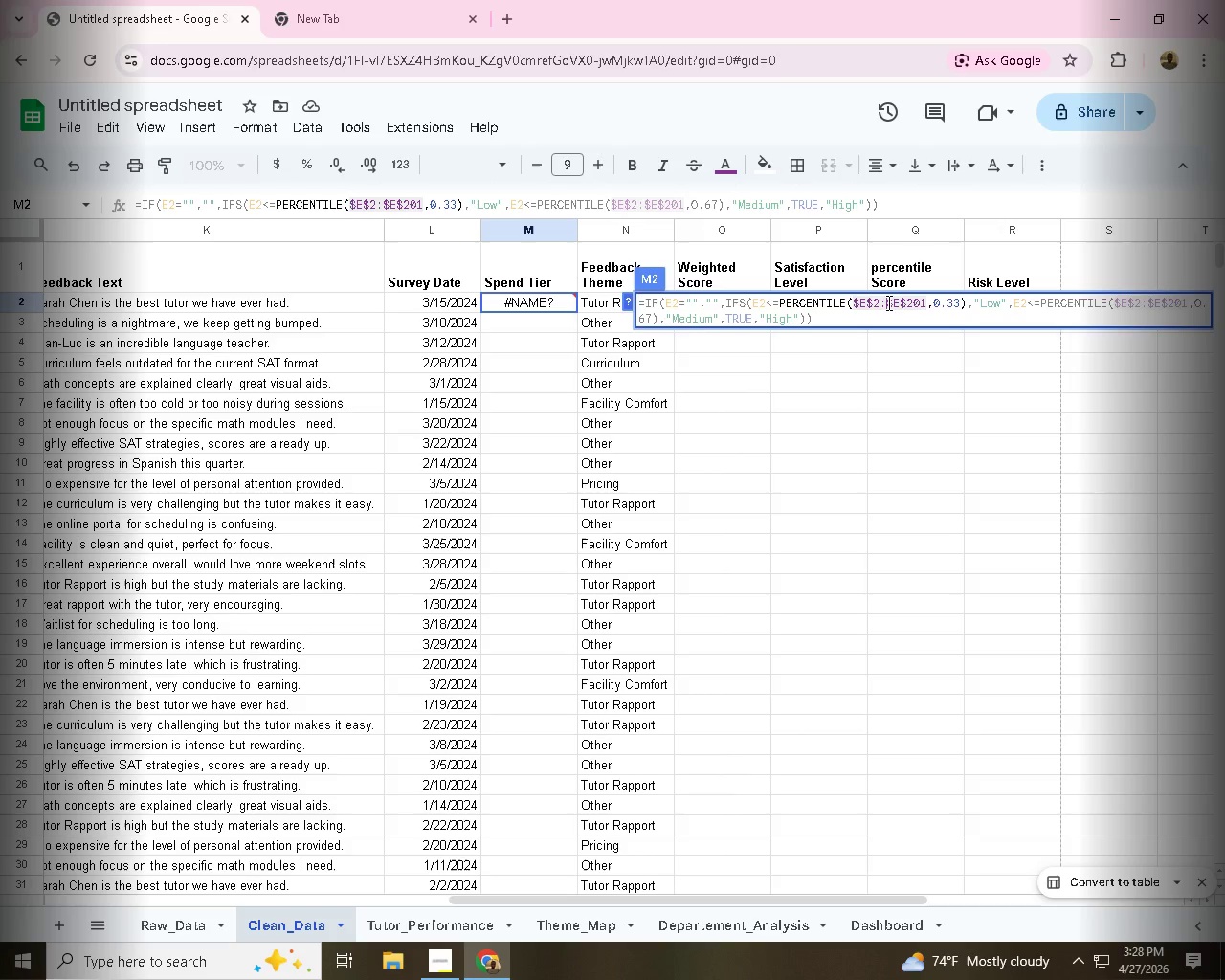 
left_click([887, 302])
 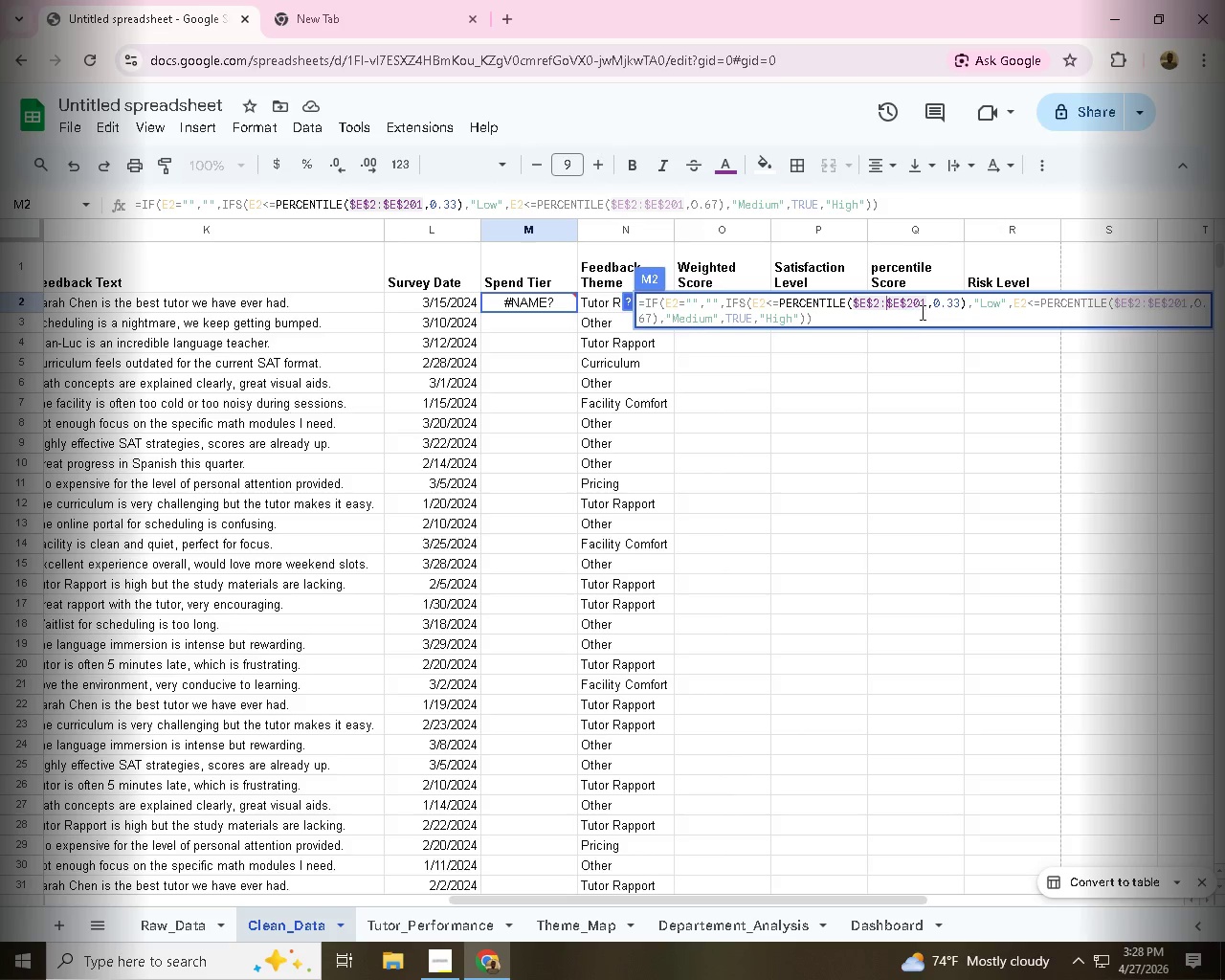 
left_click([929, 301])
 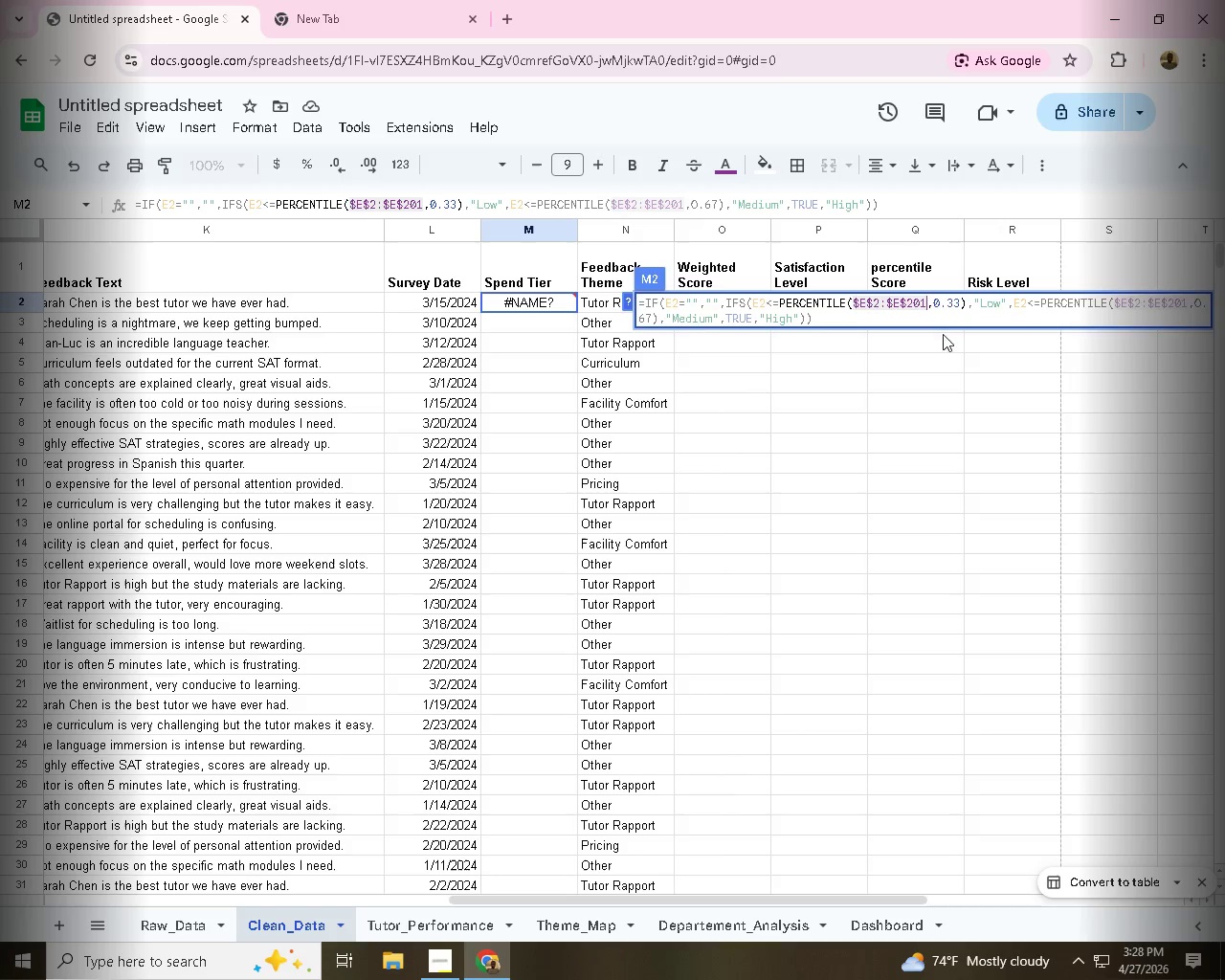 
left_click([945, 310])
 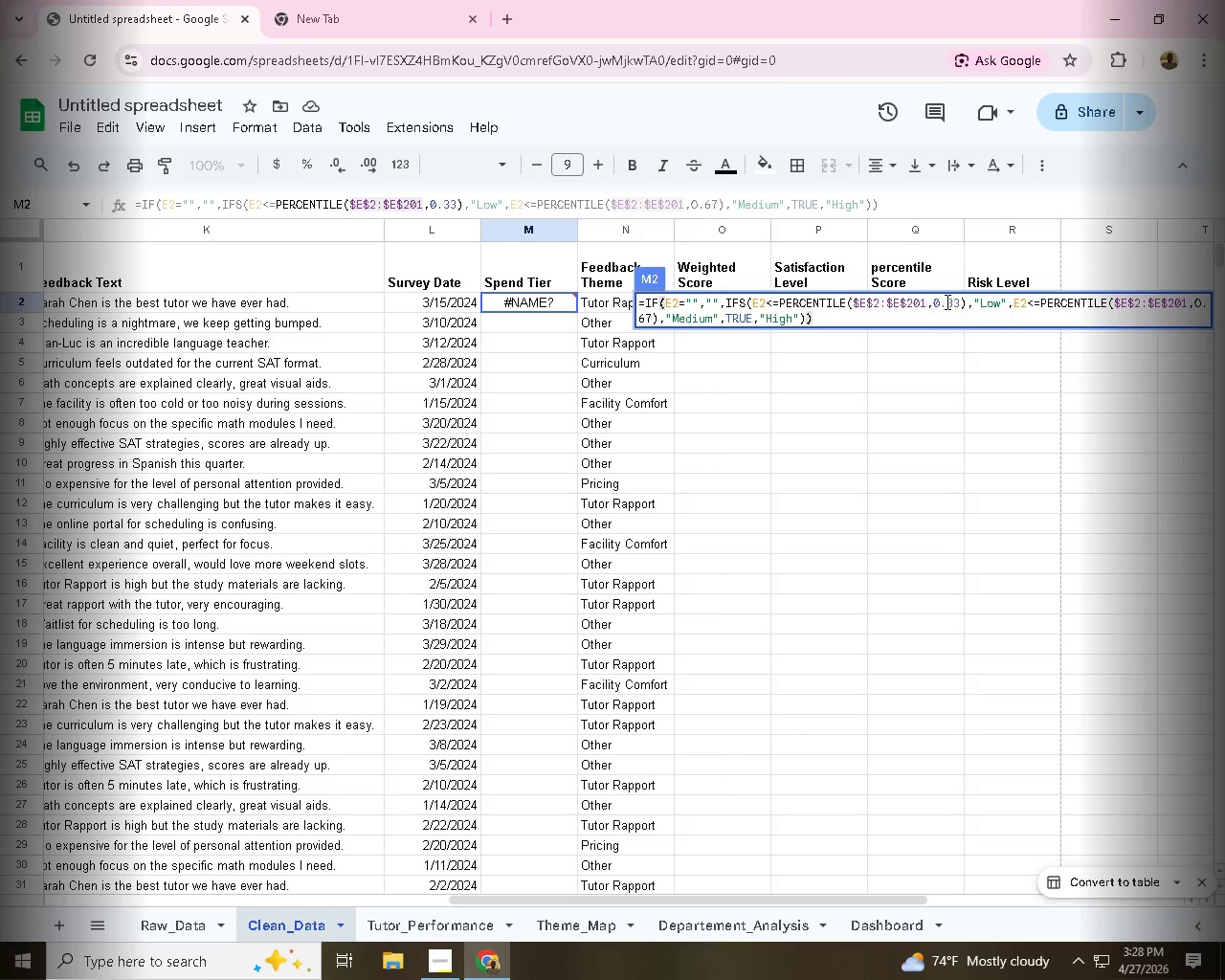 
left_click([946, 301])
 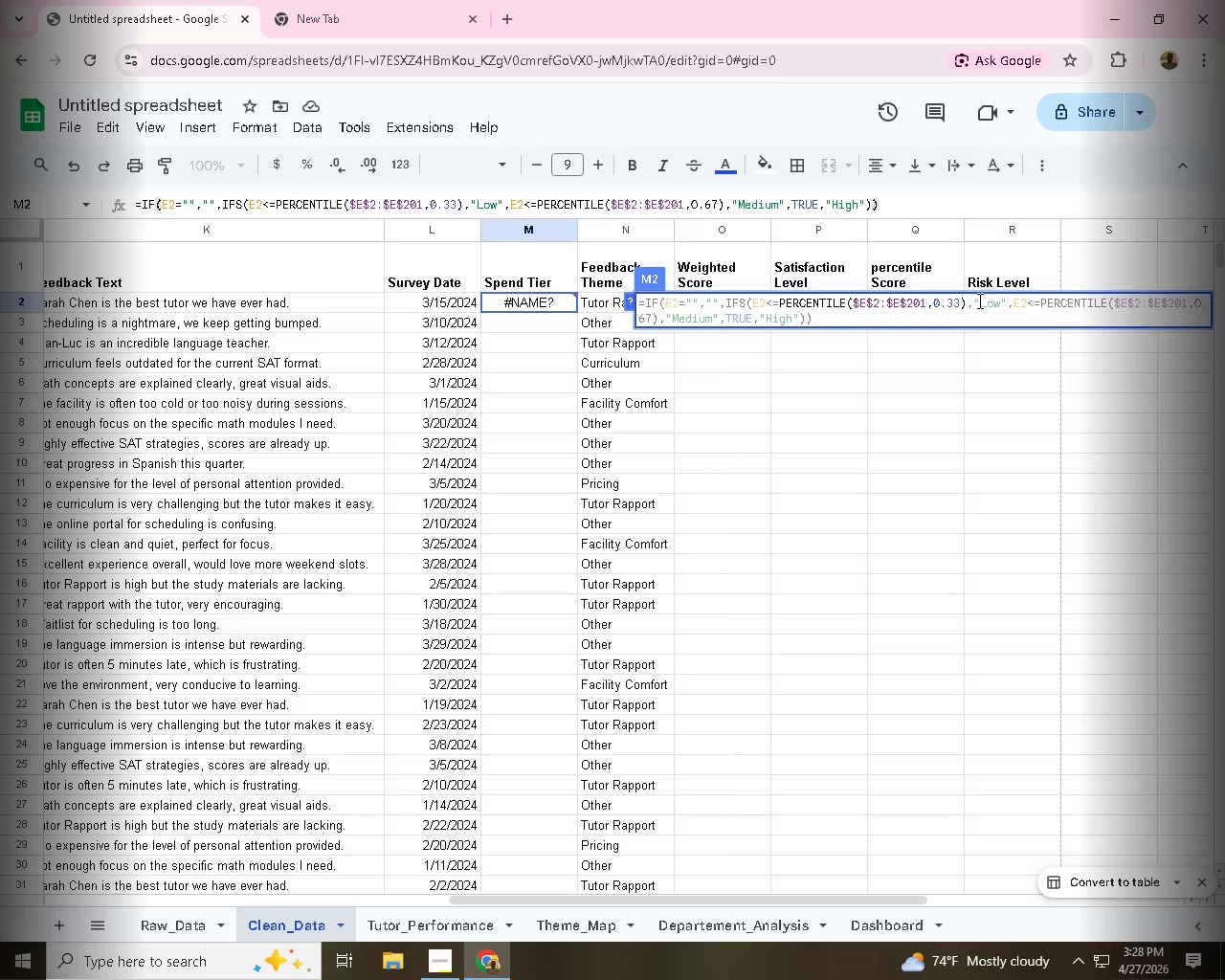 
key(Backspace)
 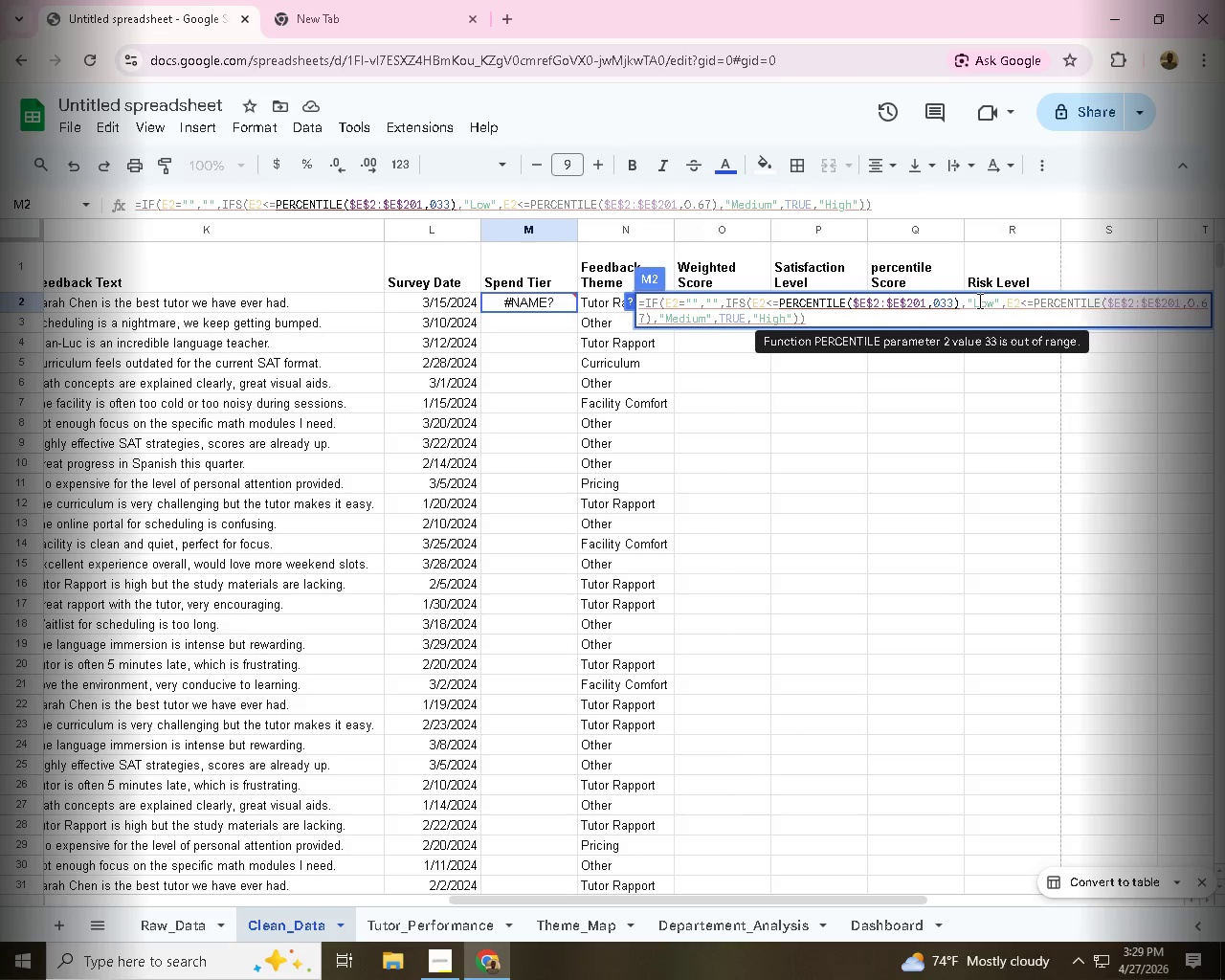 
key(Unknown)
 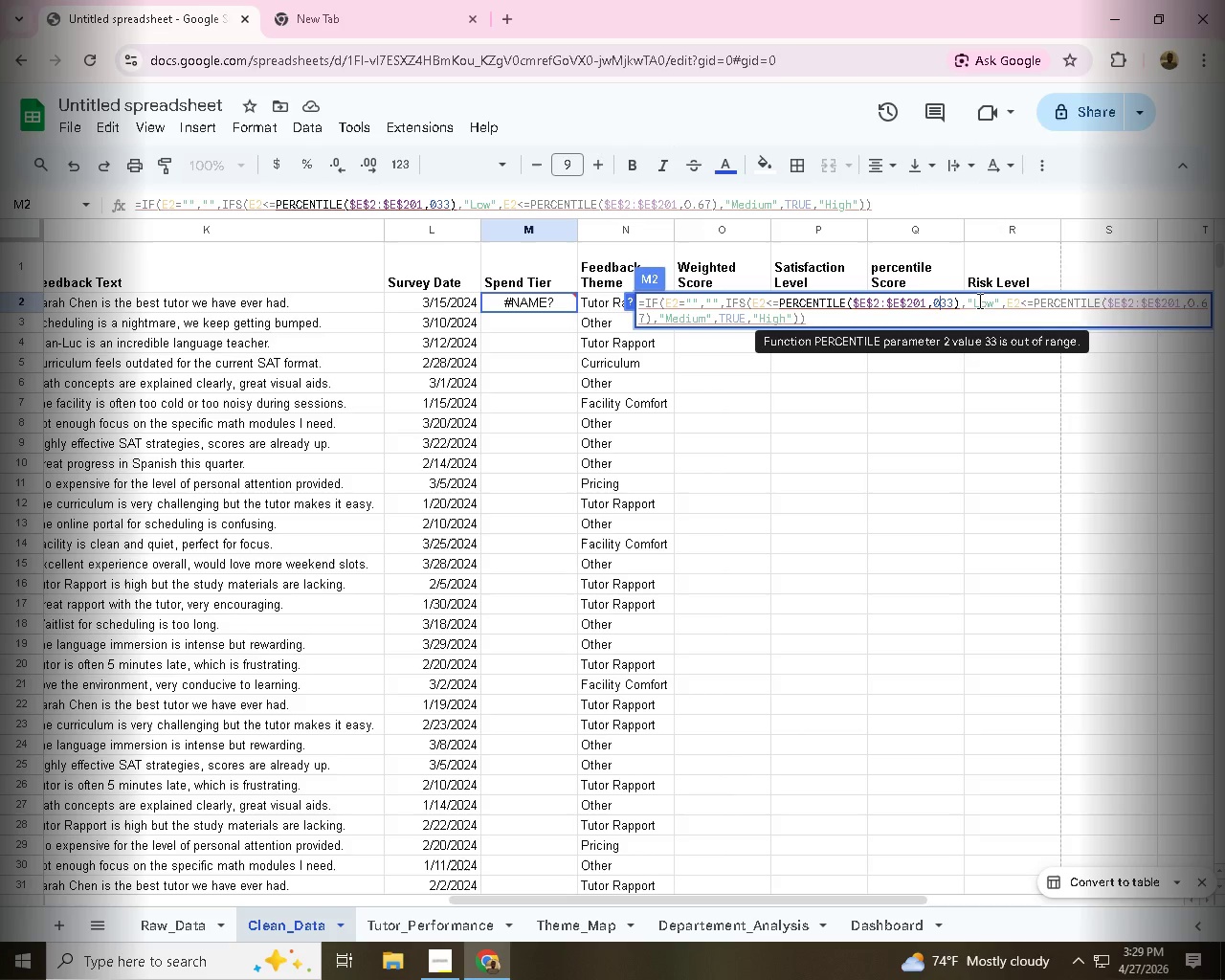 
key(Period)
 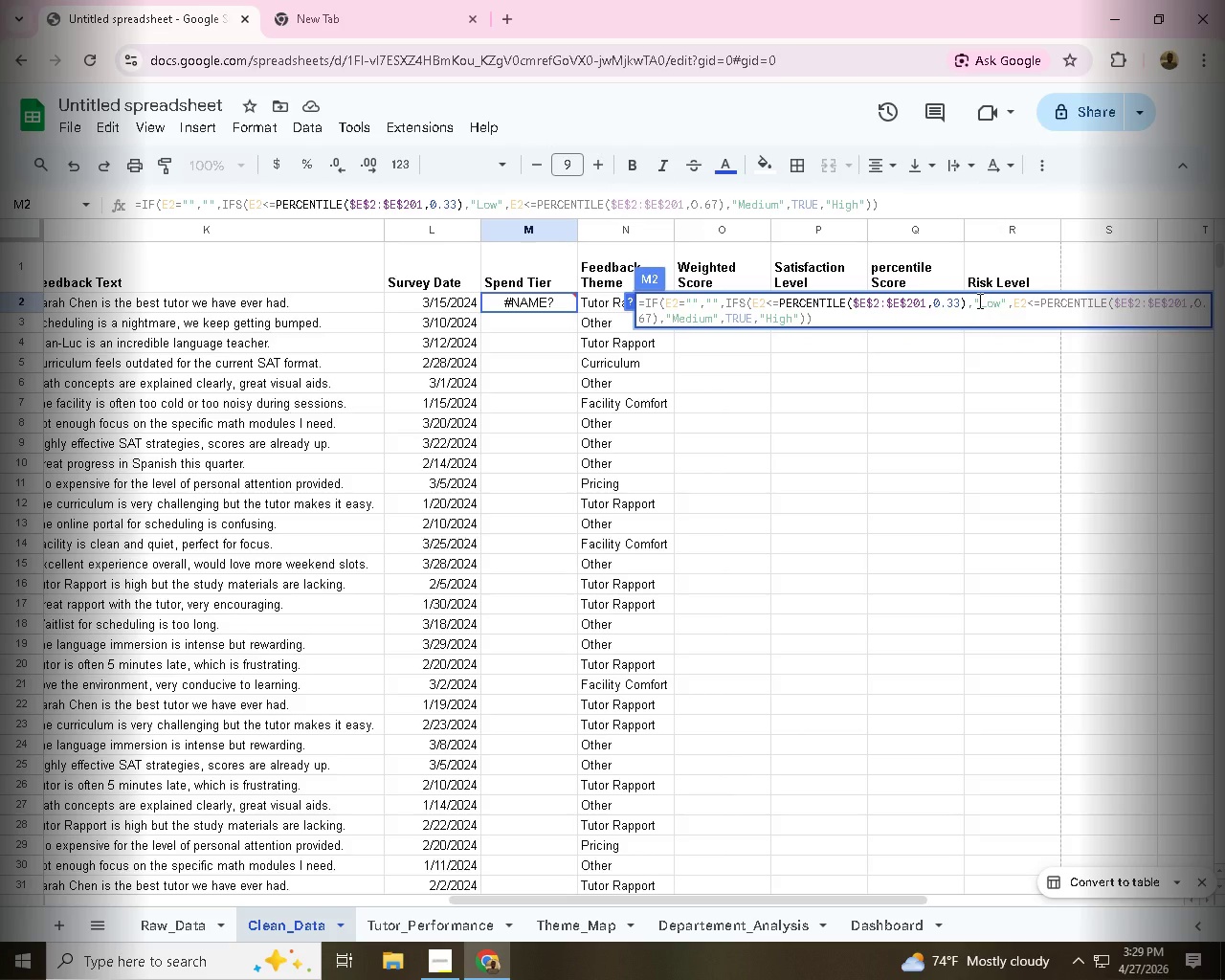 
wait(8.88)
 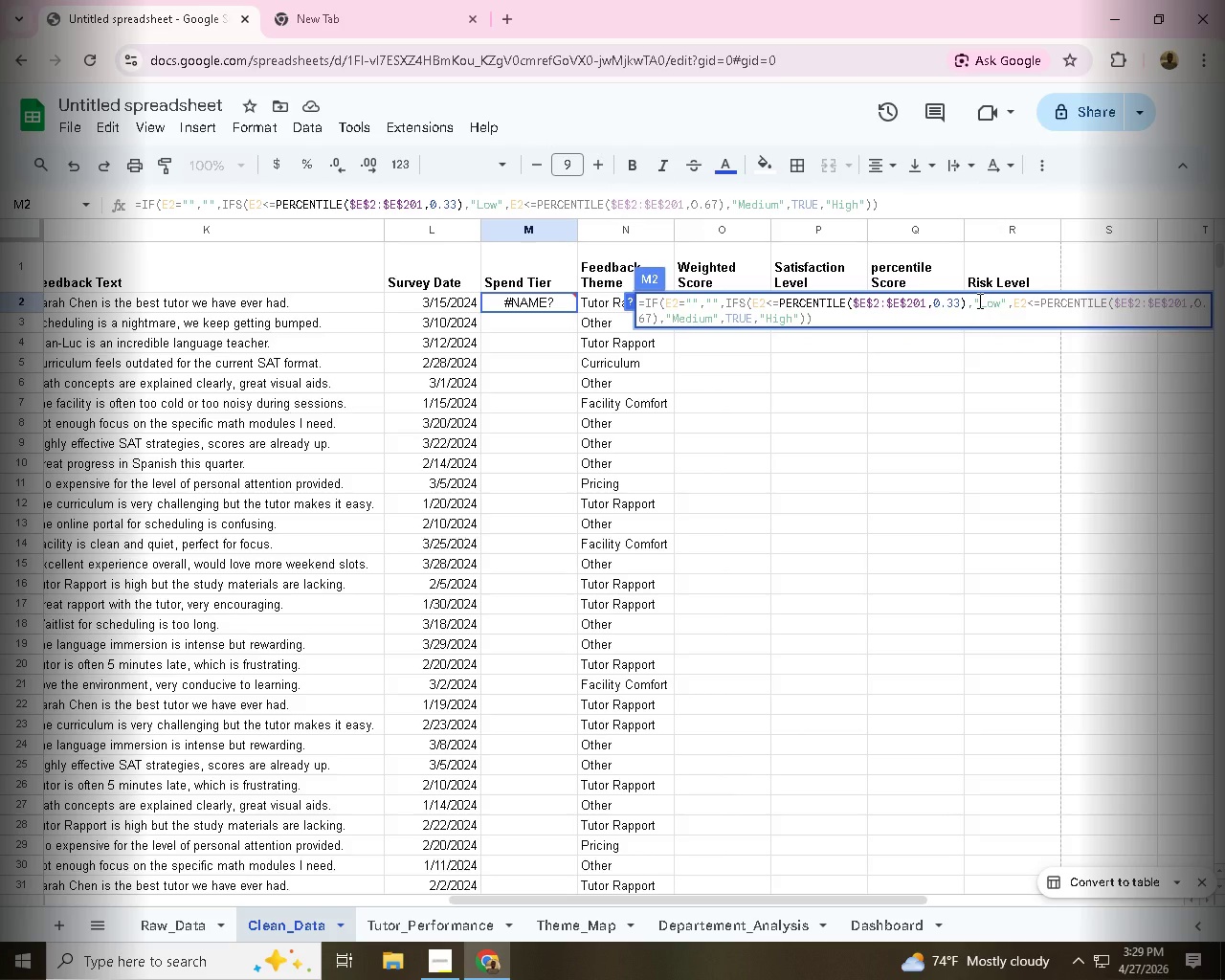 
left_click([1070, 301])
 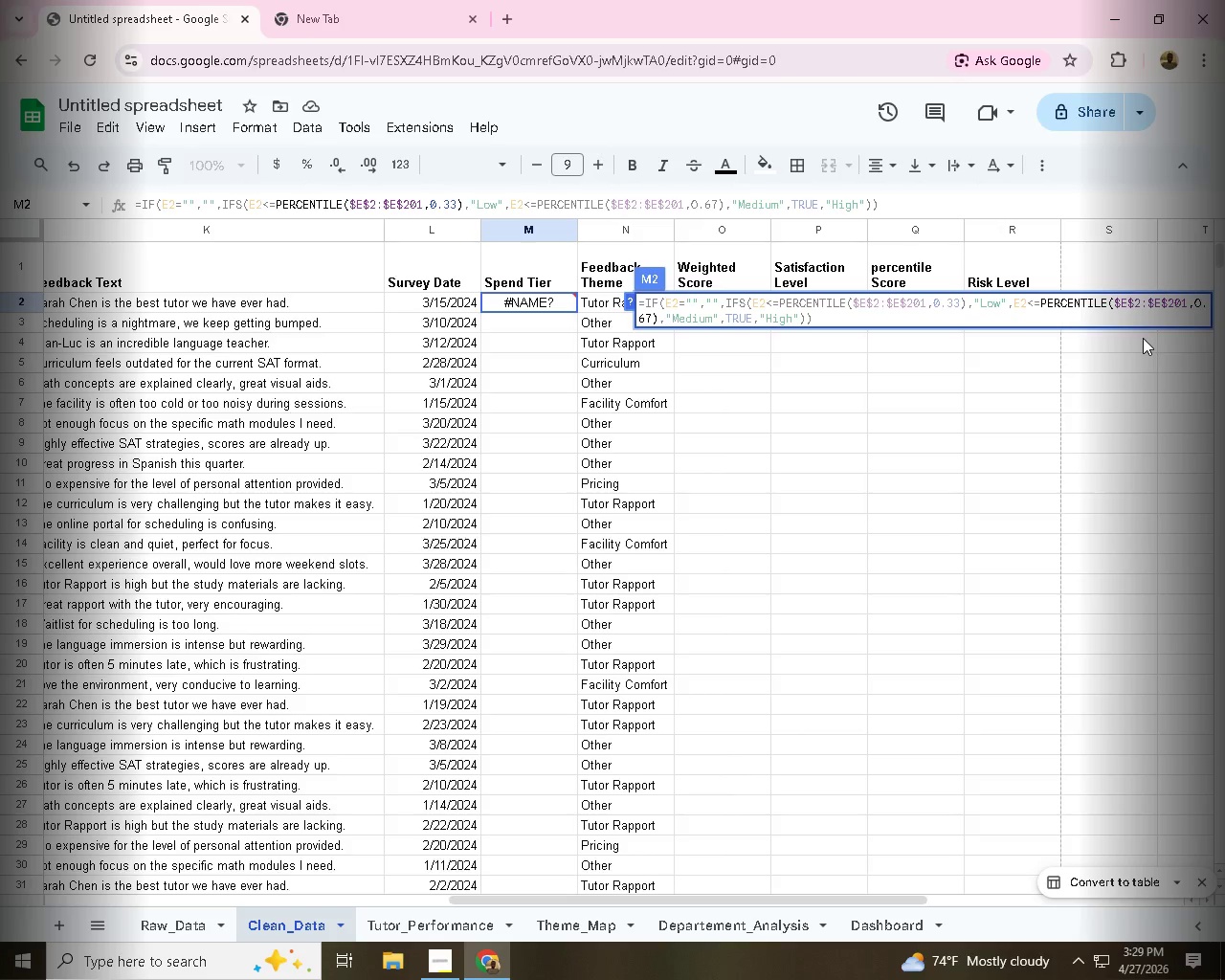 
left_click([1125, 311])
 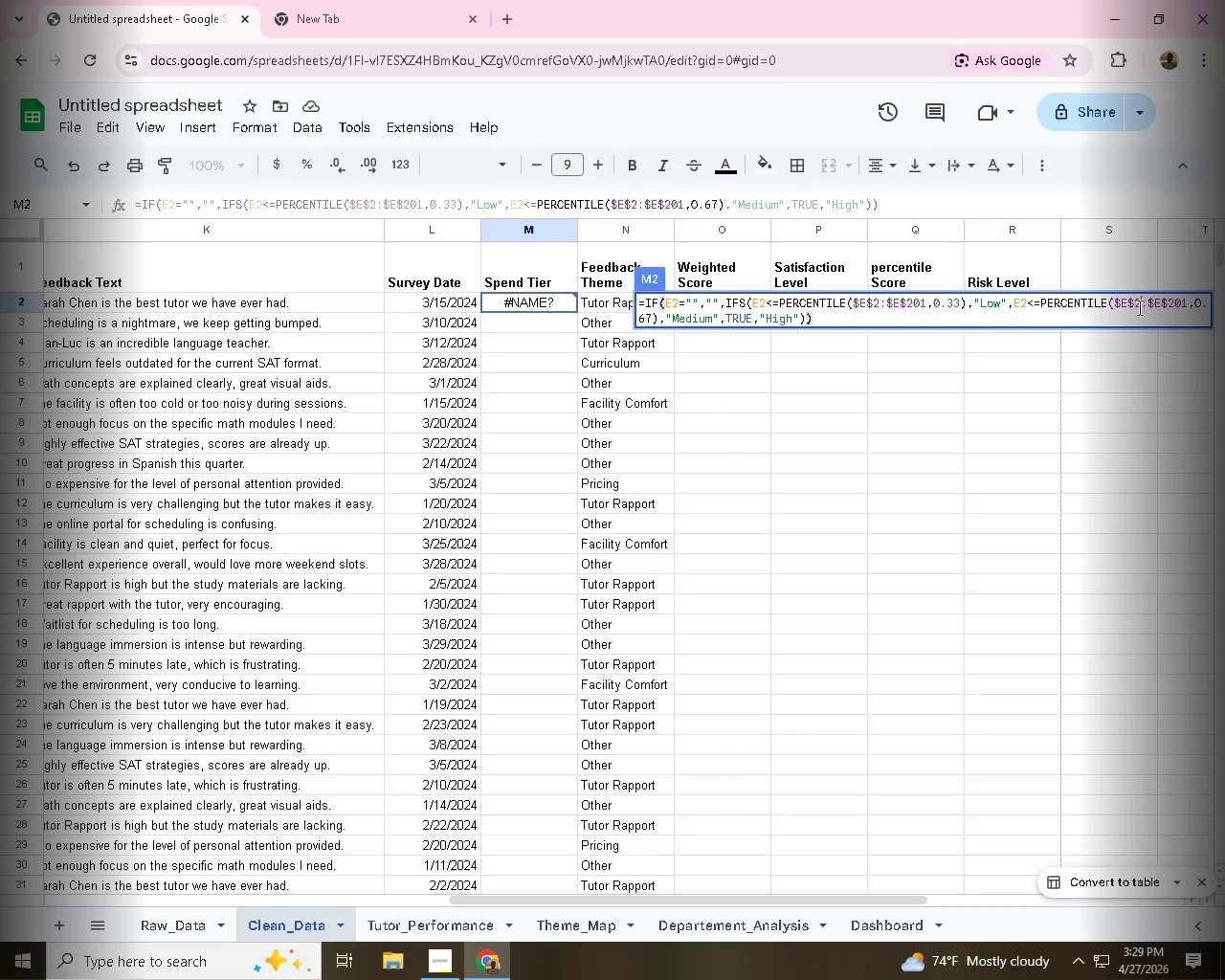 
left_click([1138, 307])
 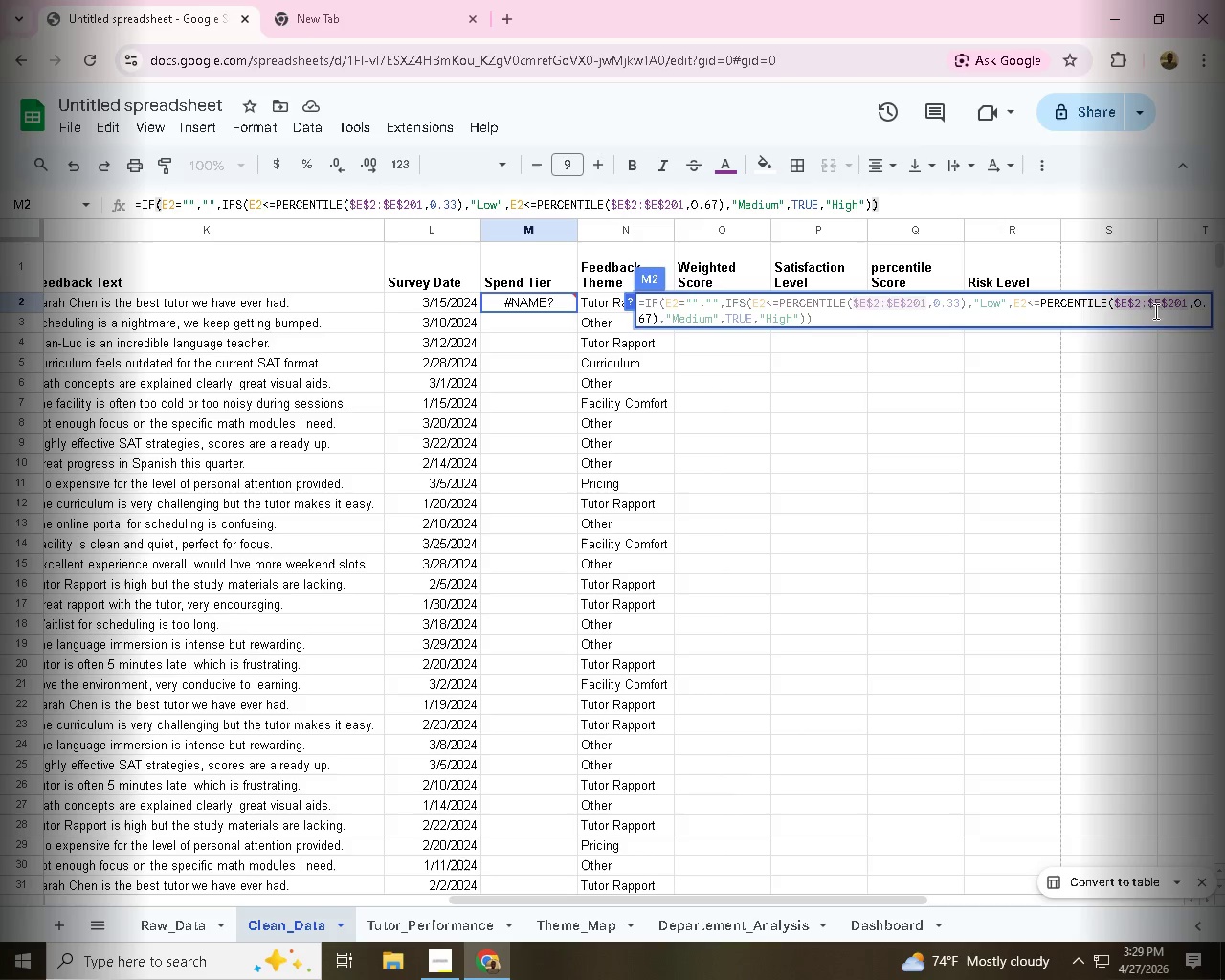 
left_click([1162, 307])
 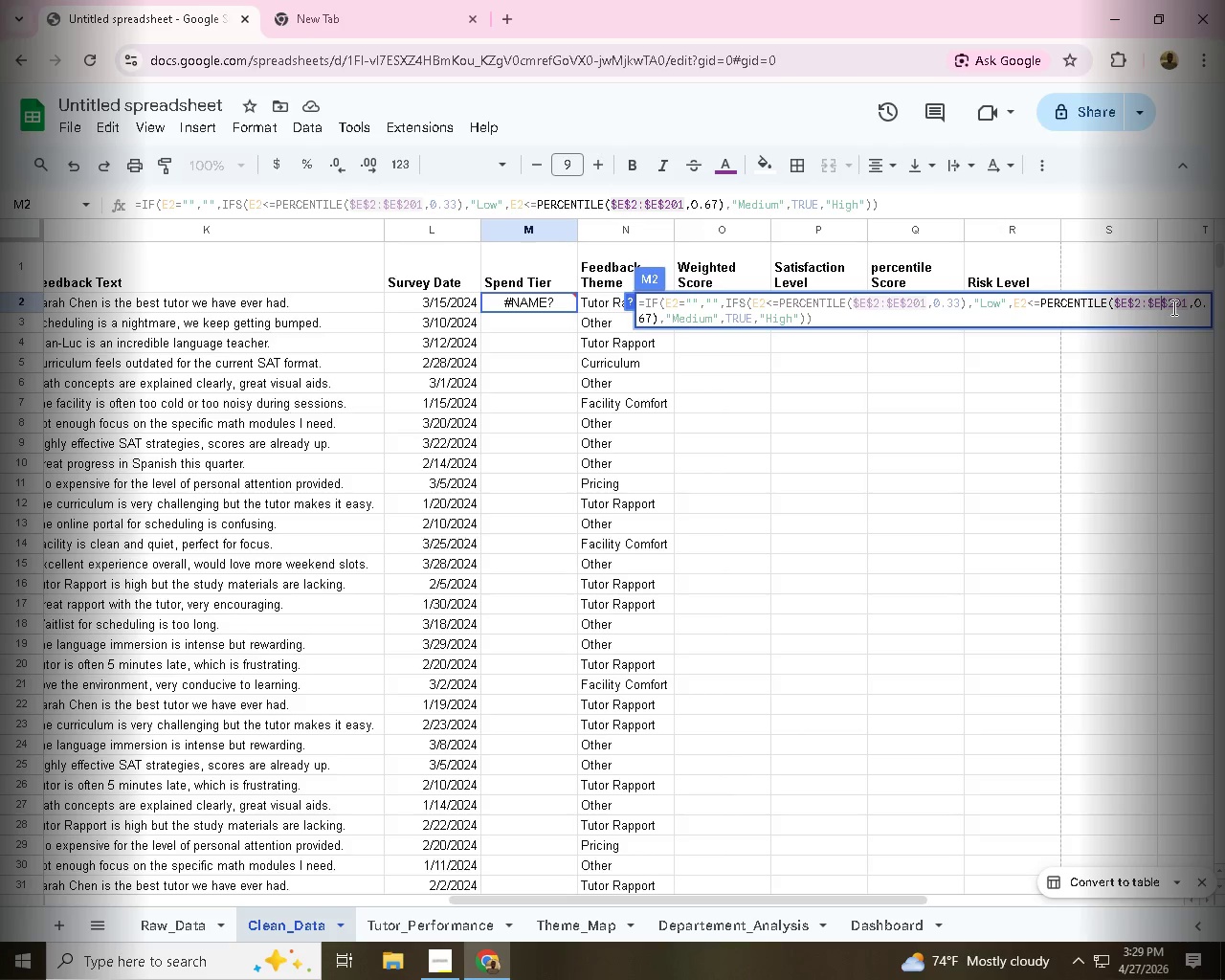 
left_click([1172, 307])
 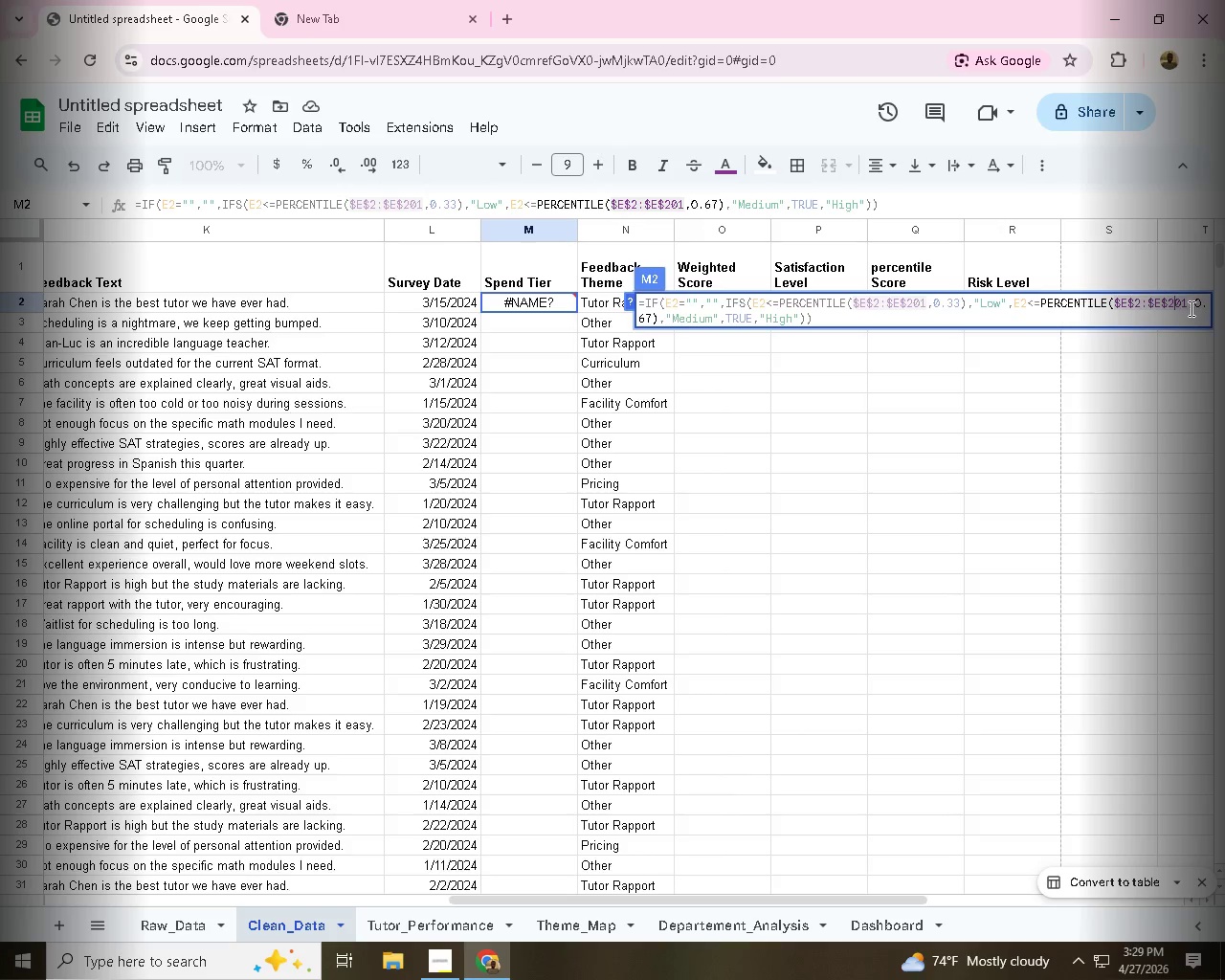 
left_click([1189, 307])
 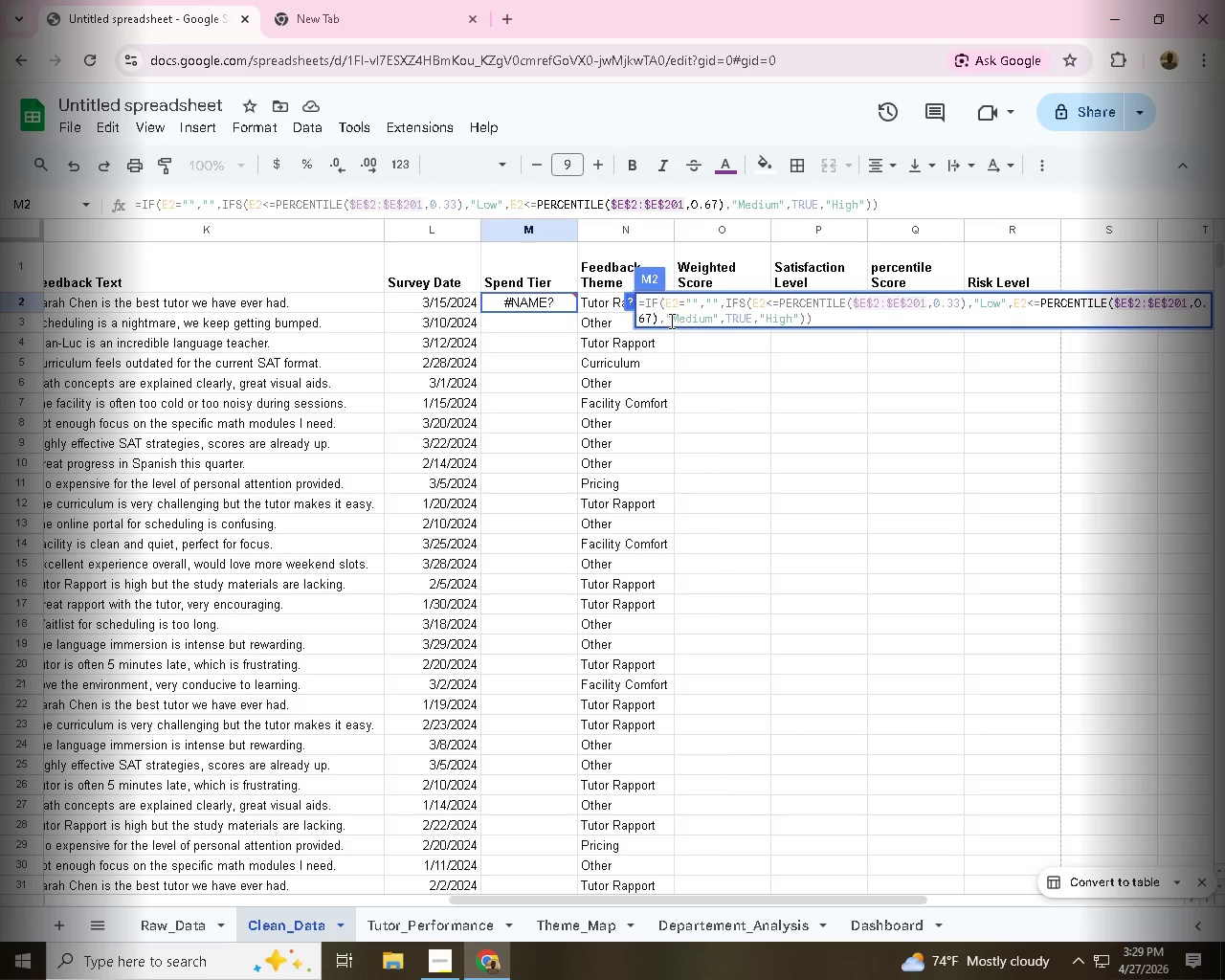 
wait(6.27)
 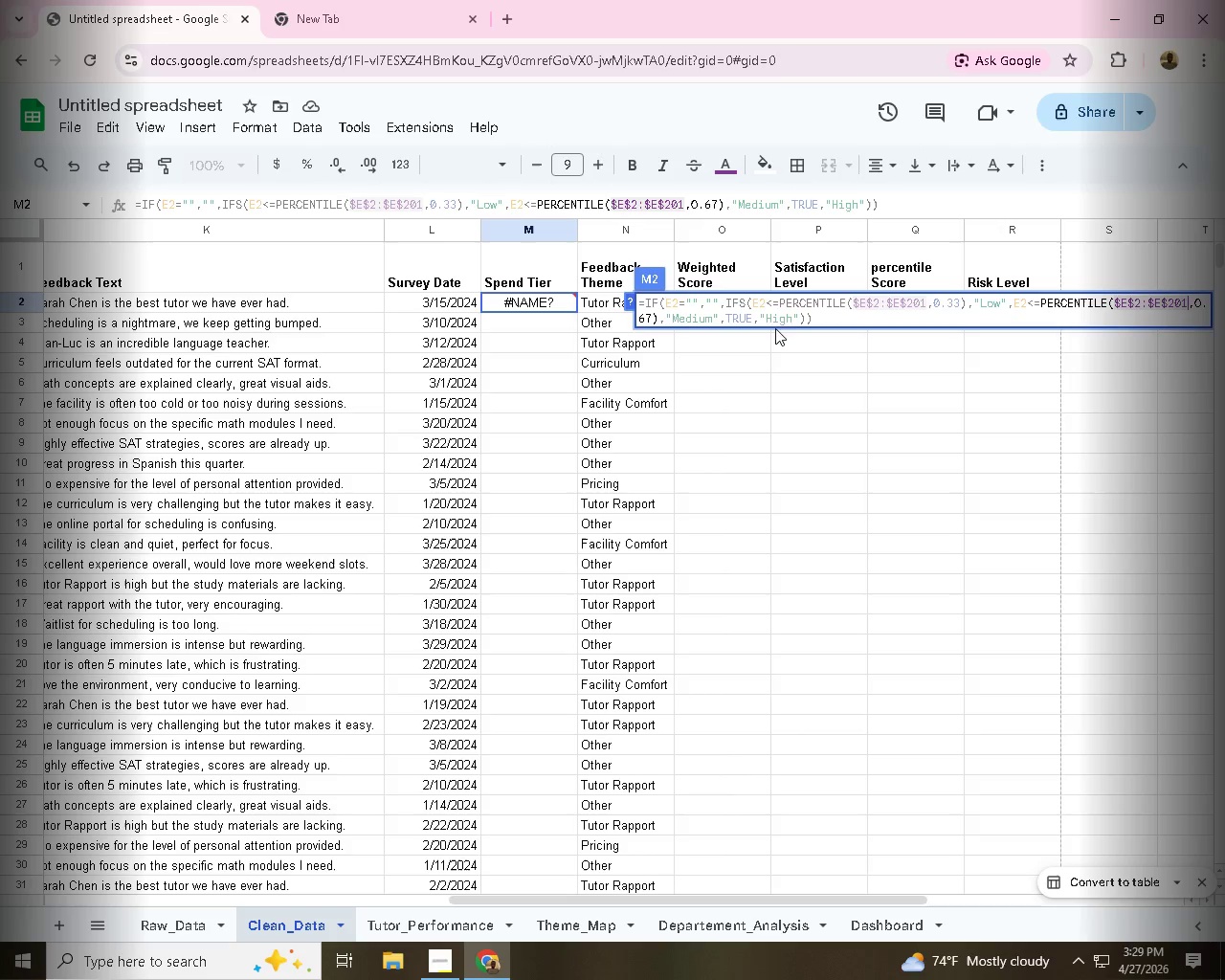 
left_click([693, 320])
 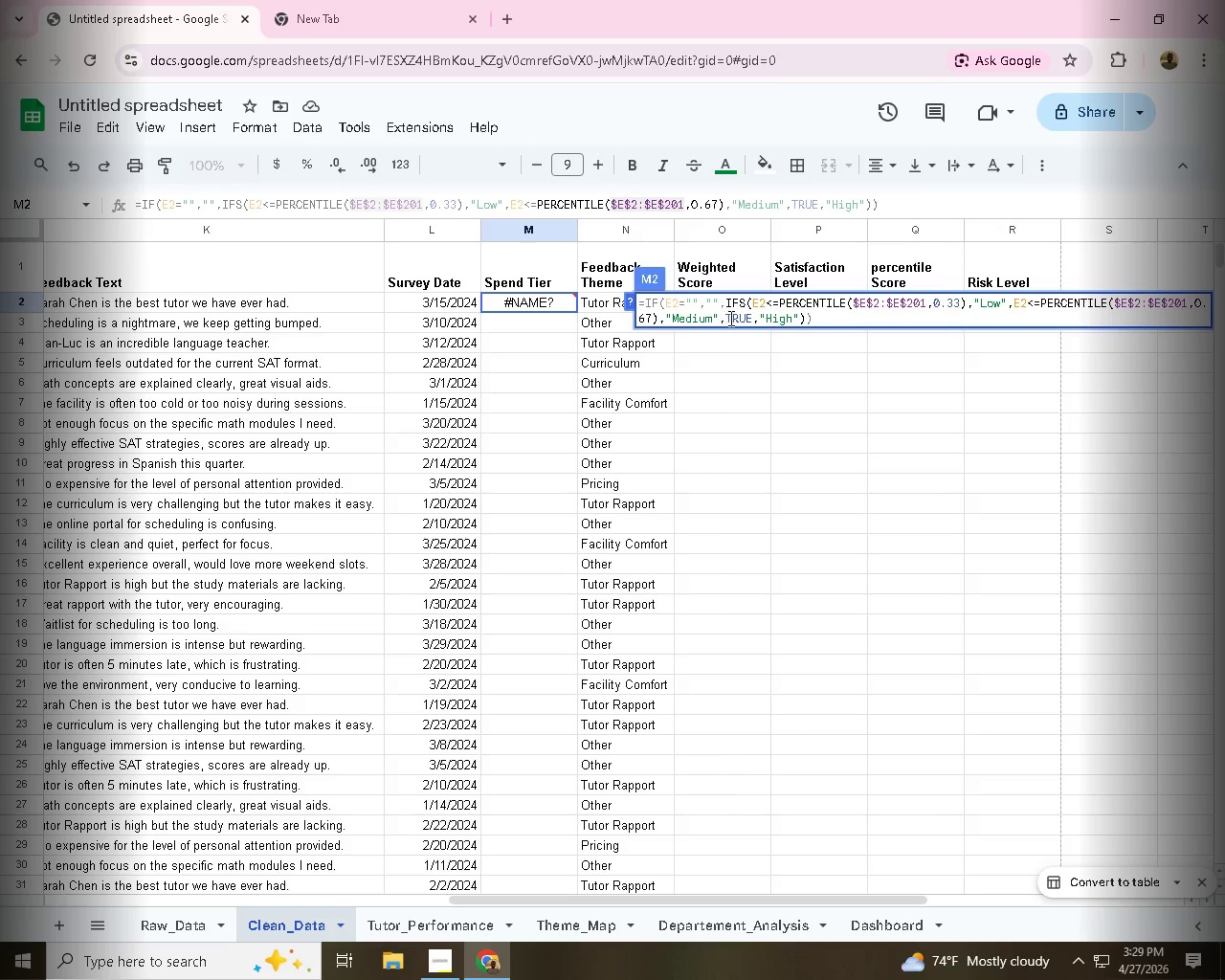 
key(Enter)
 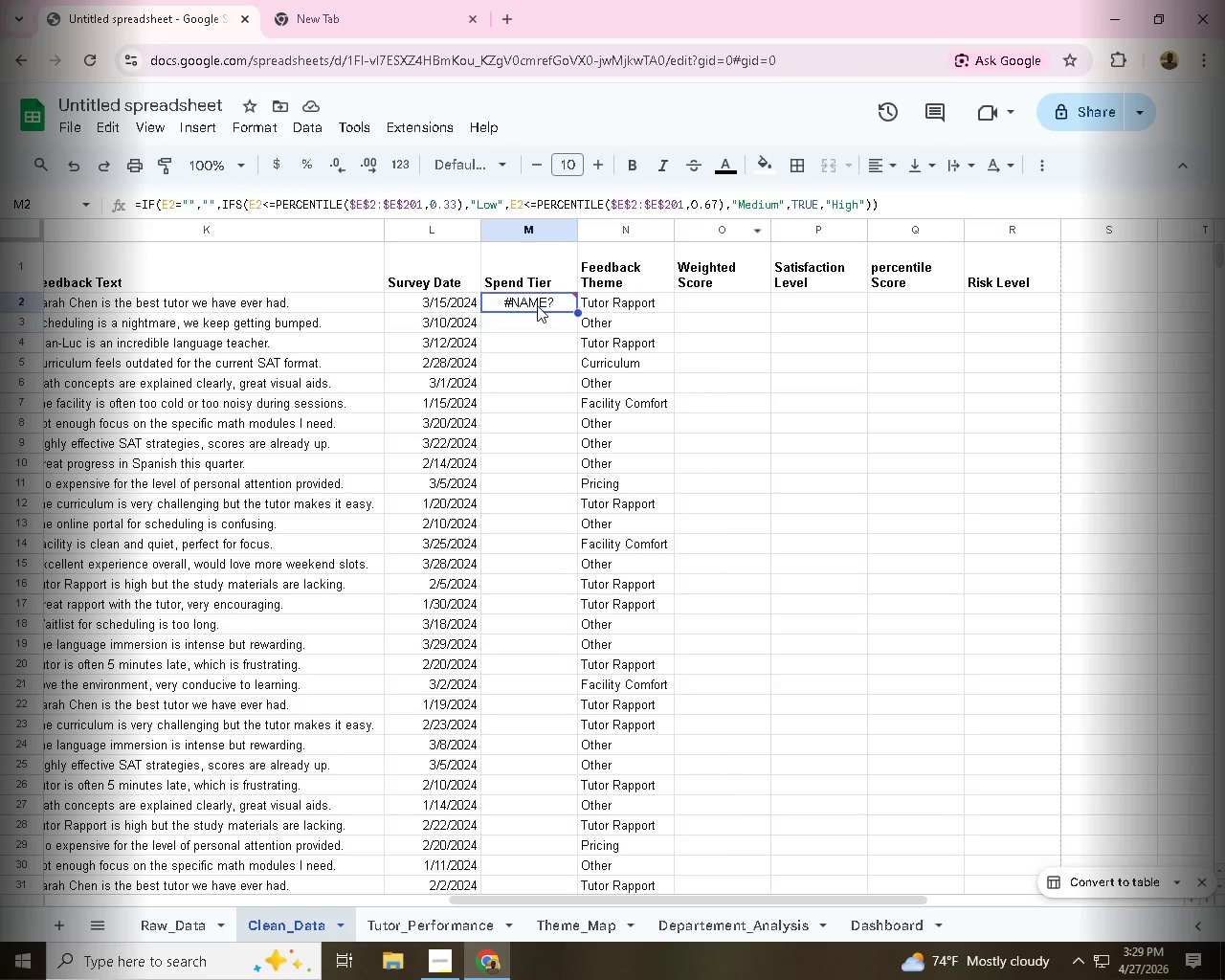 
double_click([537, 305])
 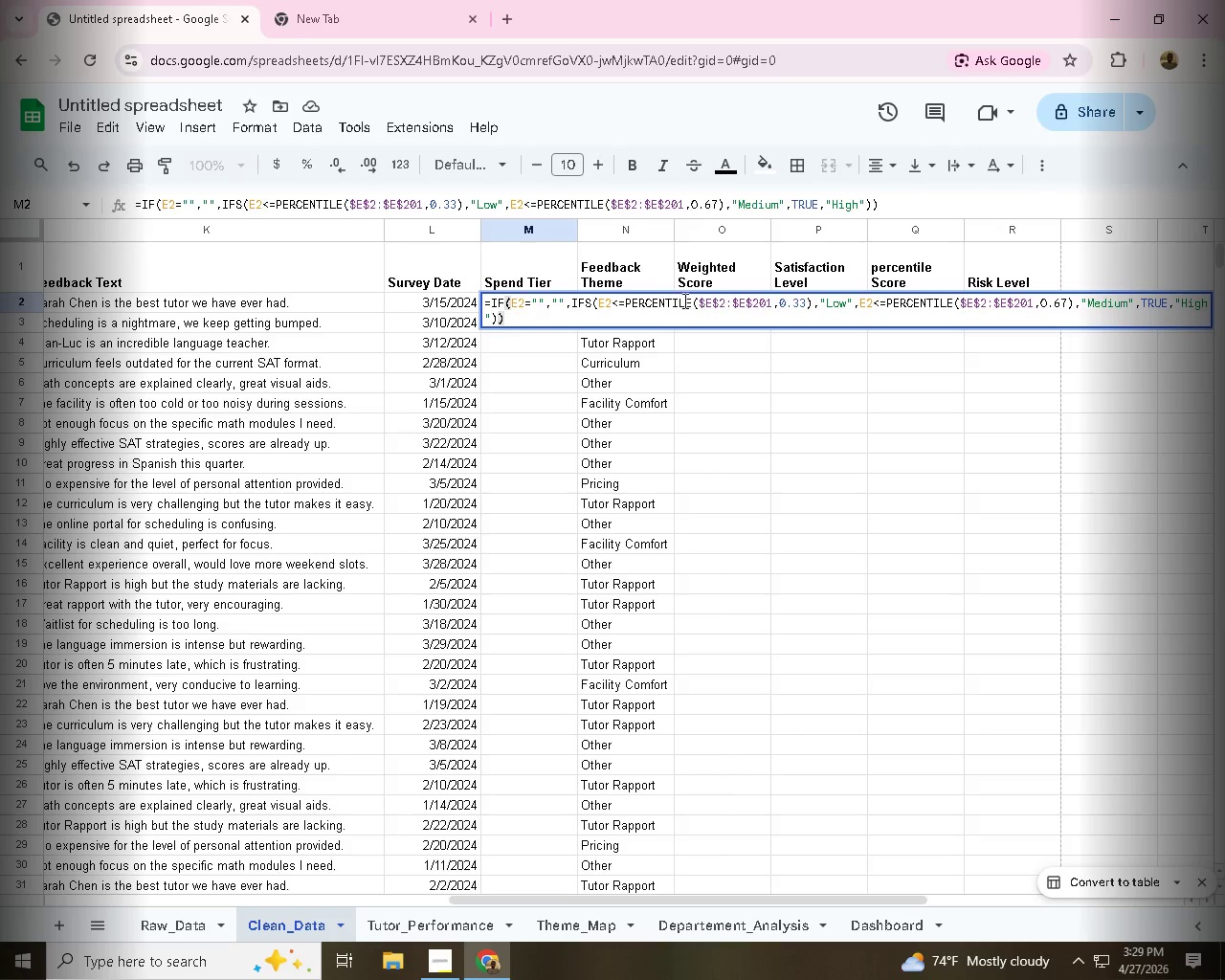 
wait(5.62)
 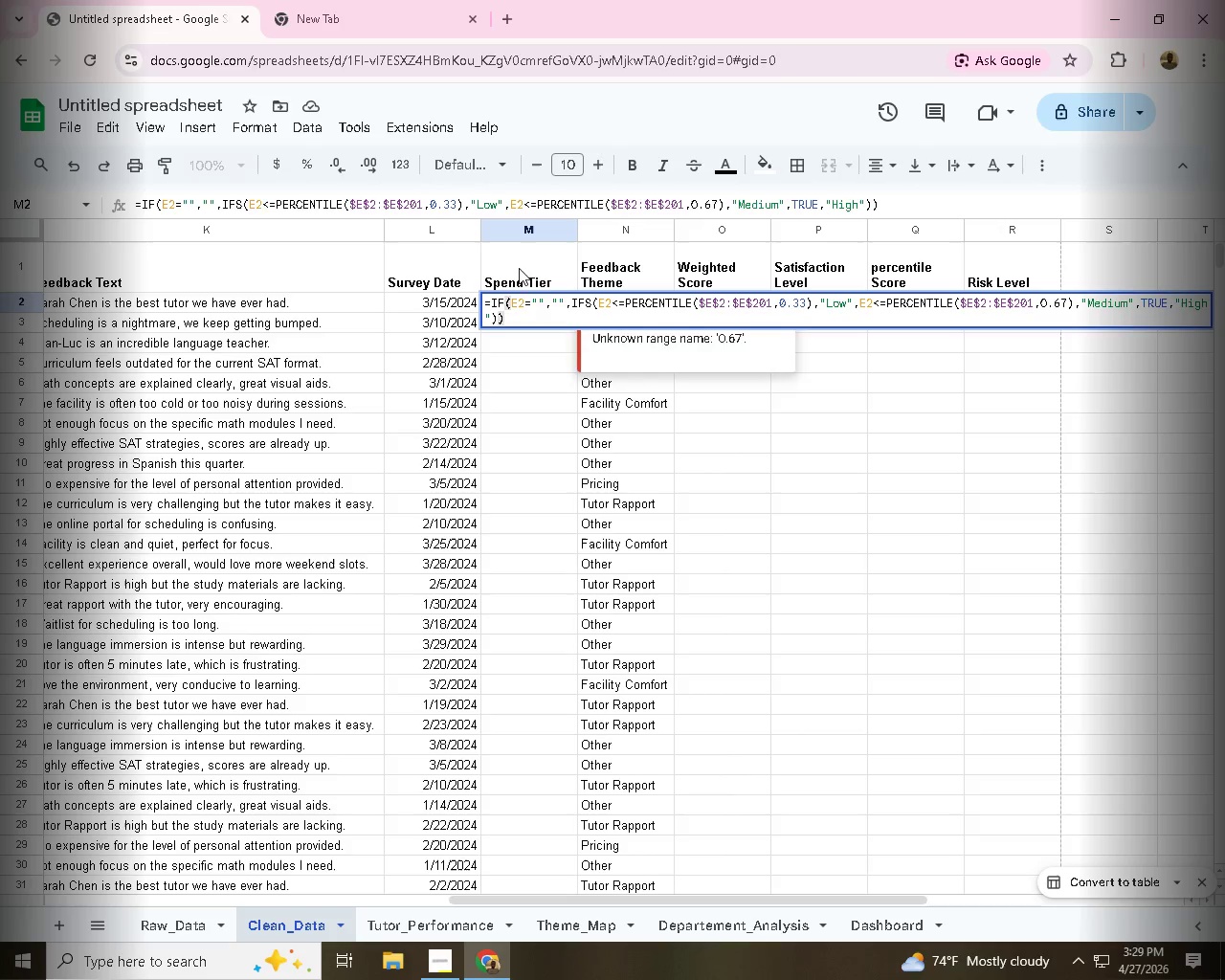 
left_click_drag(start_coordinate=[483, 897], to_coordinate=[619, 894])
 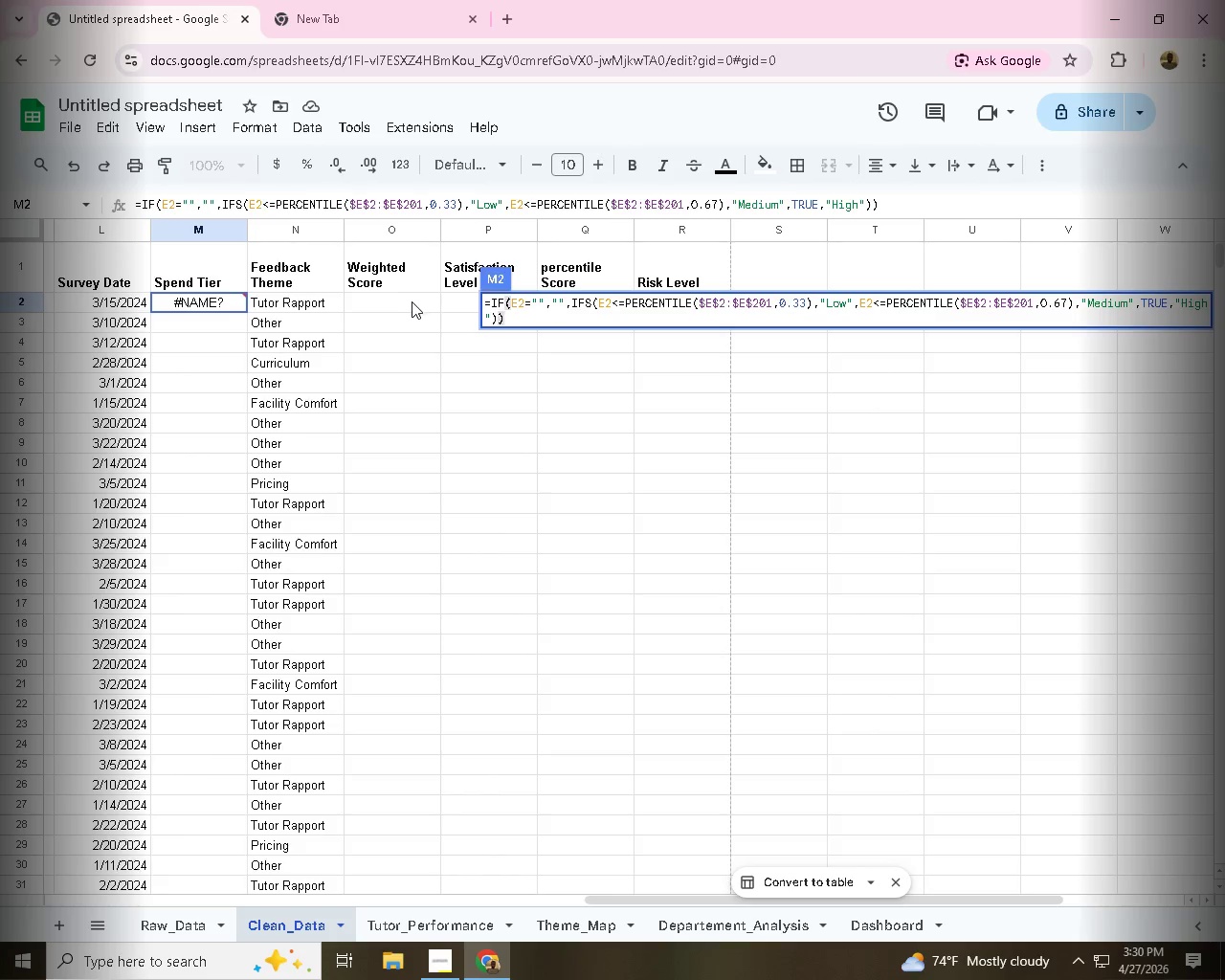 
double_click([197, 300])
 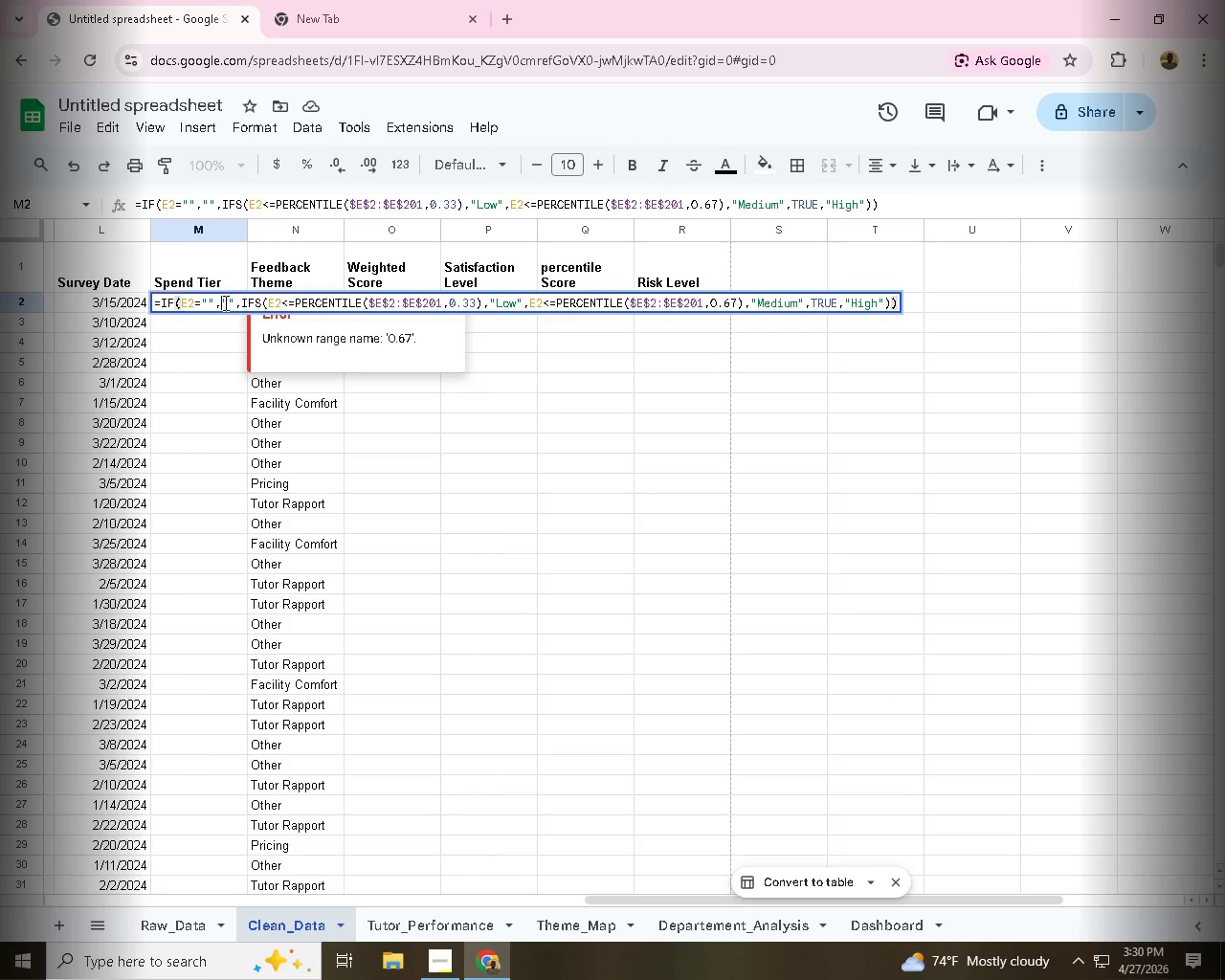 
left_click([224, 302])
 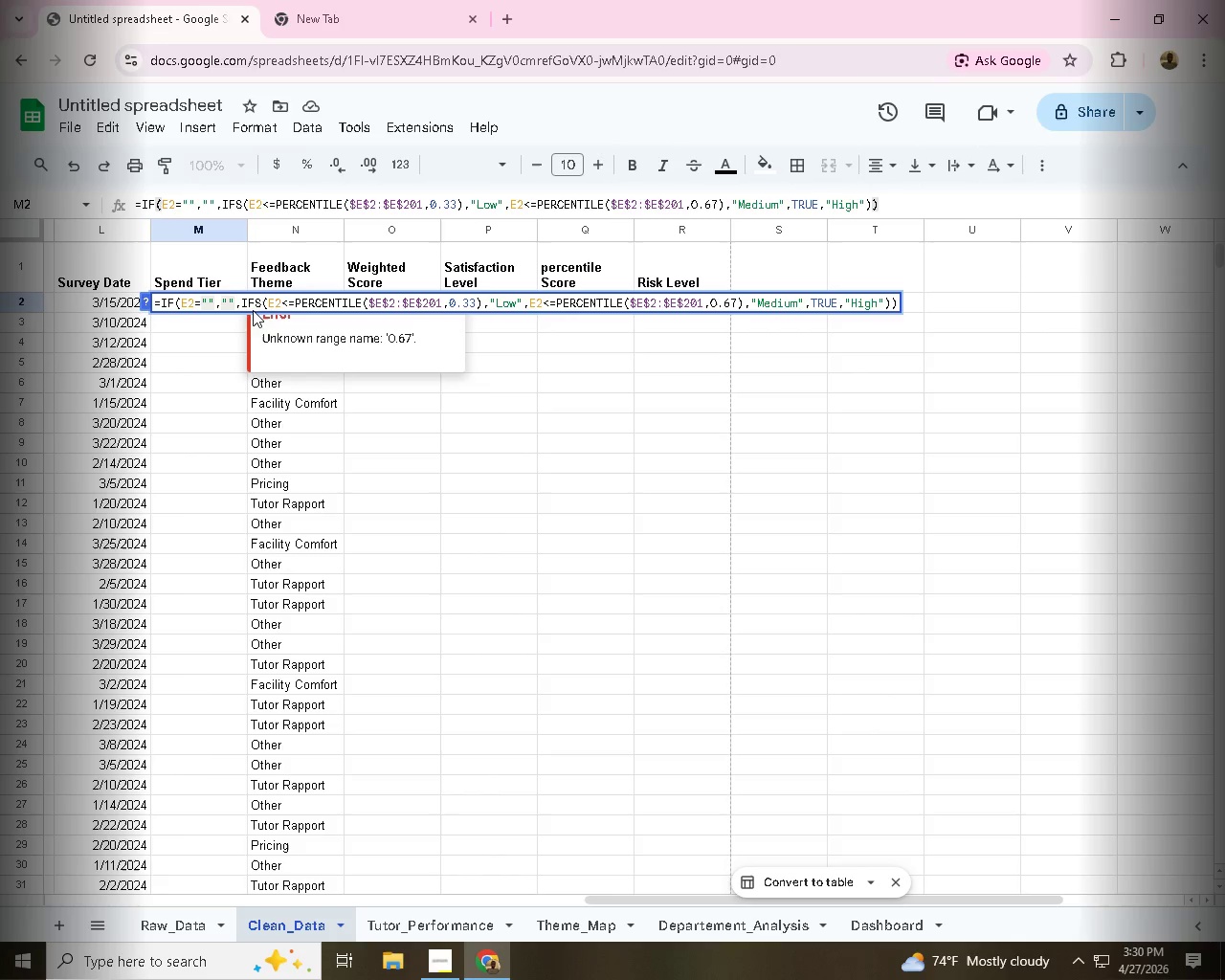 
wait(6.28)
 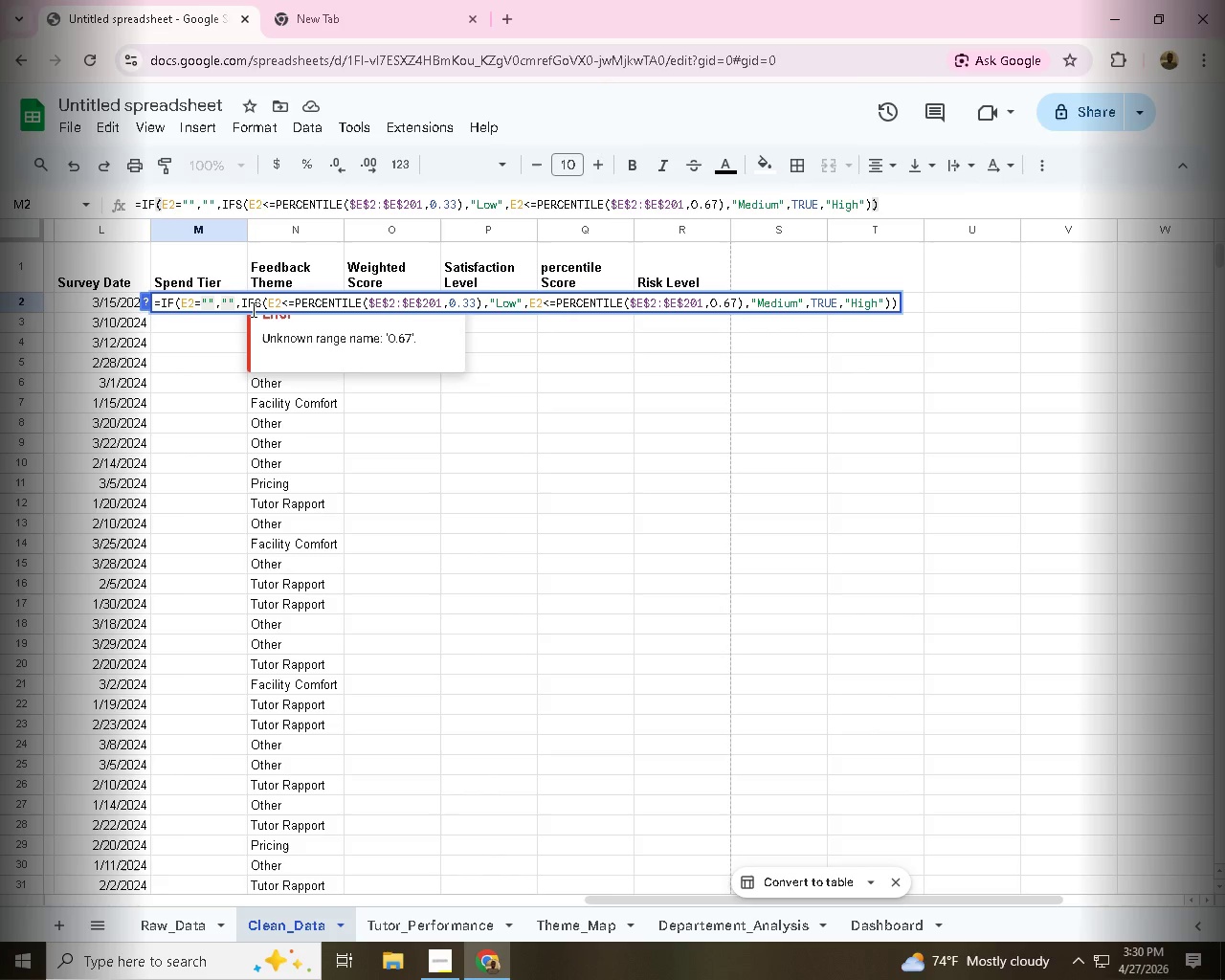 
left_click([194, 300])
 